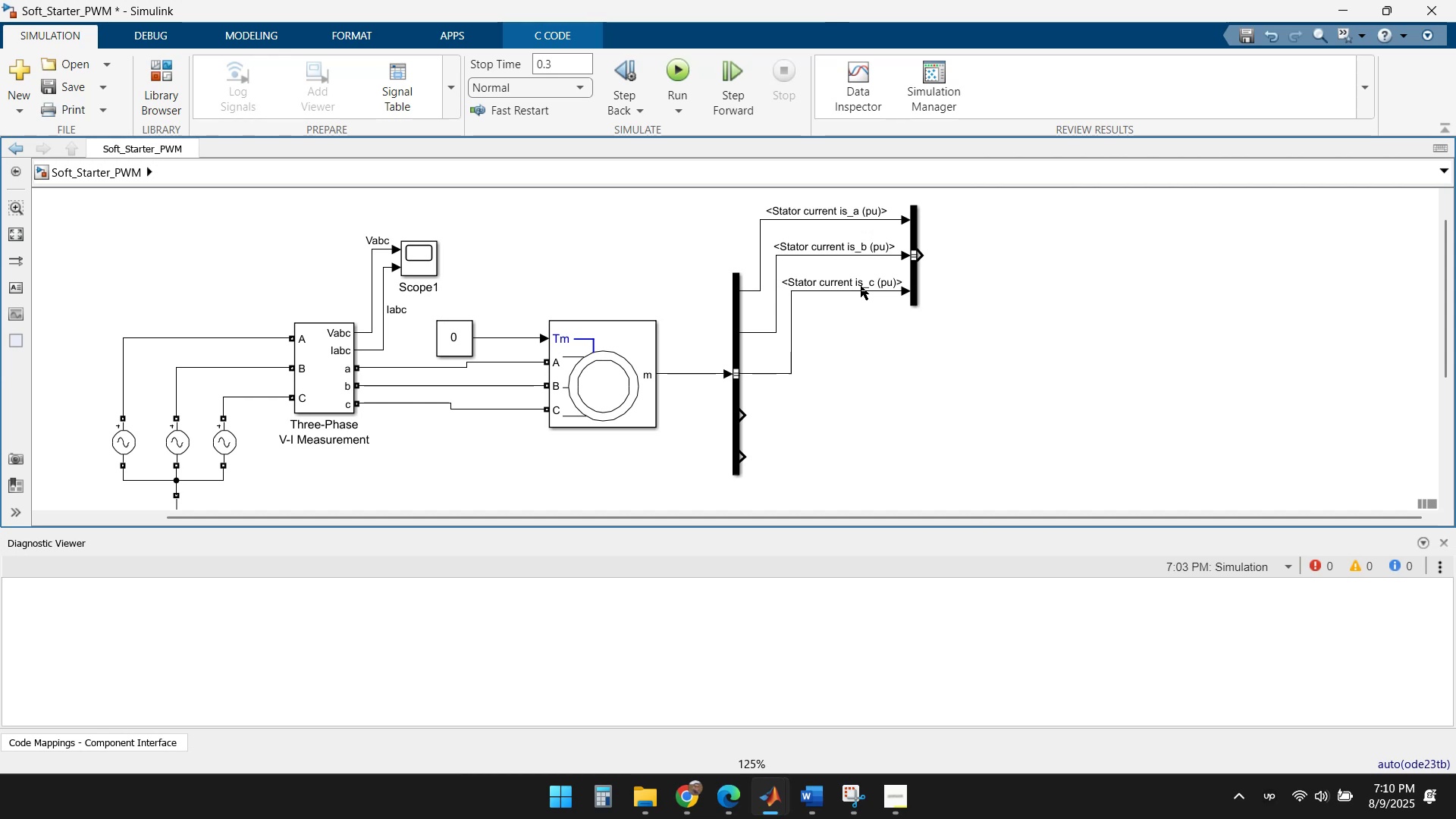 
right_click([861, 286])
 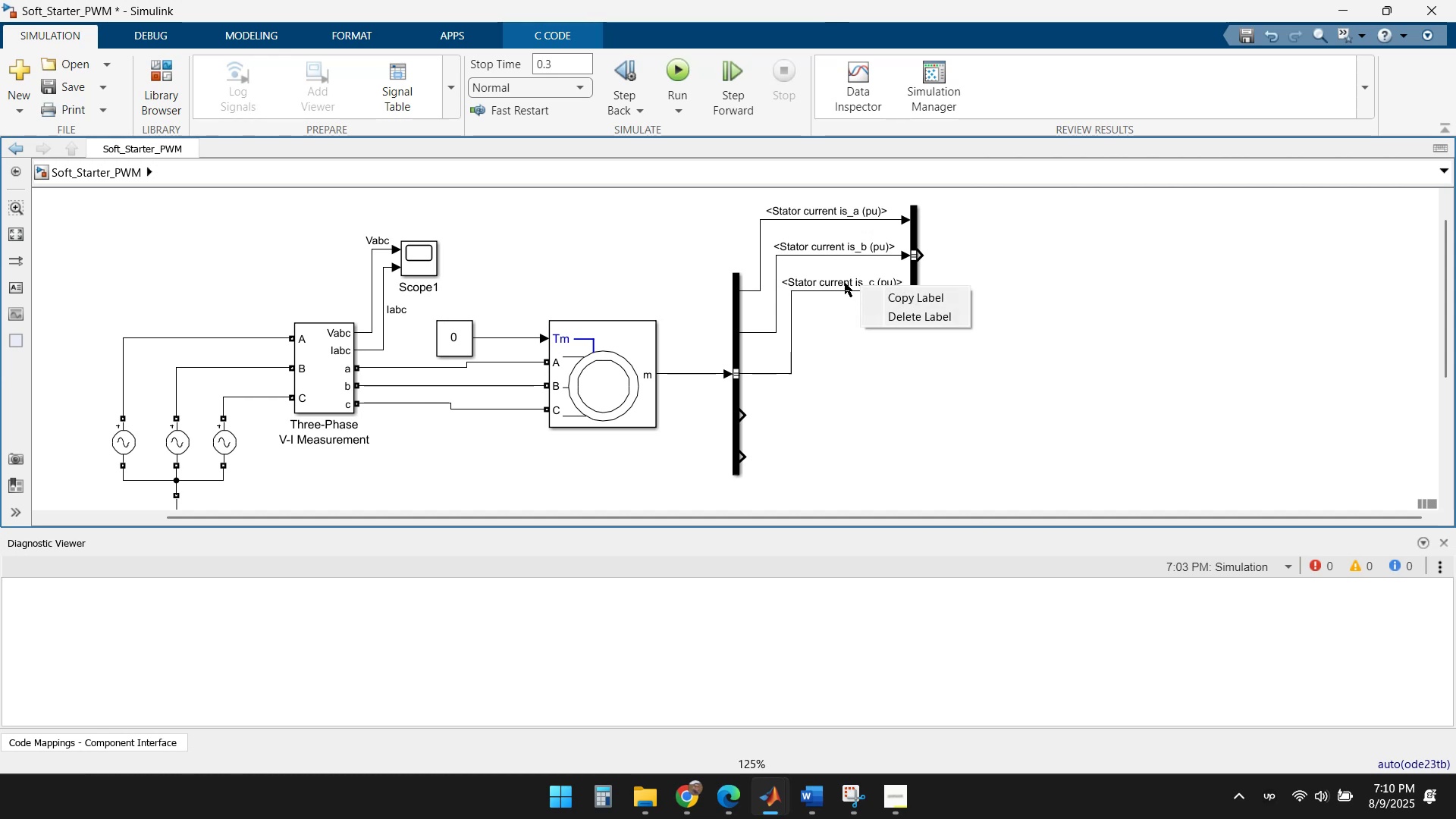 
double_click([845, 283])
 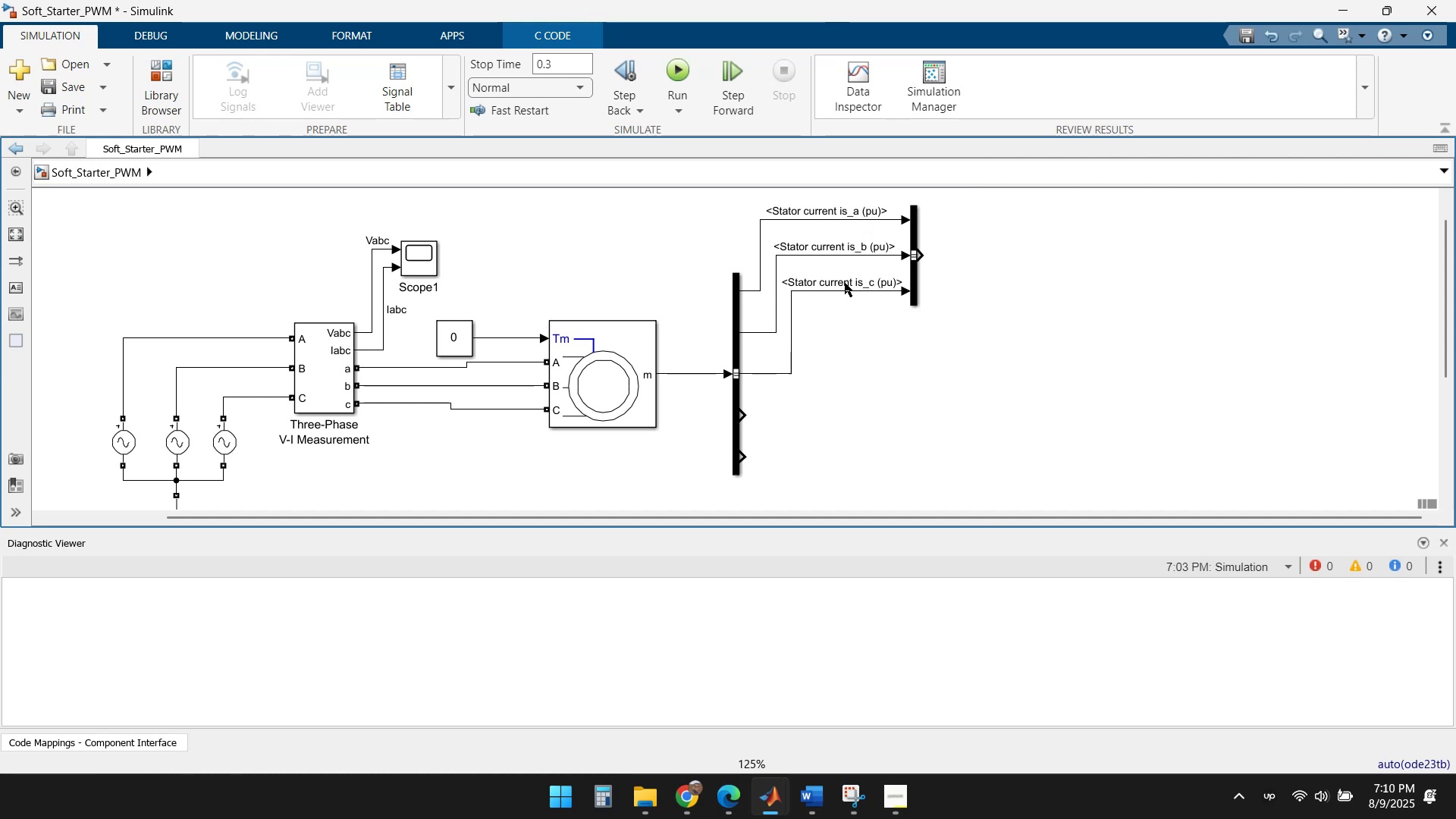 
right_click([845, 283])
 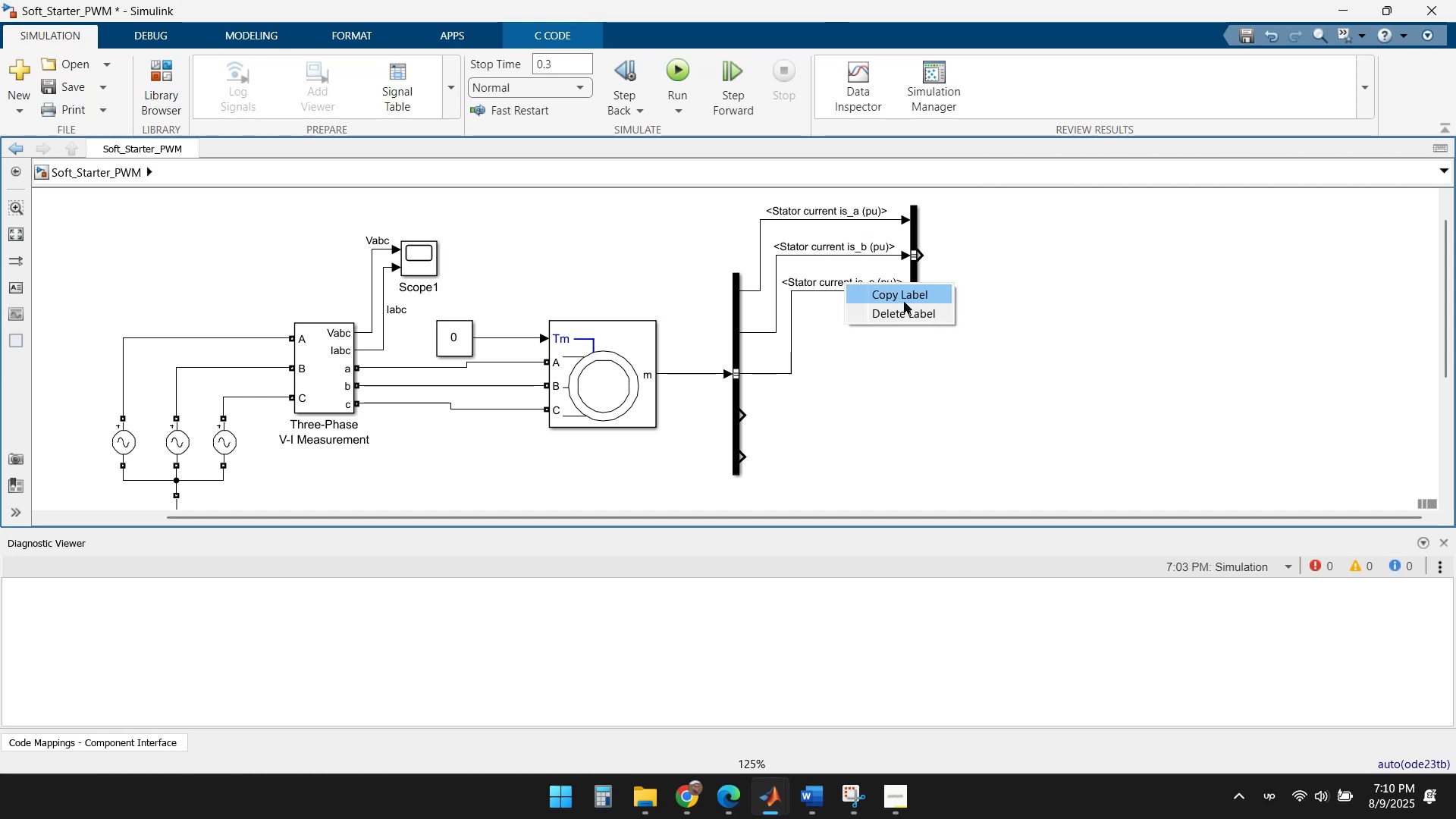 
left_click([956, 395])
 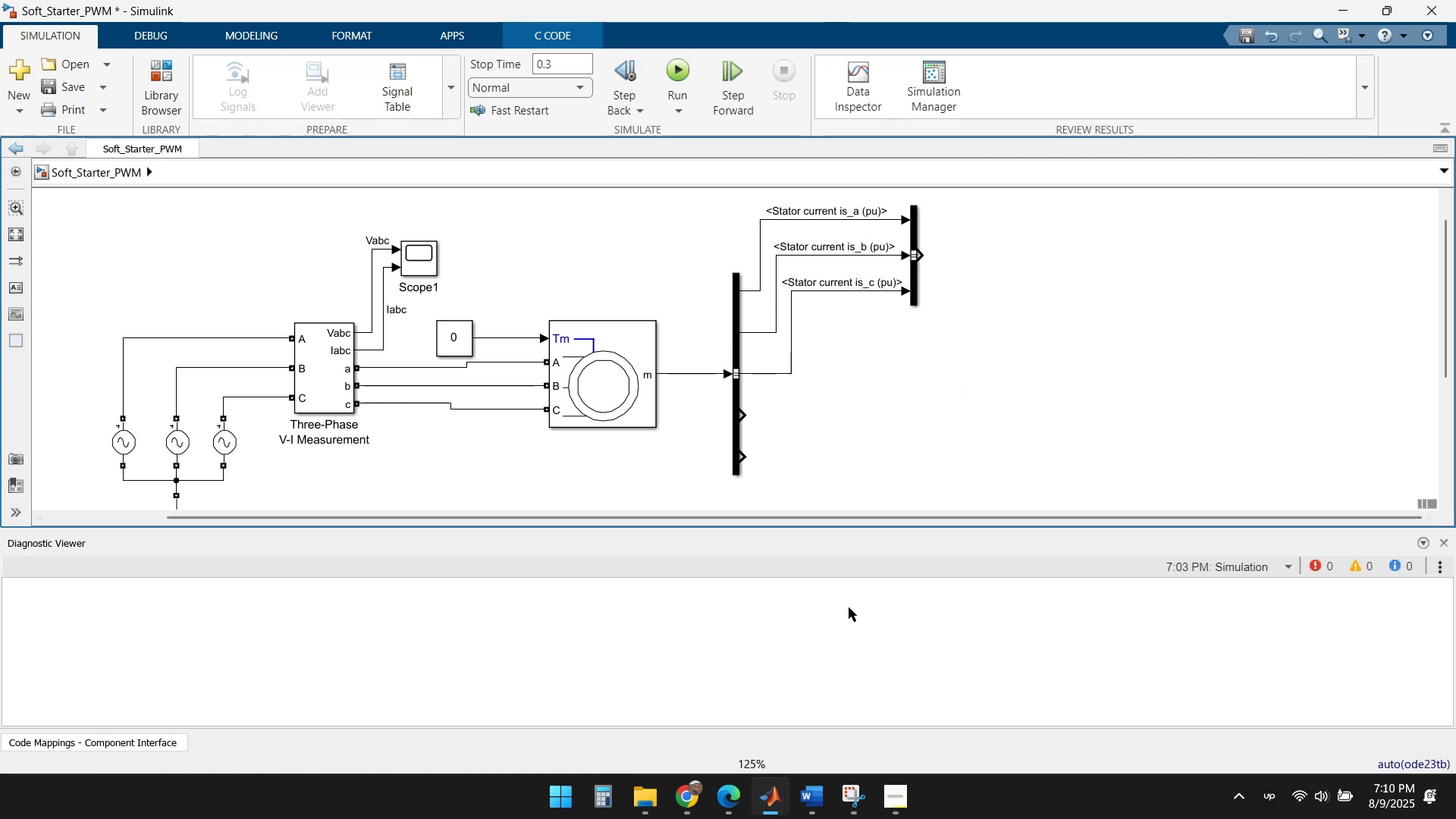 
left_click([852, 805])
 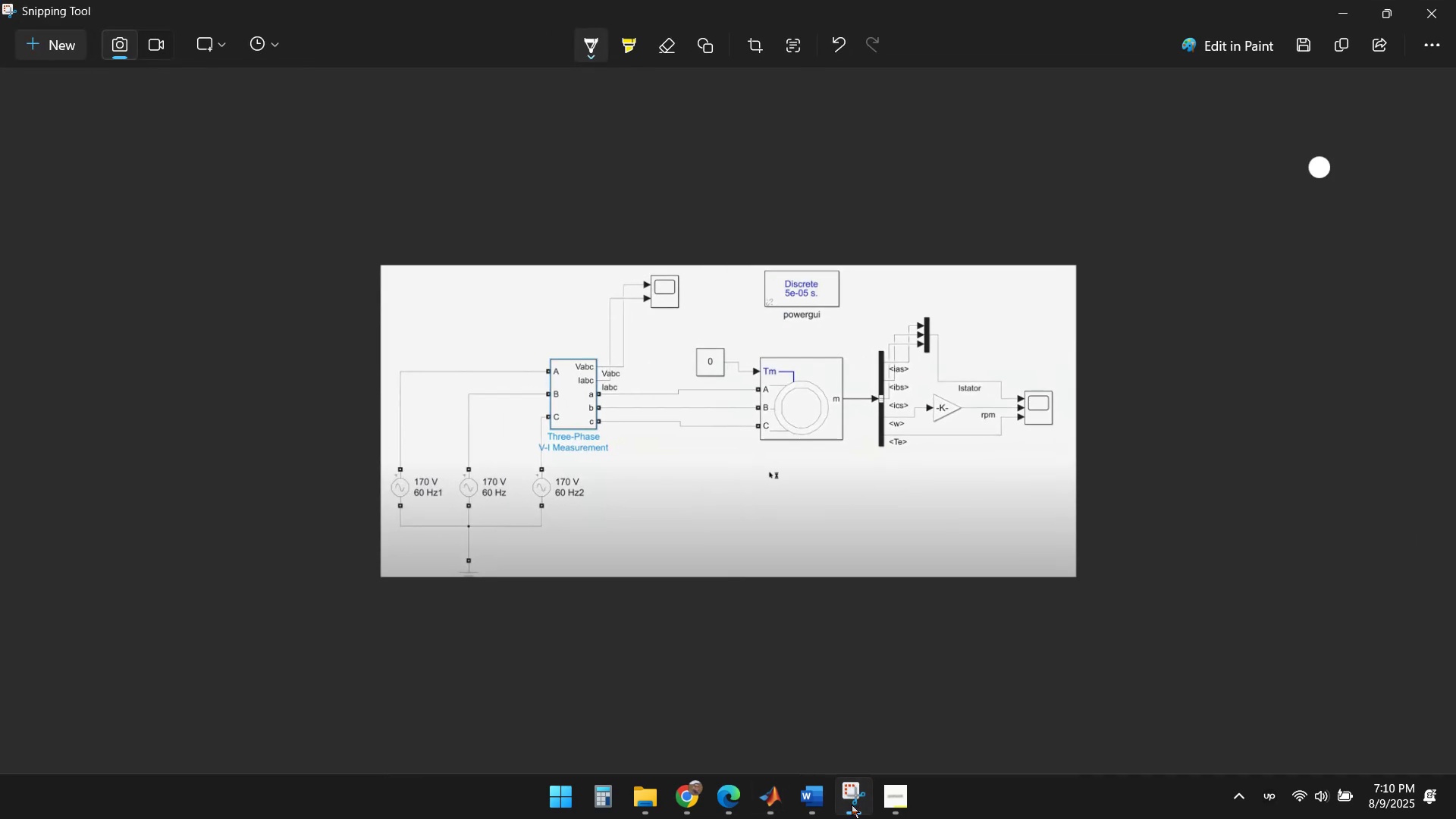 
left_click([852, 805])
 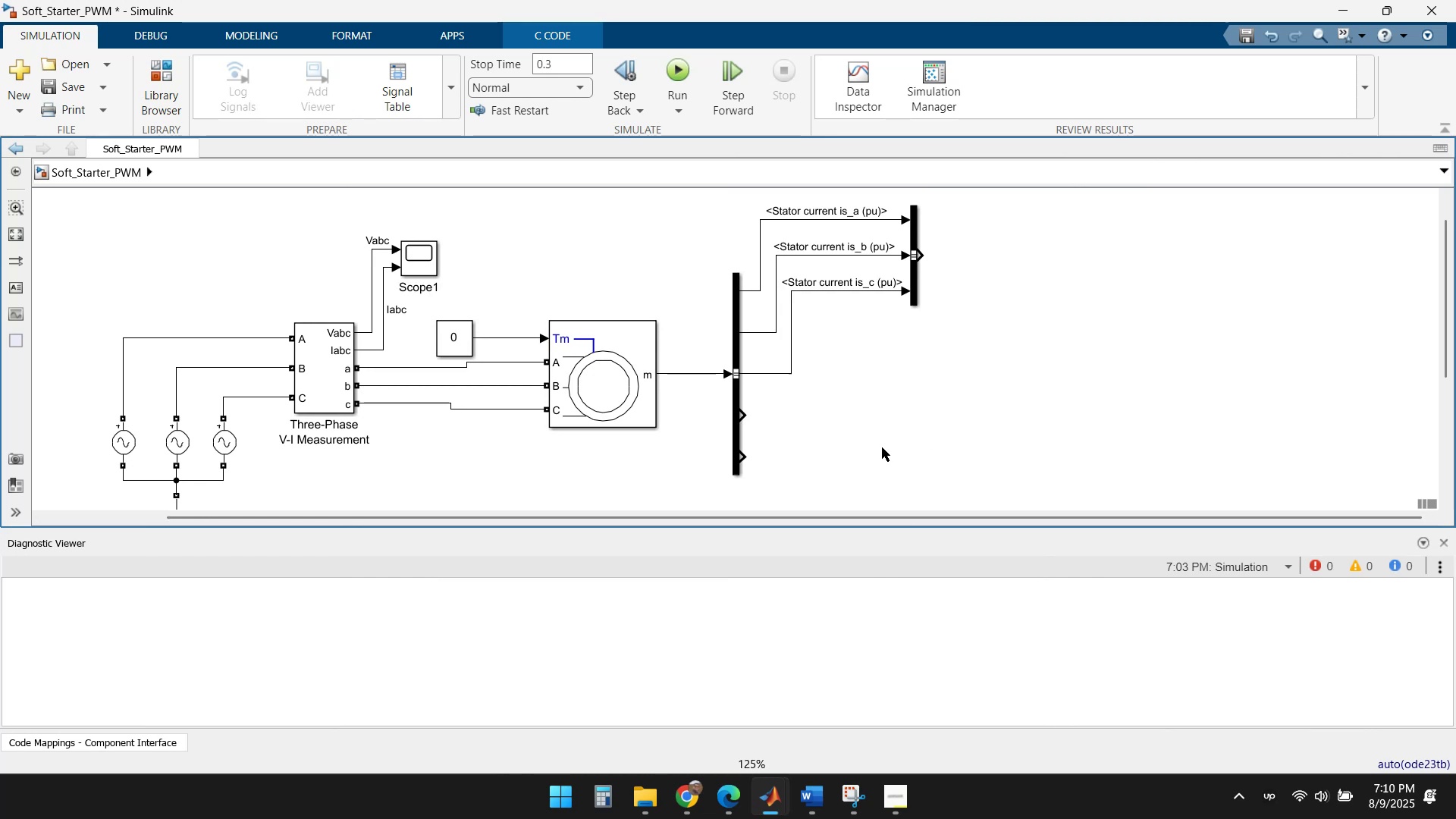 
left_click([940, 397])
 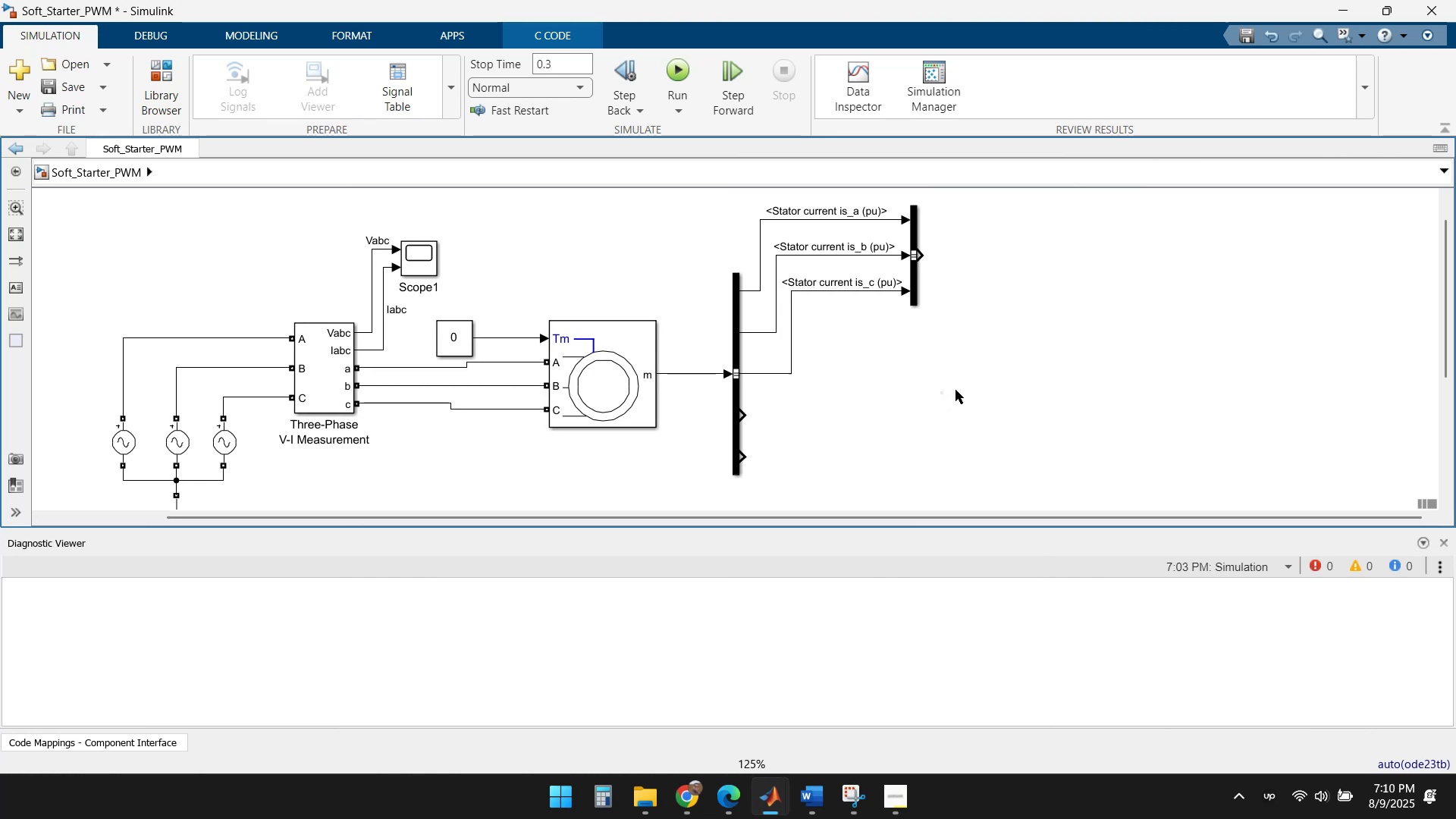 
double_click([956, 390])
 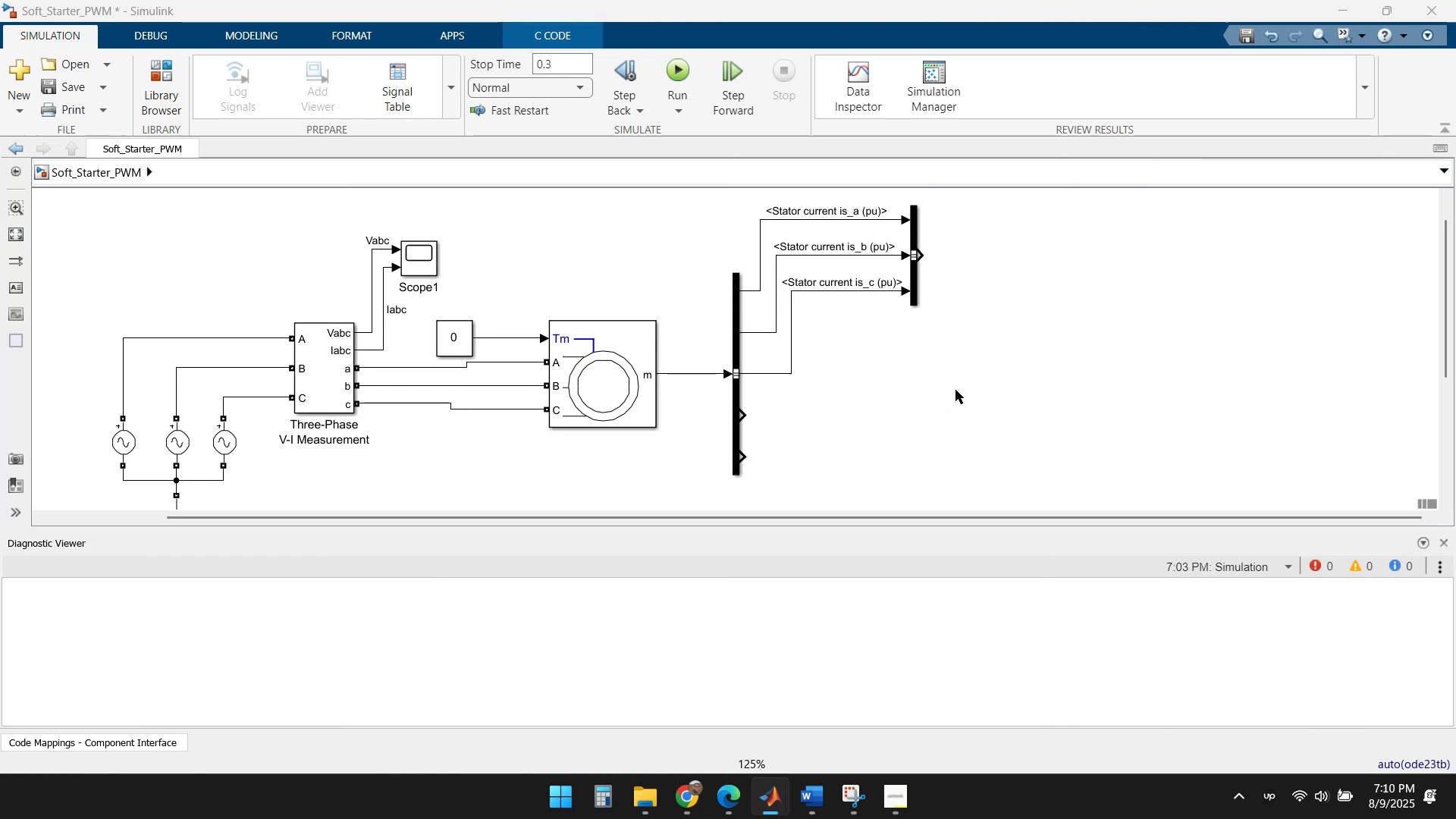 
type(scope)
 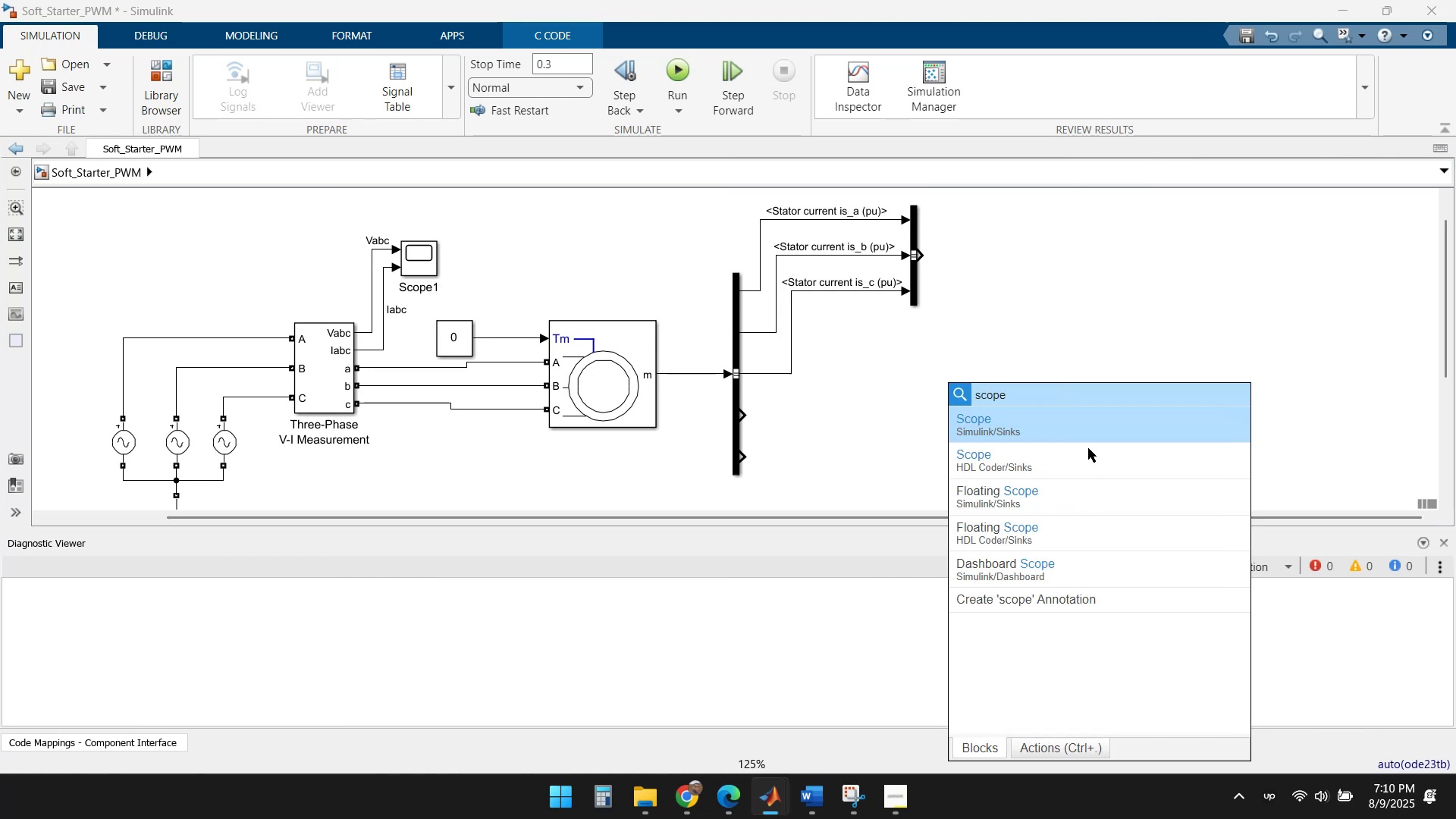 
left_click([1085, 422])
 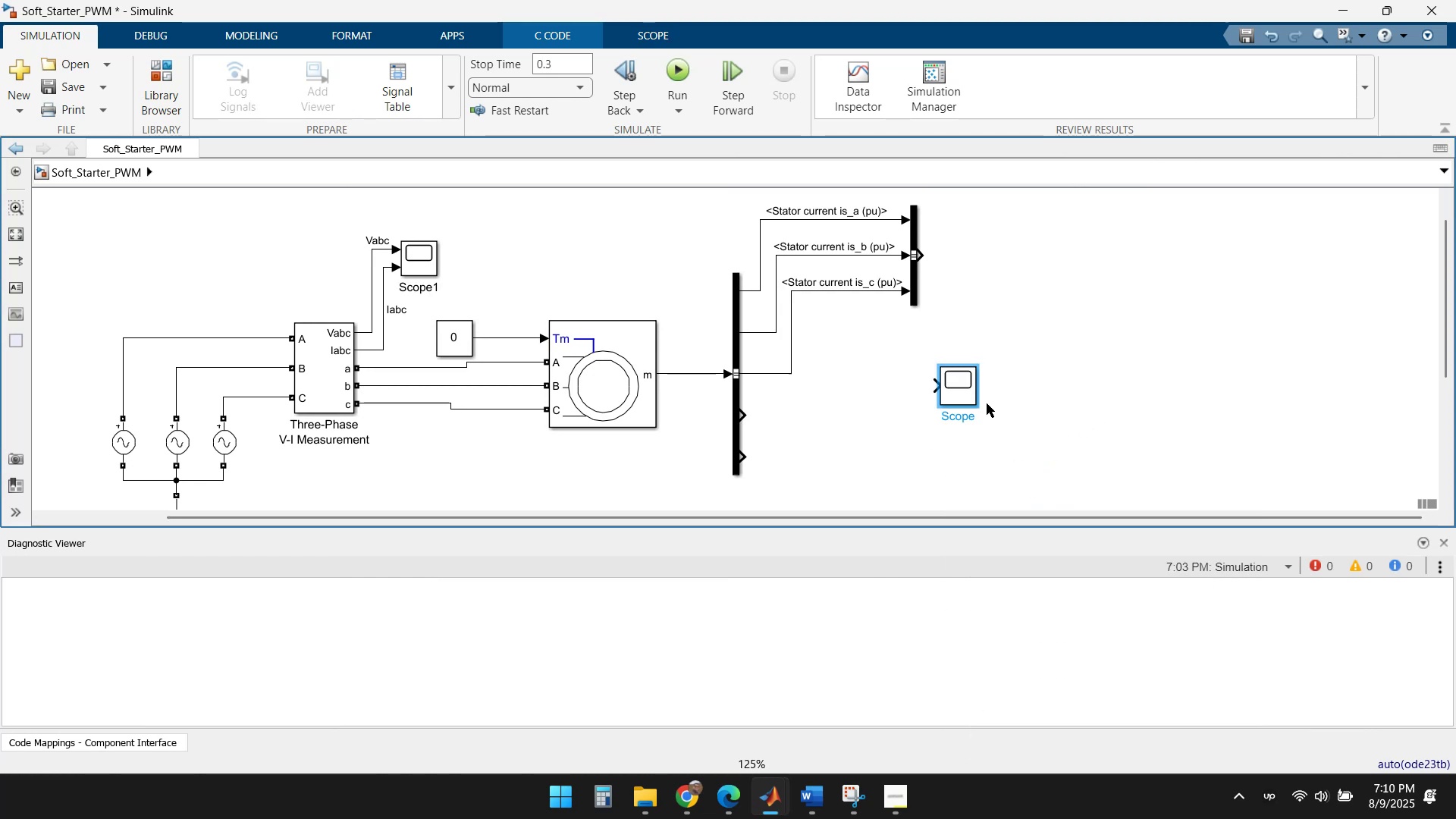 
left_click_drag(start_coordinate=[963, 388], to_coordinate=[1052, 347])
 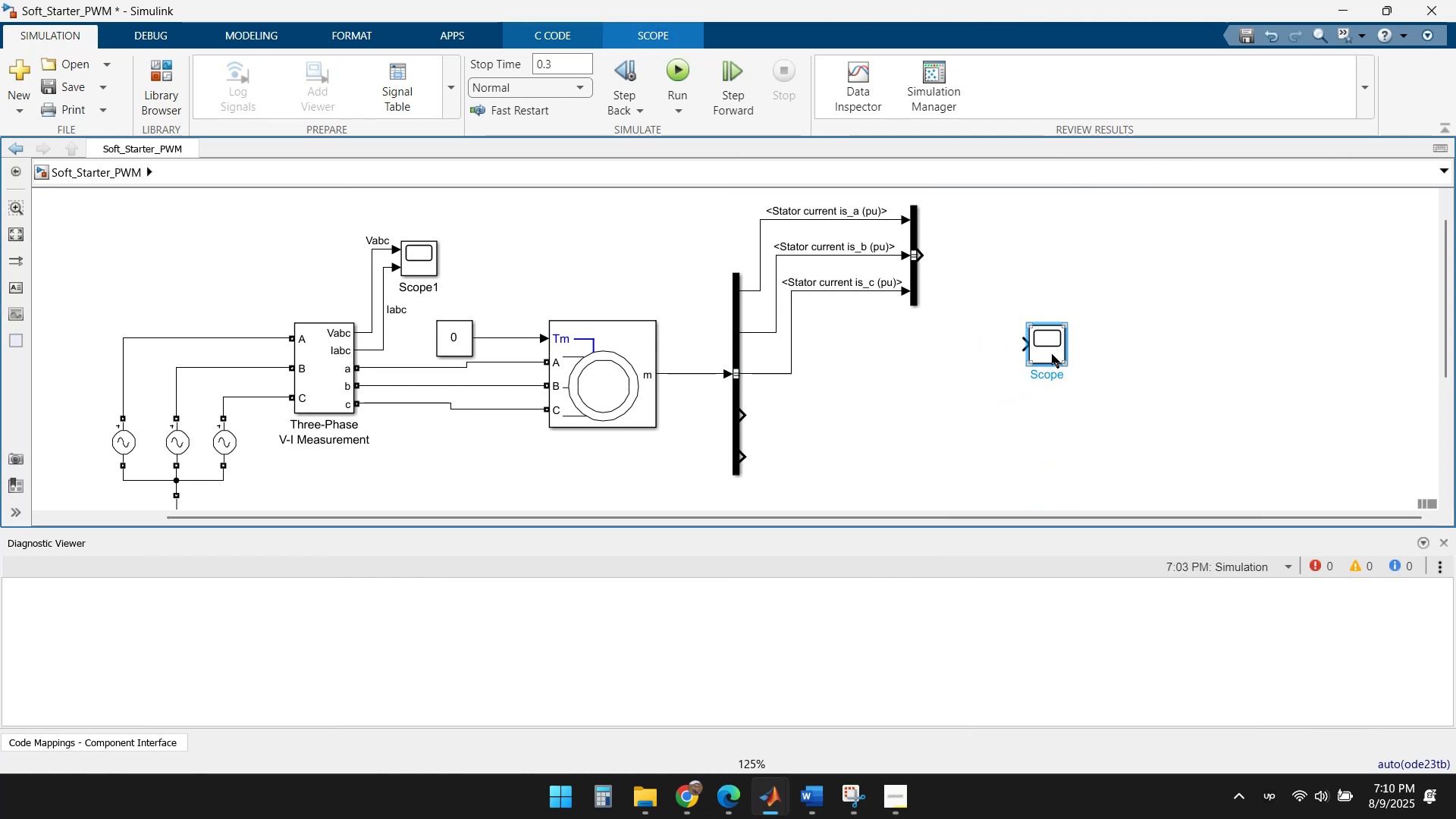 
double_click([1052, 347])
 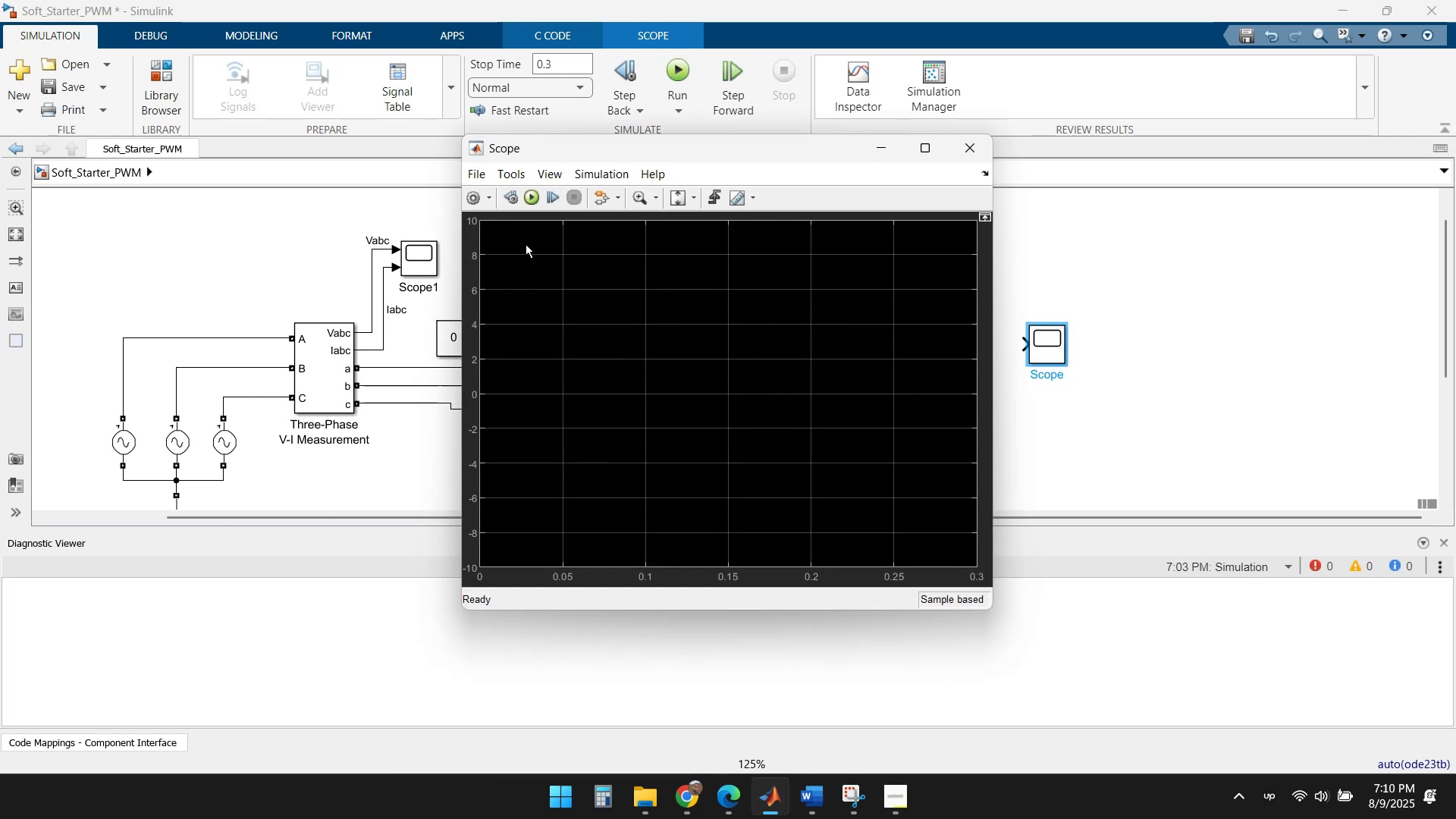 
left_click([487, 174])
 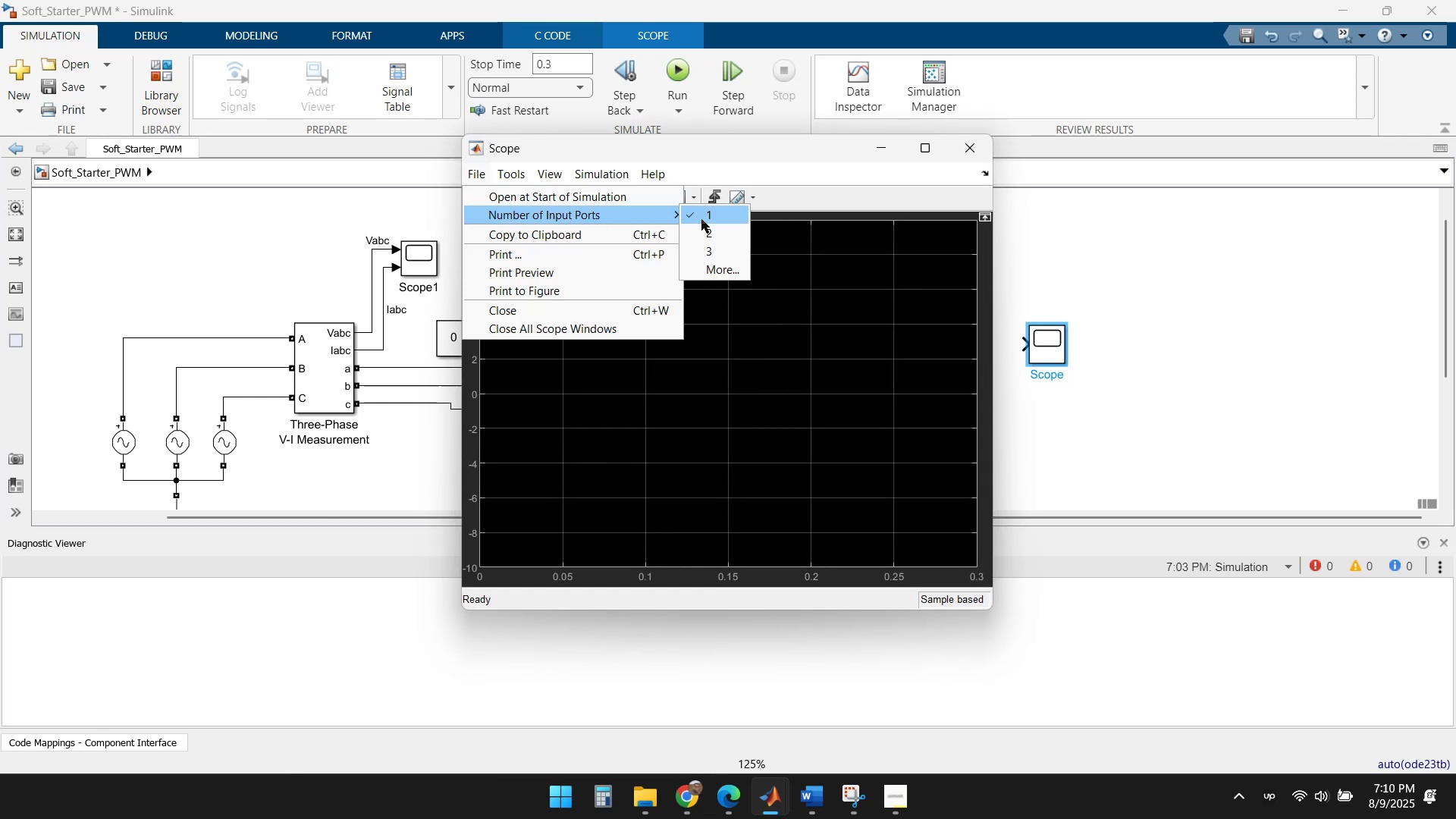 
left_click([709, 253])
 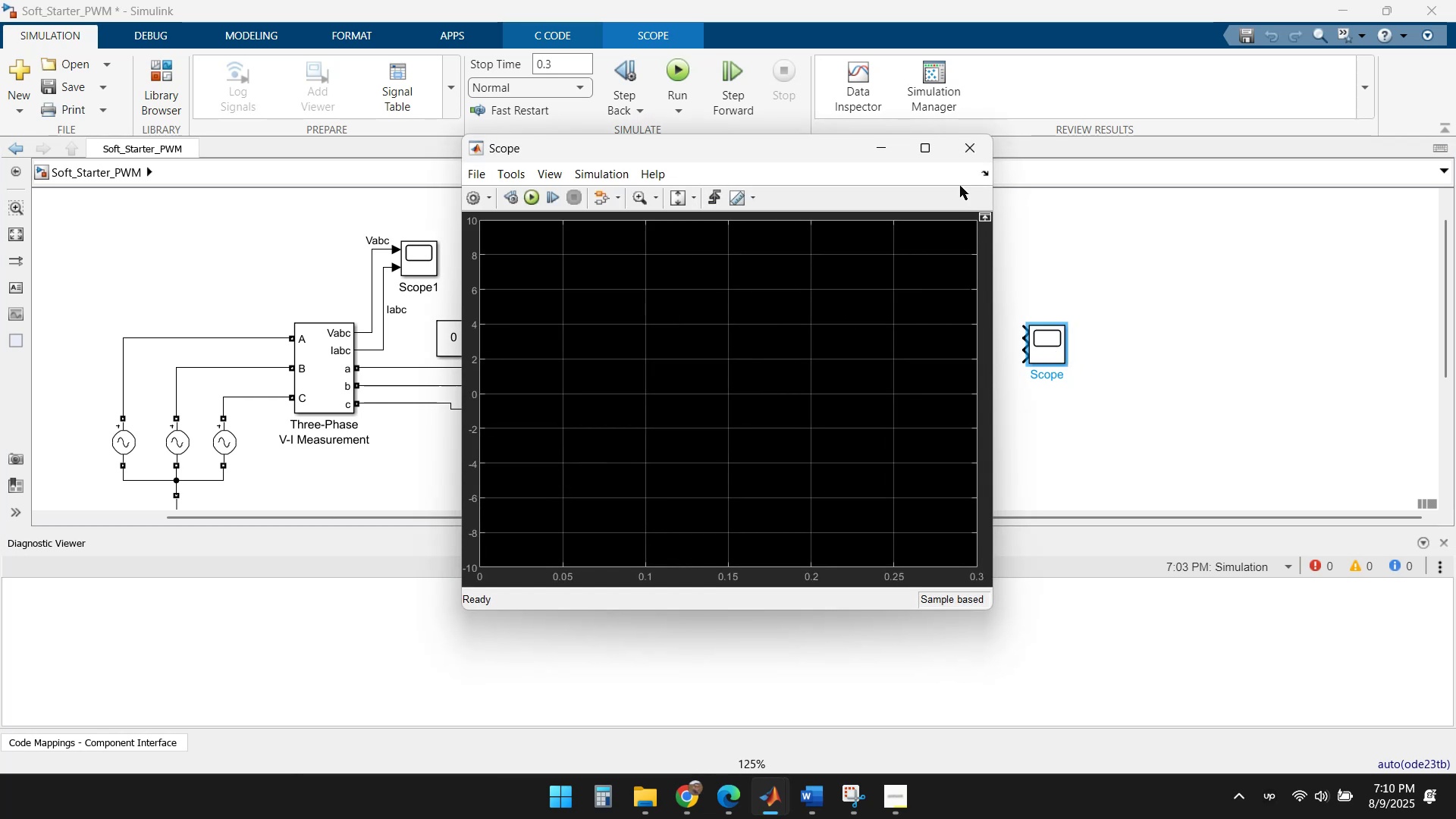 
left_click([962, 150])
 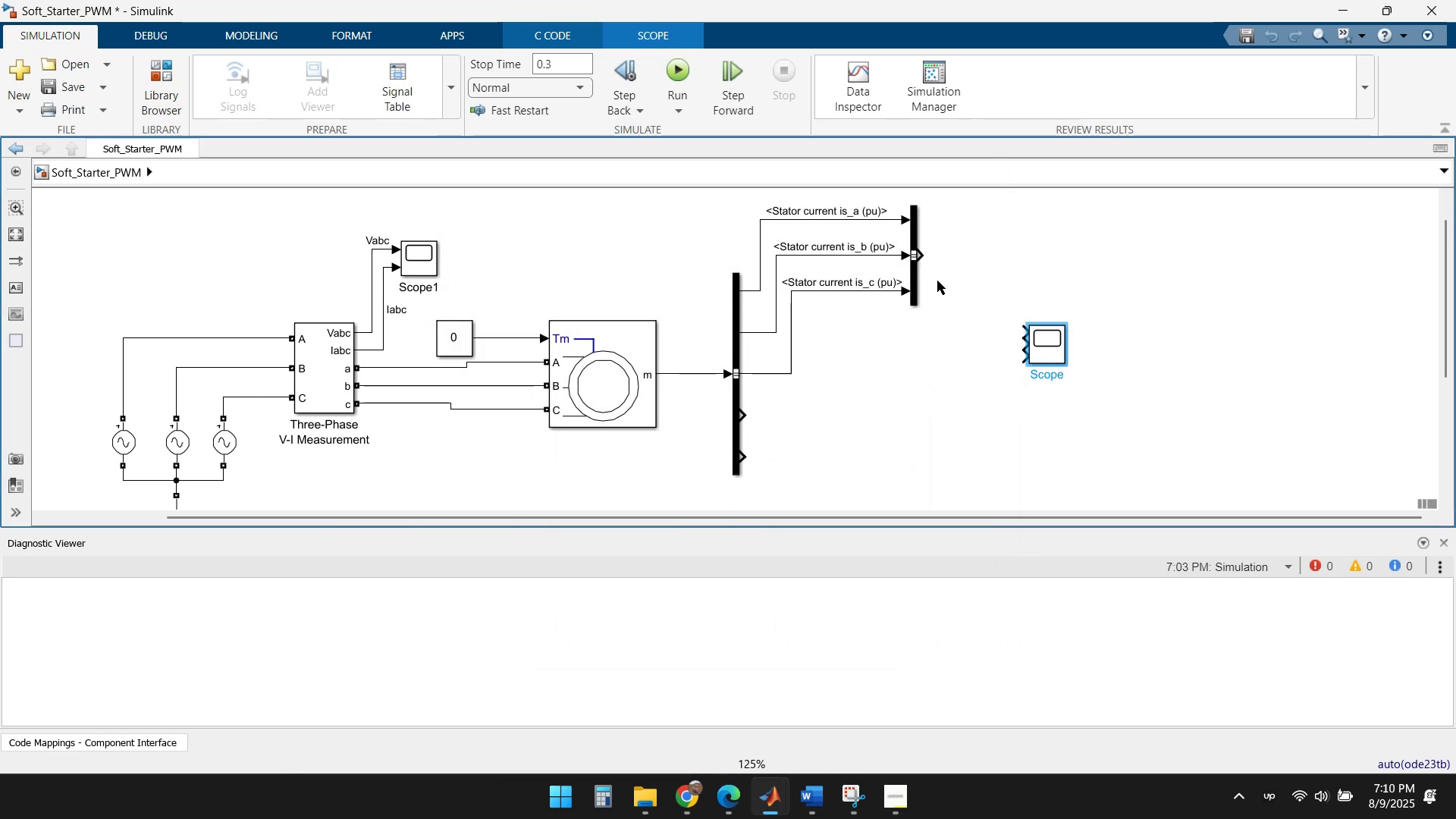 
left_click_drag(start_coordinate=[923, 254], to_coordinate=[1025, 331])
 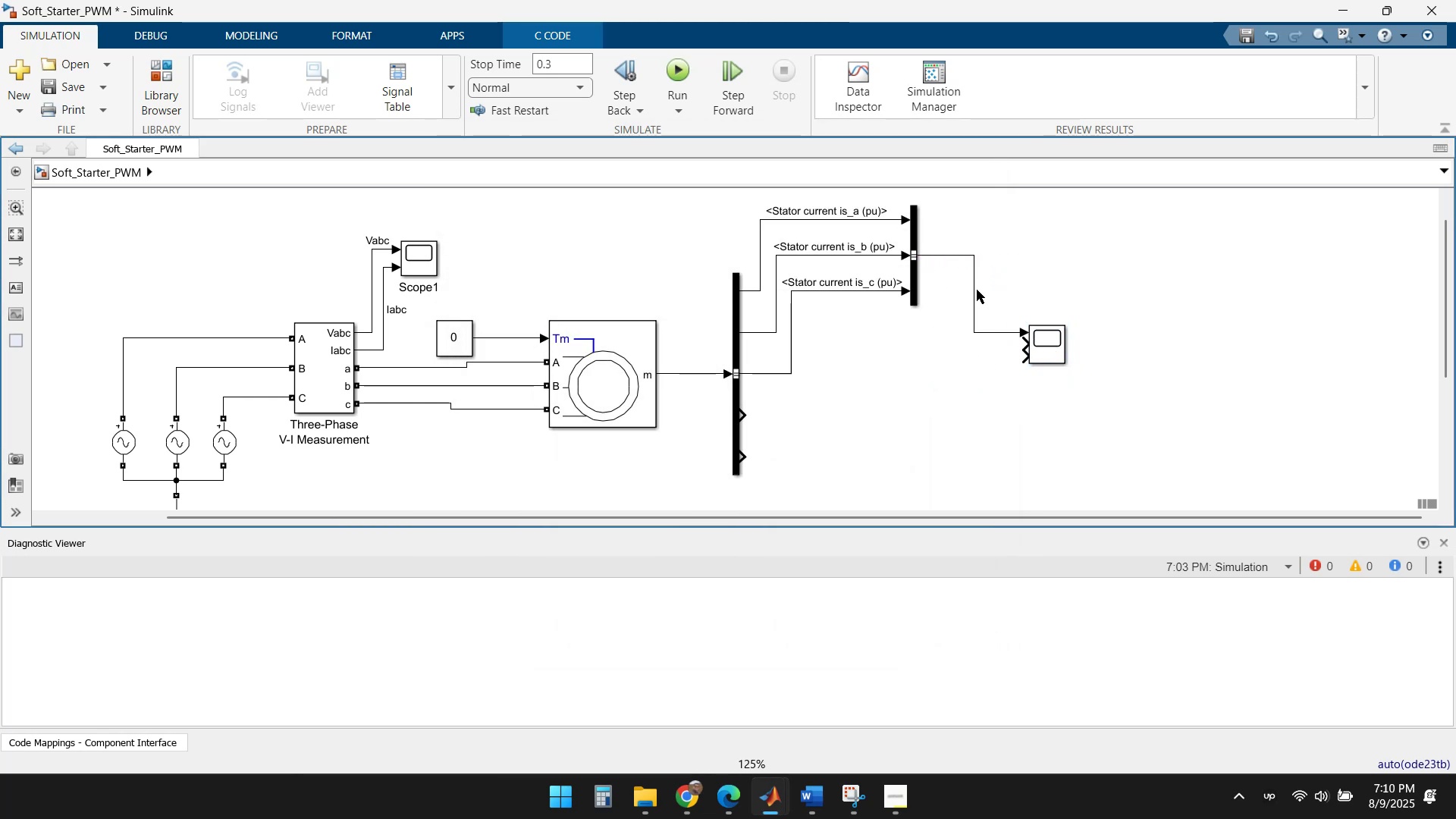 
left_click_drag(start_coordinate=[973, 289], to_coordinate=[943, 289])
 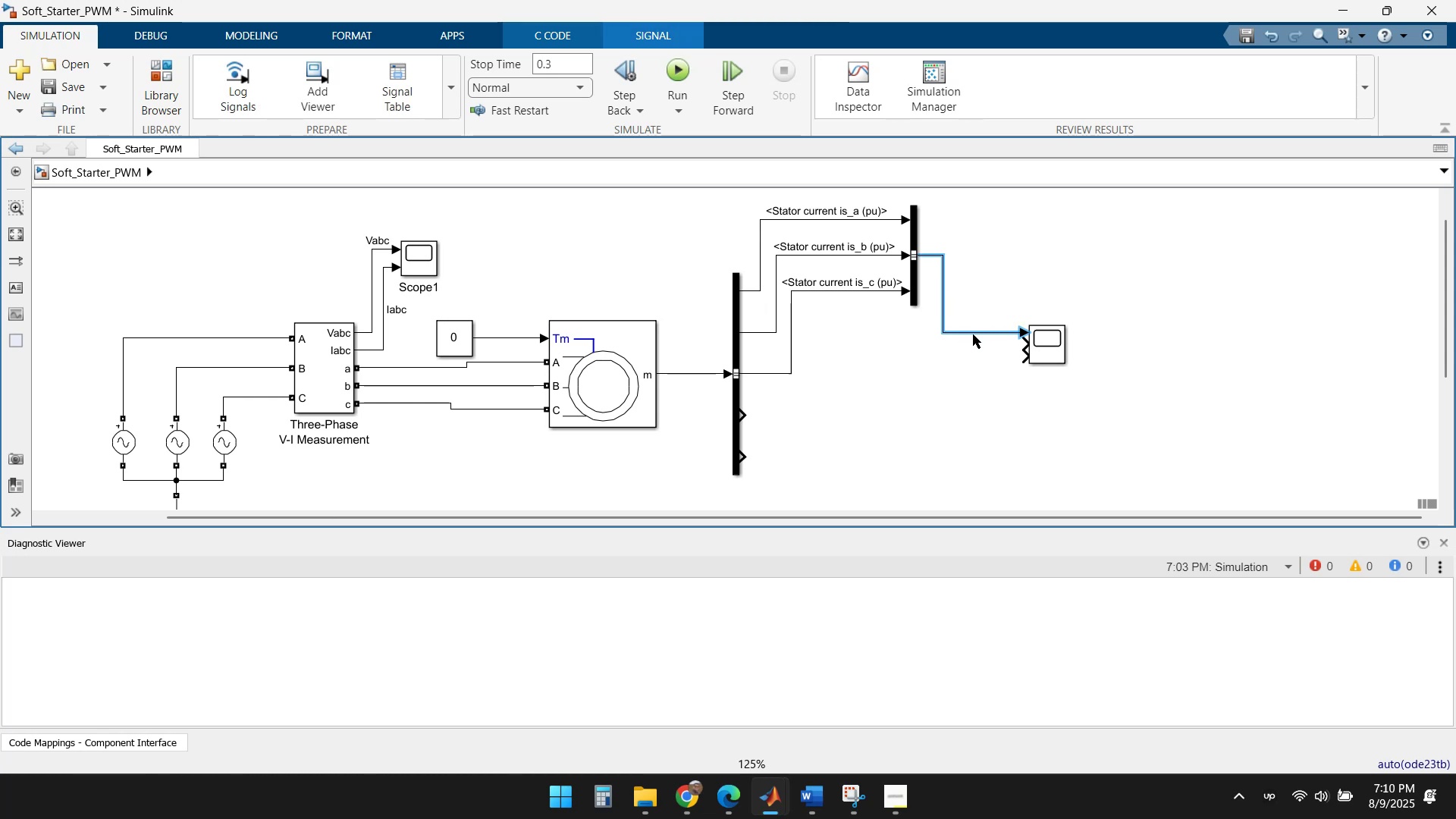 
double_click([973, 334])
 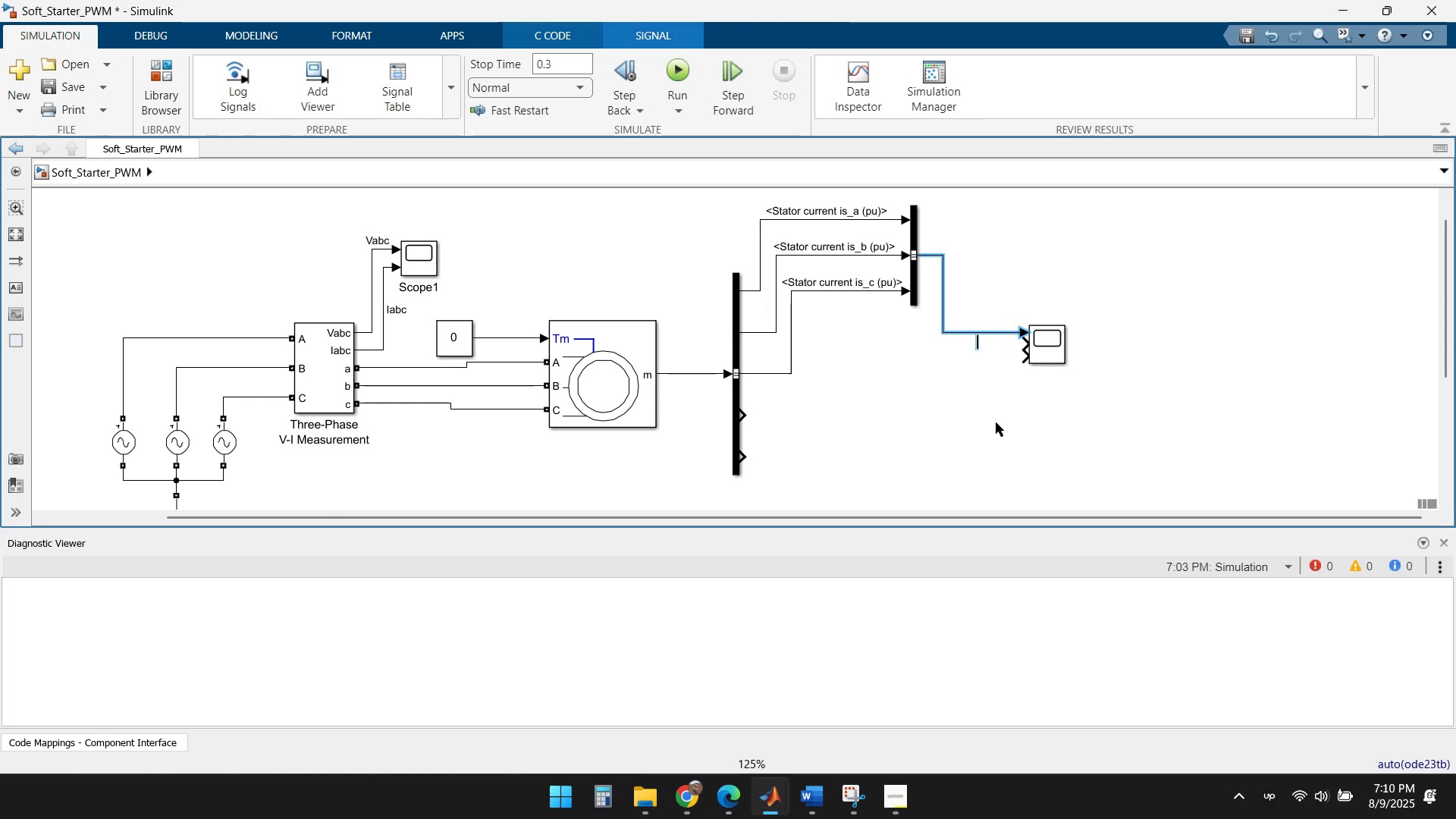 
type(I_Stator)
 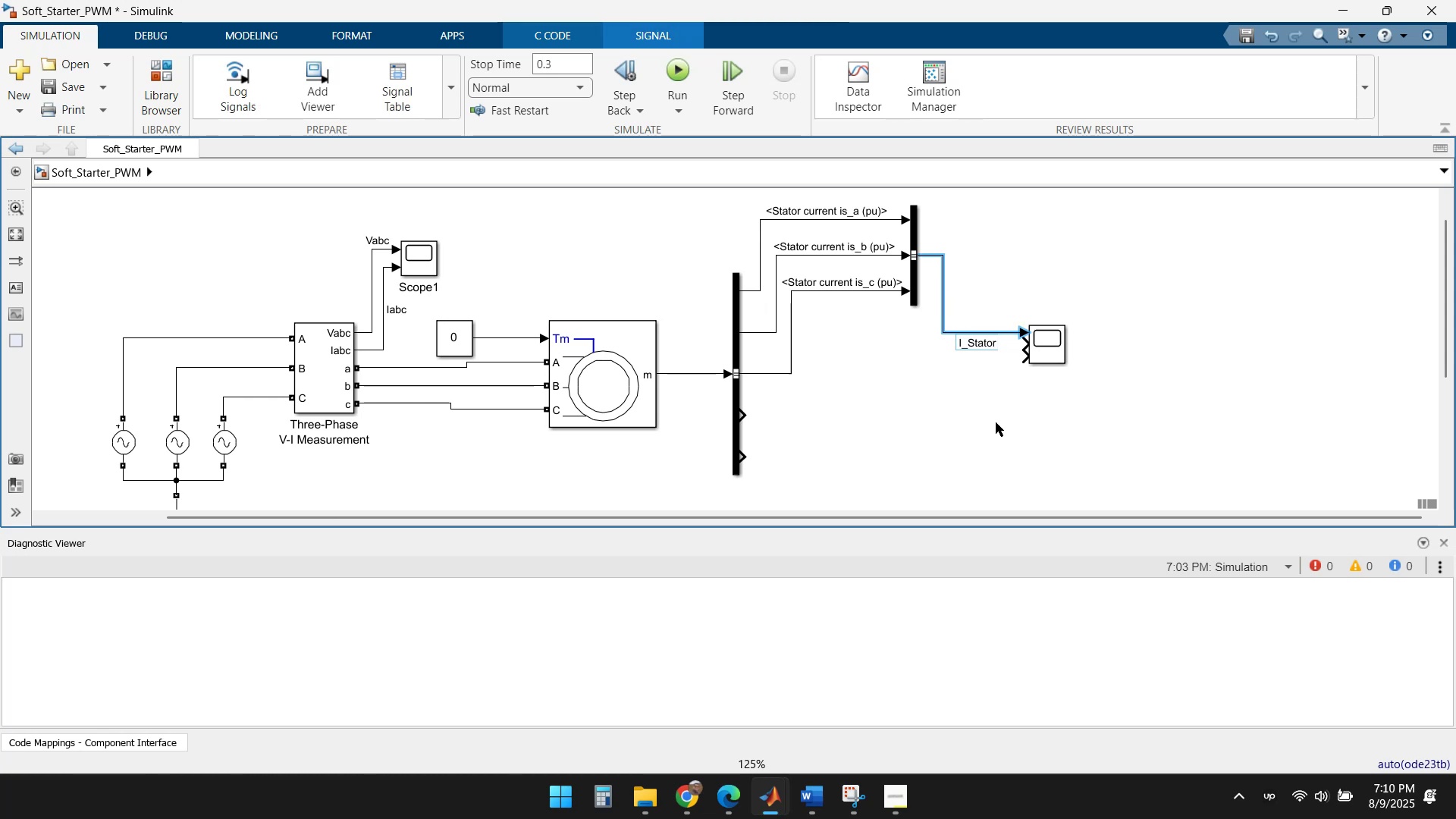 
key(Enter)
 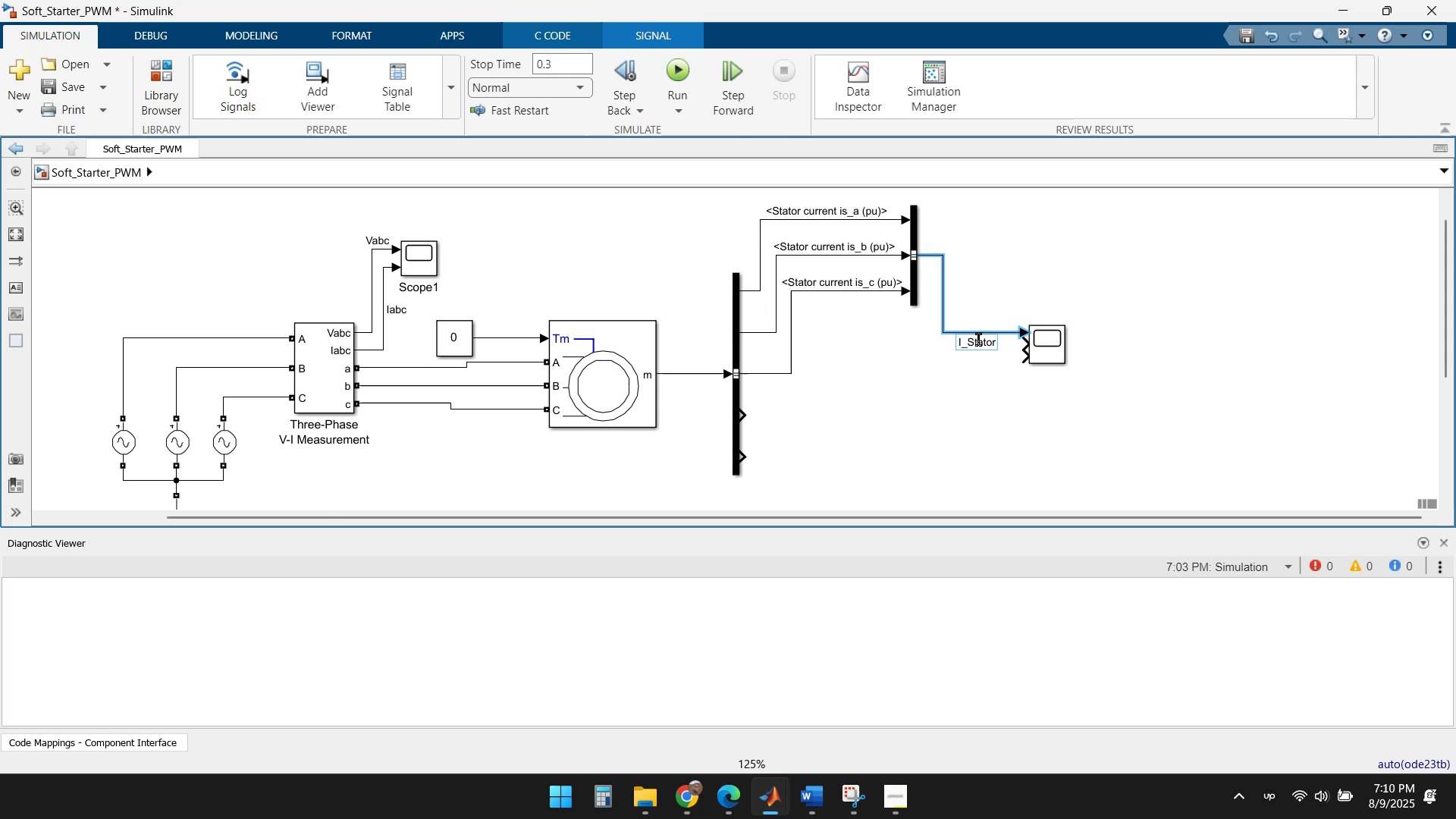 
left_click([991, 361])
 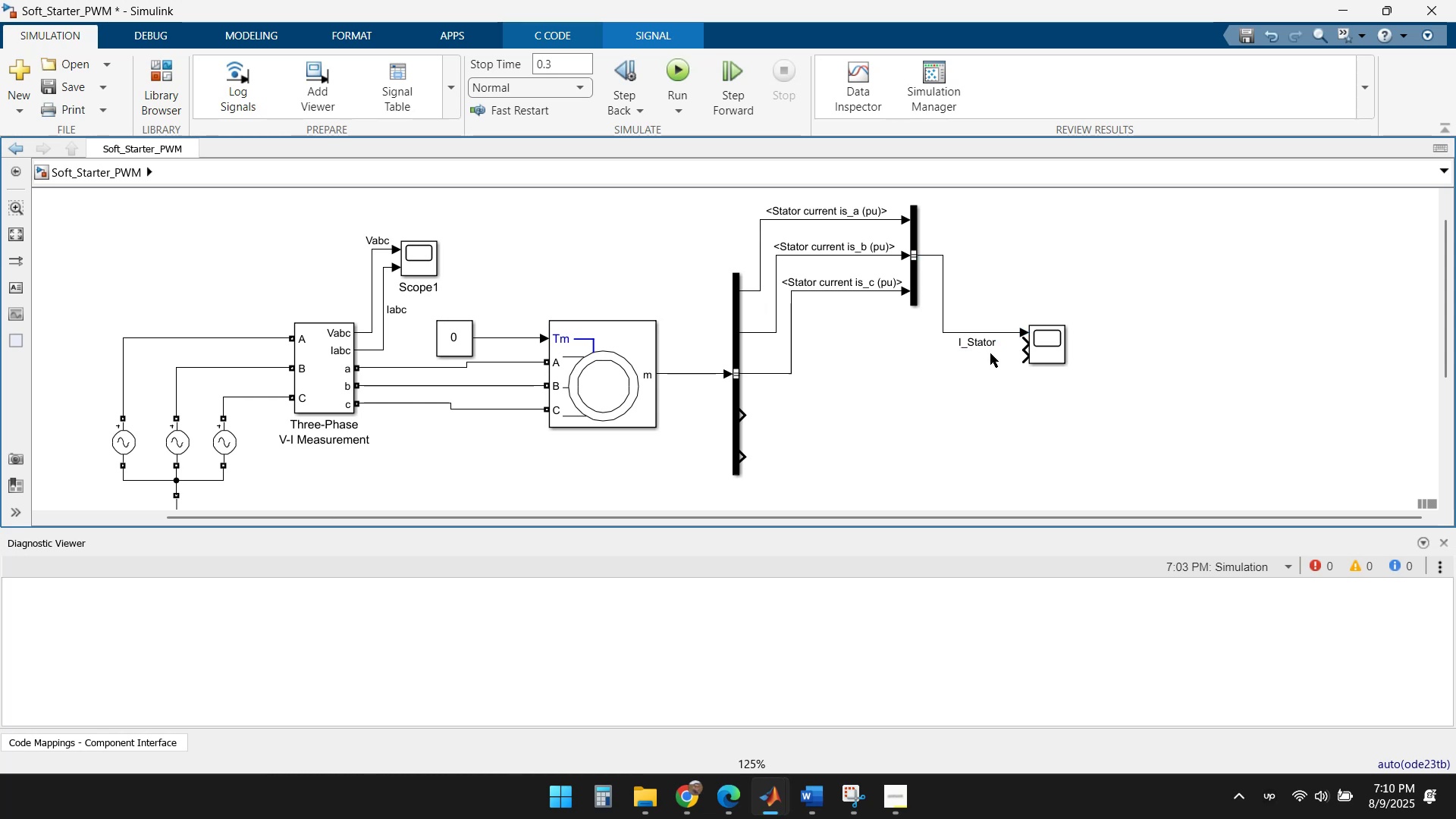 
left_click_drag(start_coordinate=[987, 350], to_coordinate=[987, 334])
 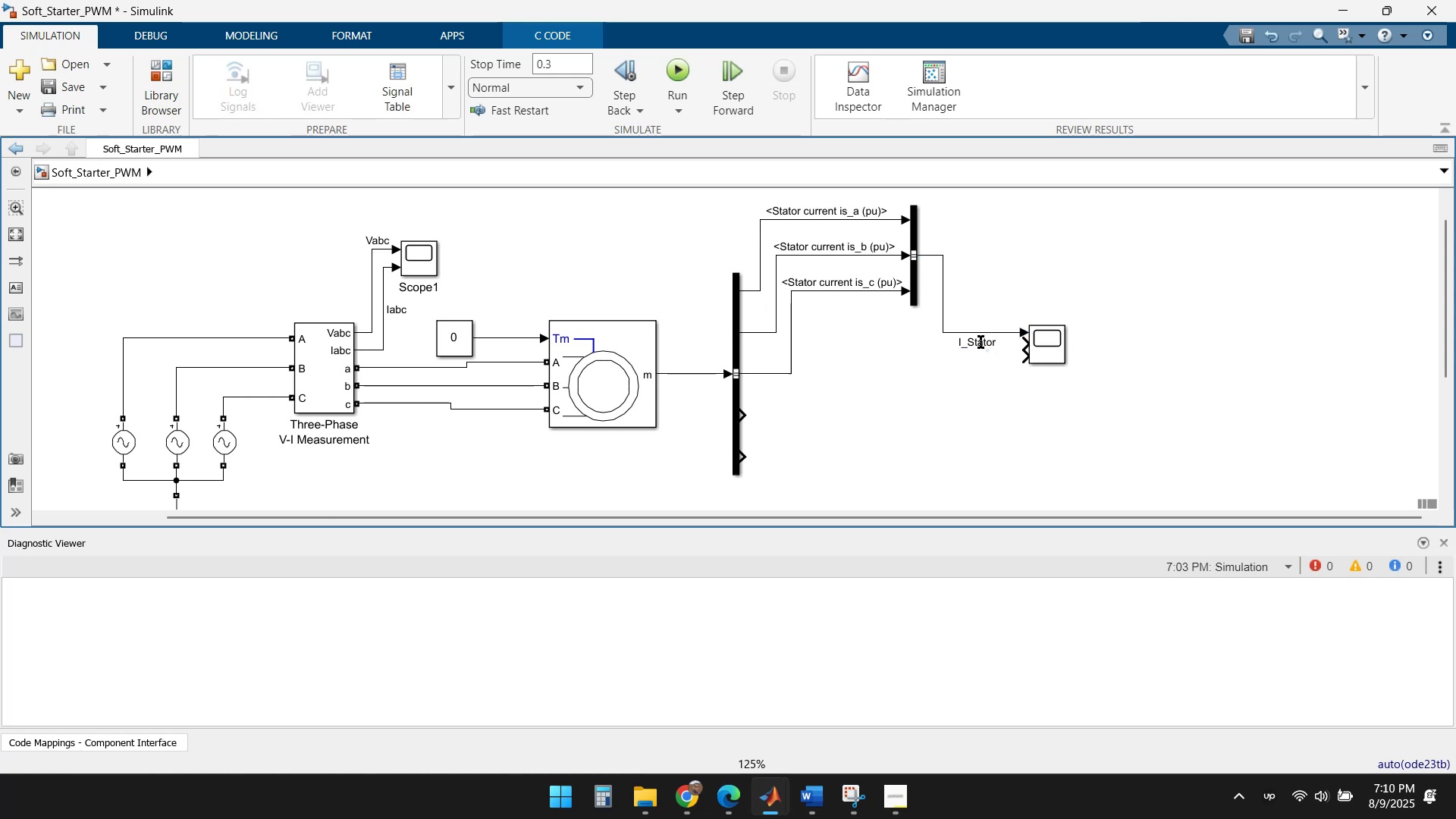 
left_click([969, 373])
 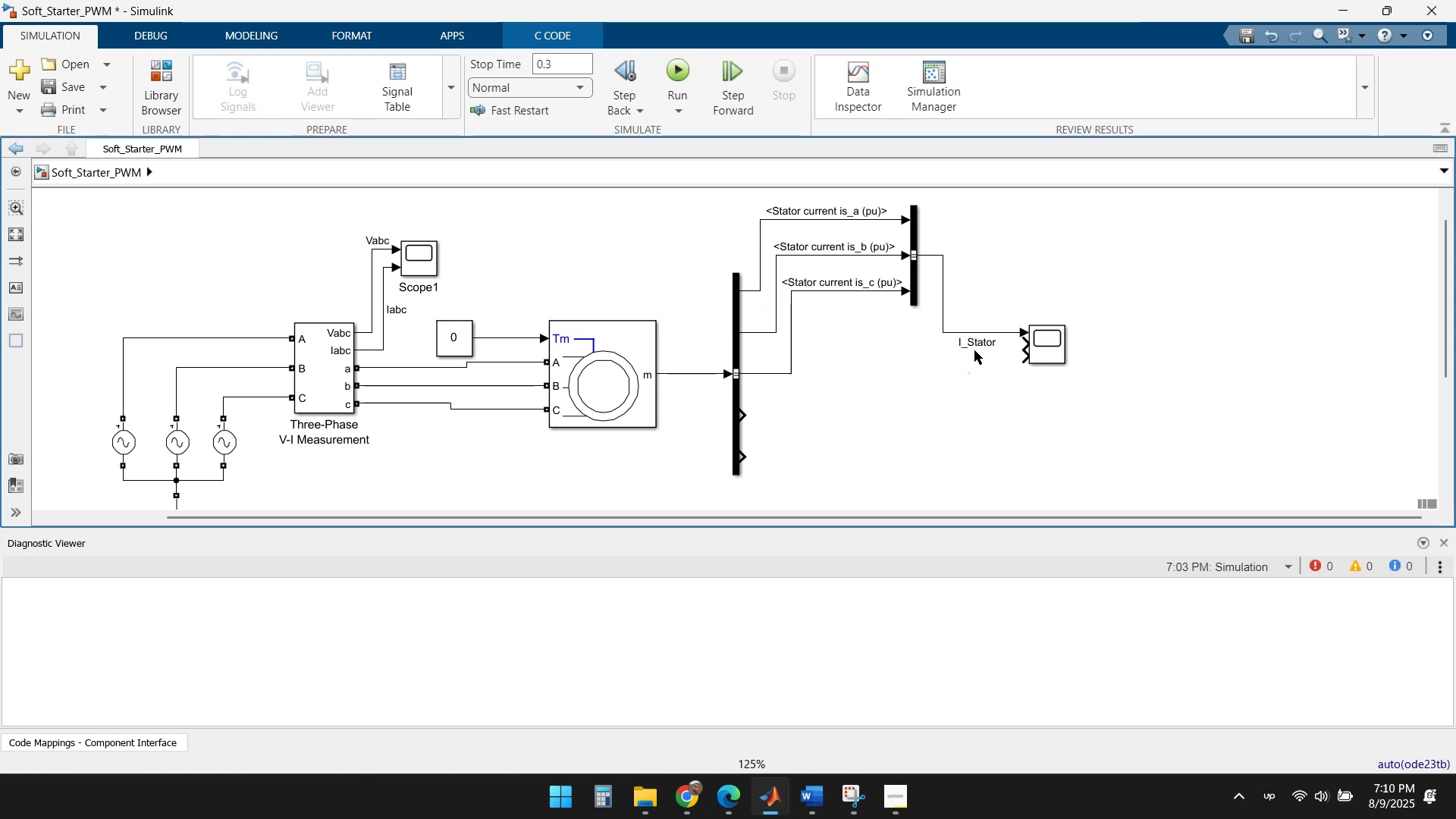 
left_click_drag(start_coordinate=[978, 345], to_coordinate=[980, 324])
 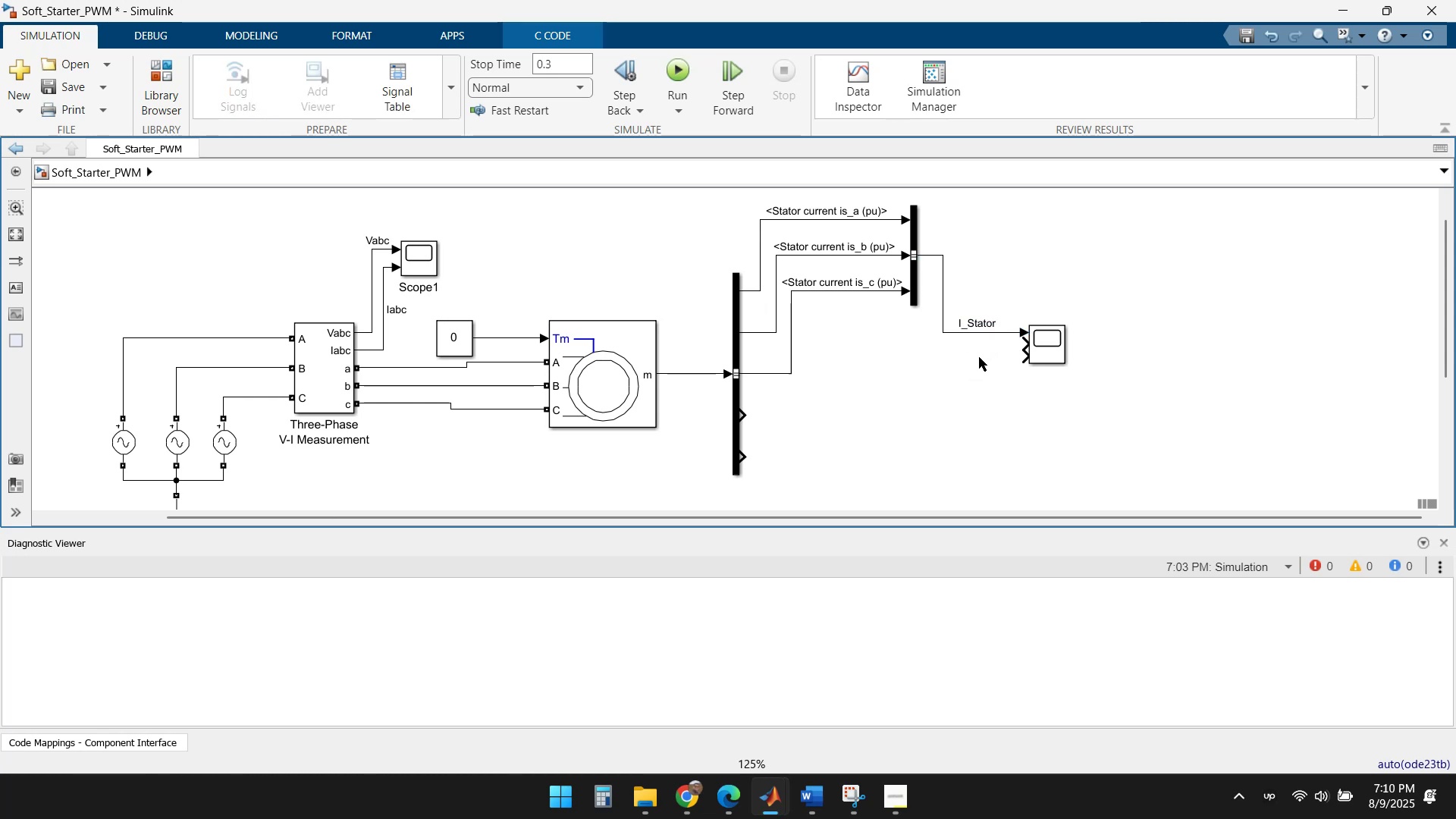 
left_click([961, 387])
 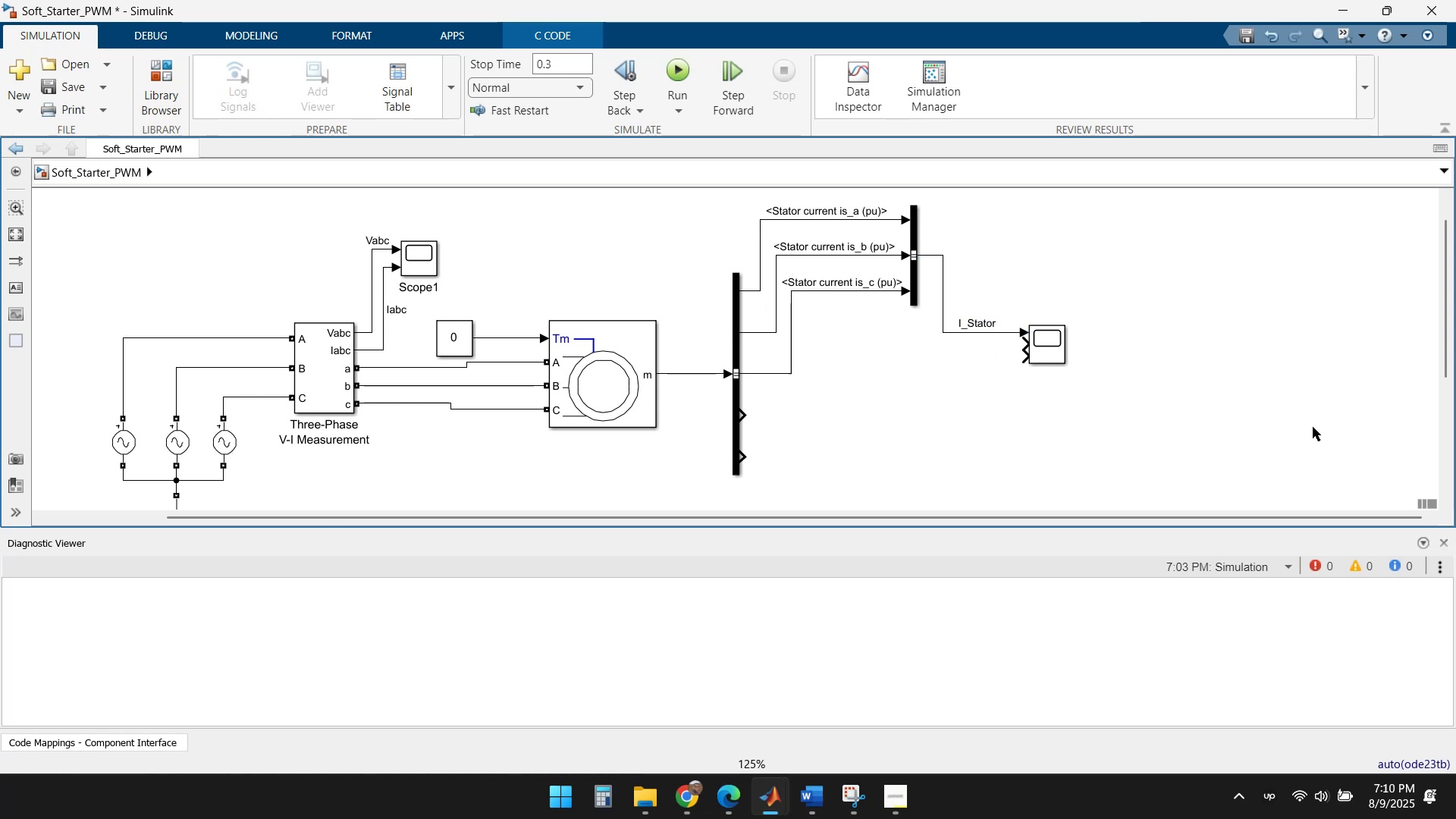 
left_click([1093, 376])
 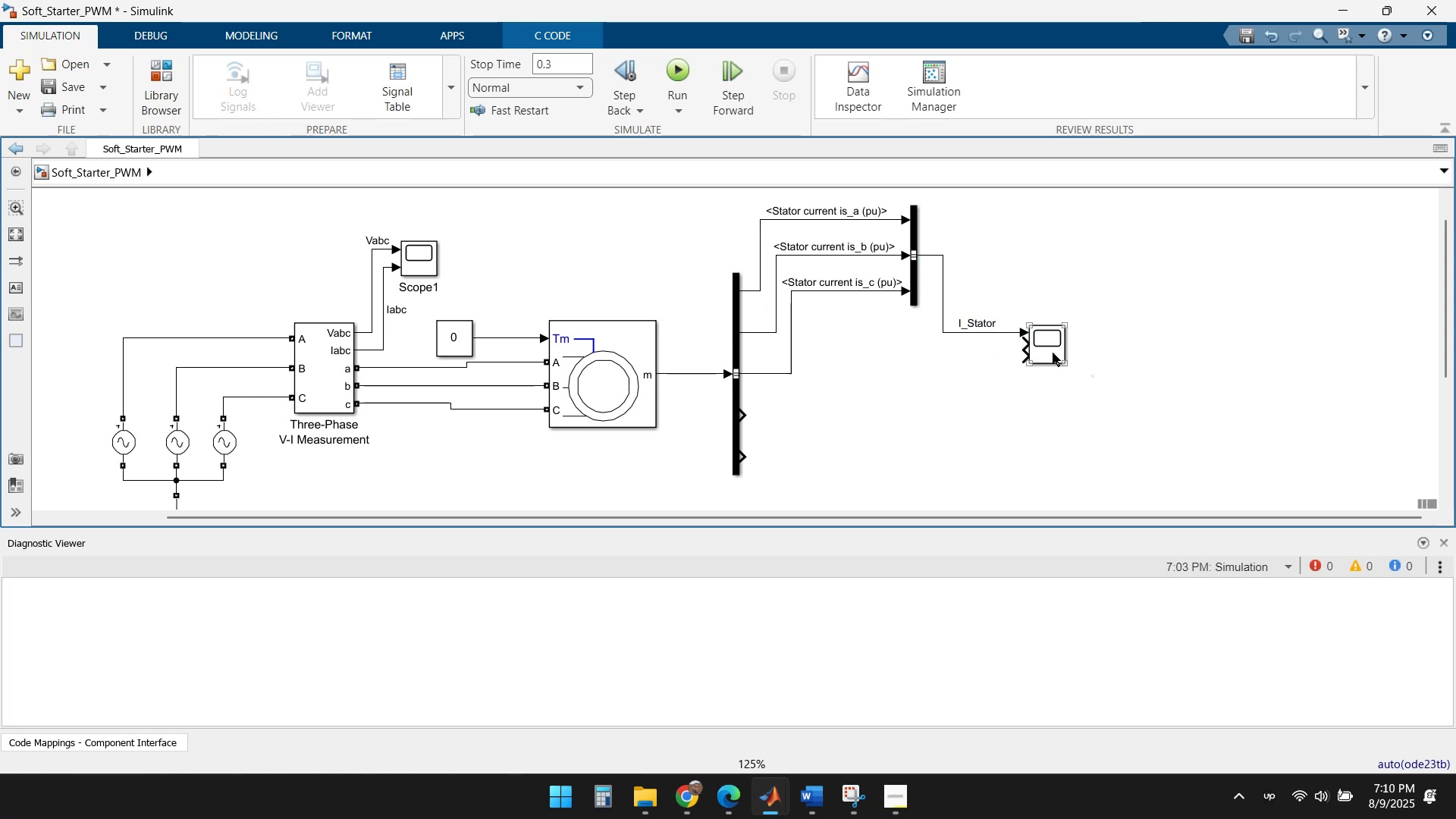 
left_click_drag(start_coordinate=[1066, 368], to_coordinate=[1068, 391])
 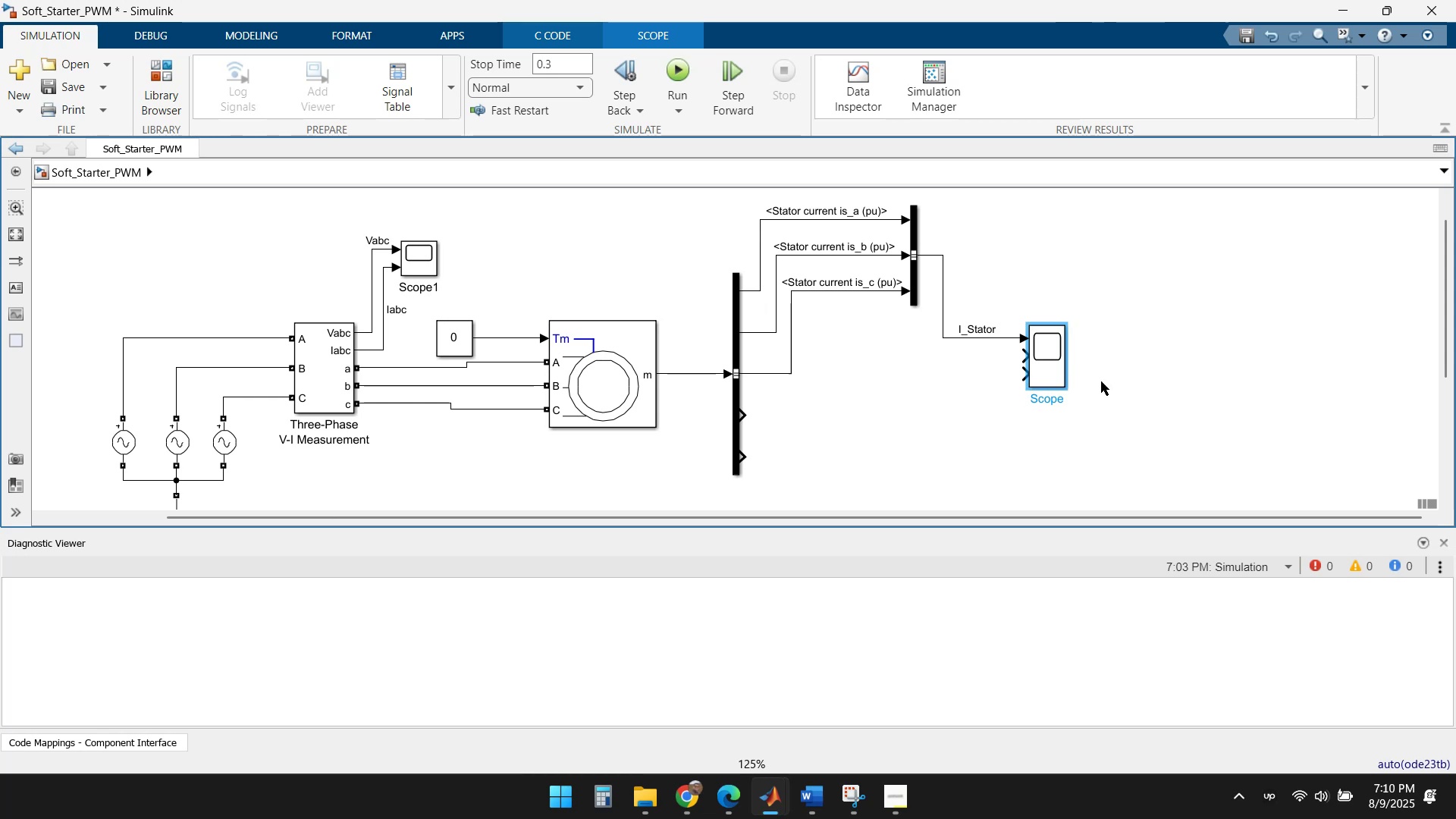 
left_click([1122, 378])
 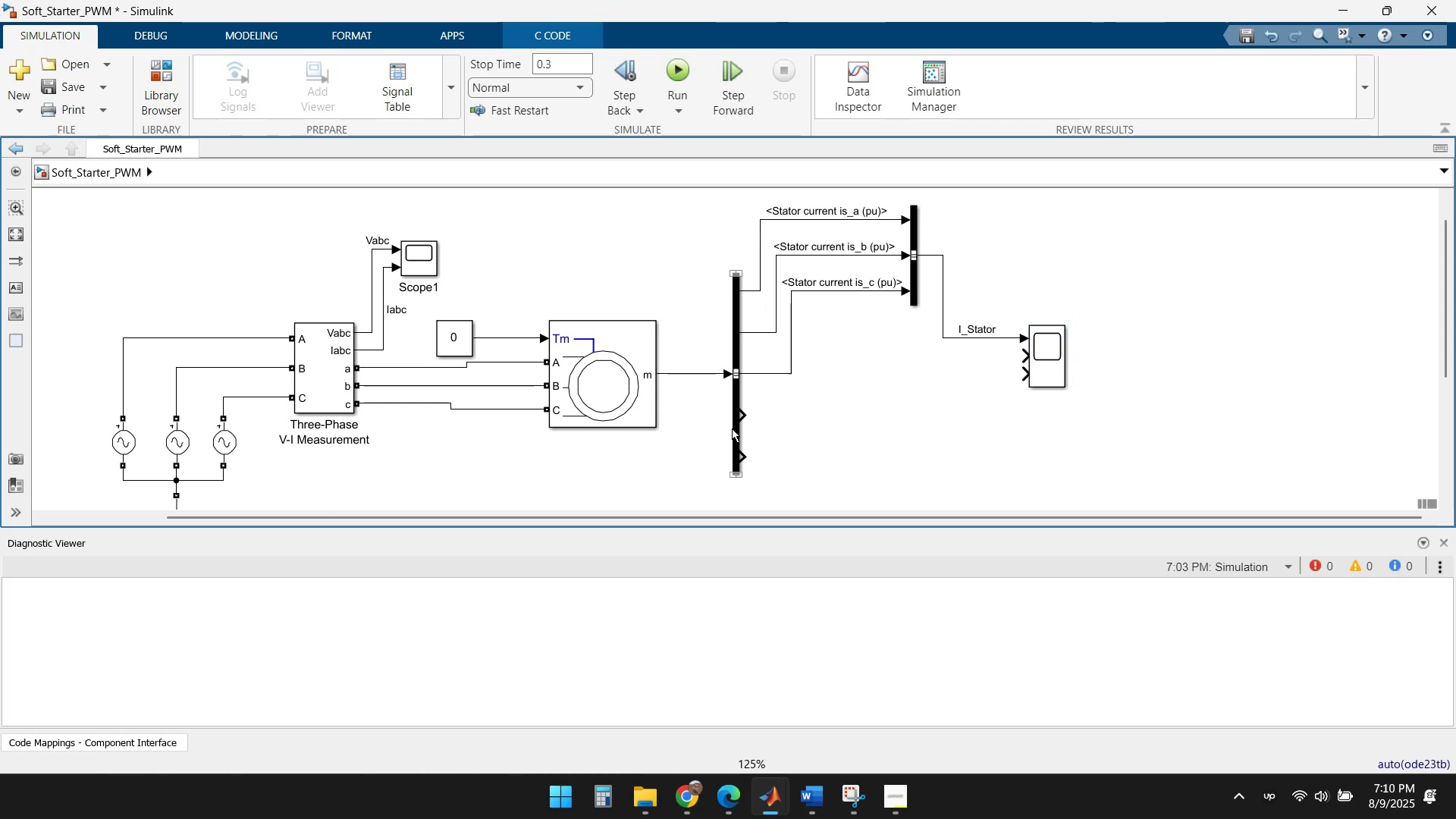 
left_click_drag(start_coordinate=[748, 415], to_coordinate=[1023, 358])
 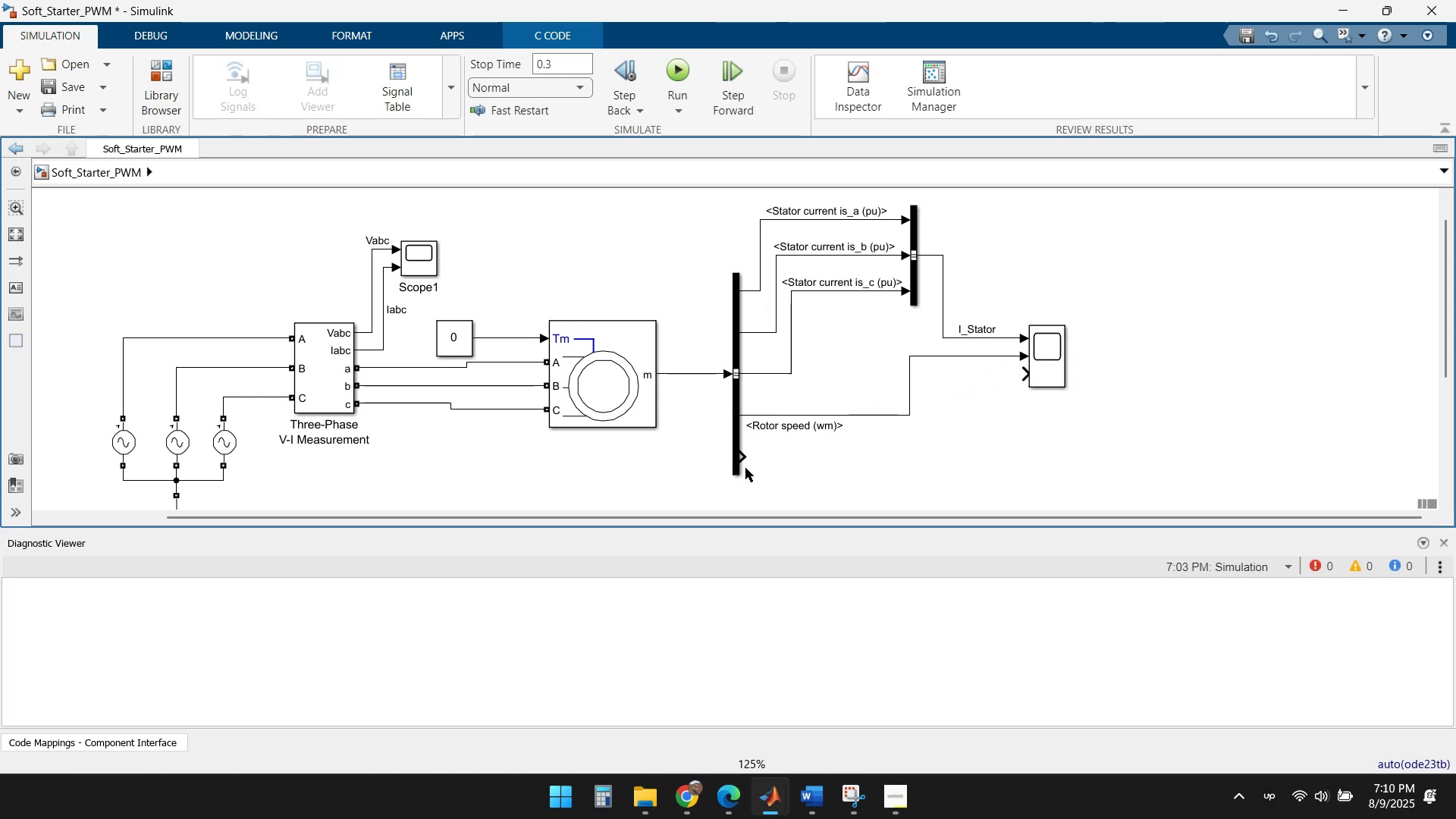 
left_click_drag(start_coordinate=[745, 458], to_coordinate=[1031, 377])
 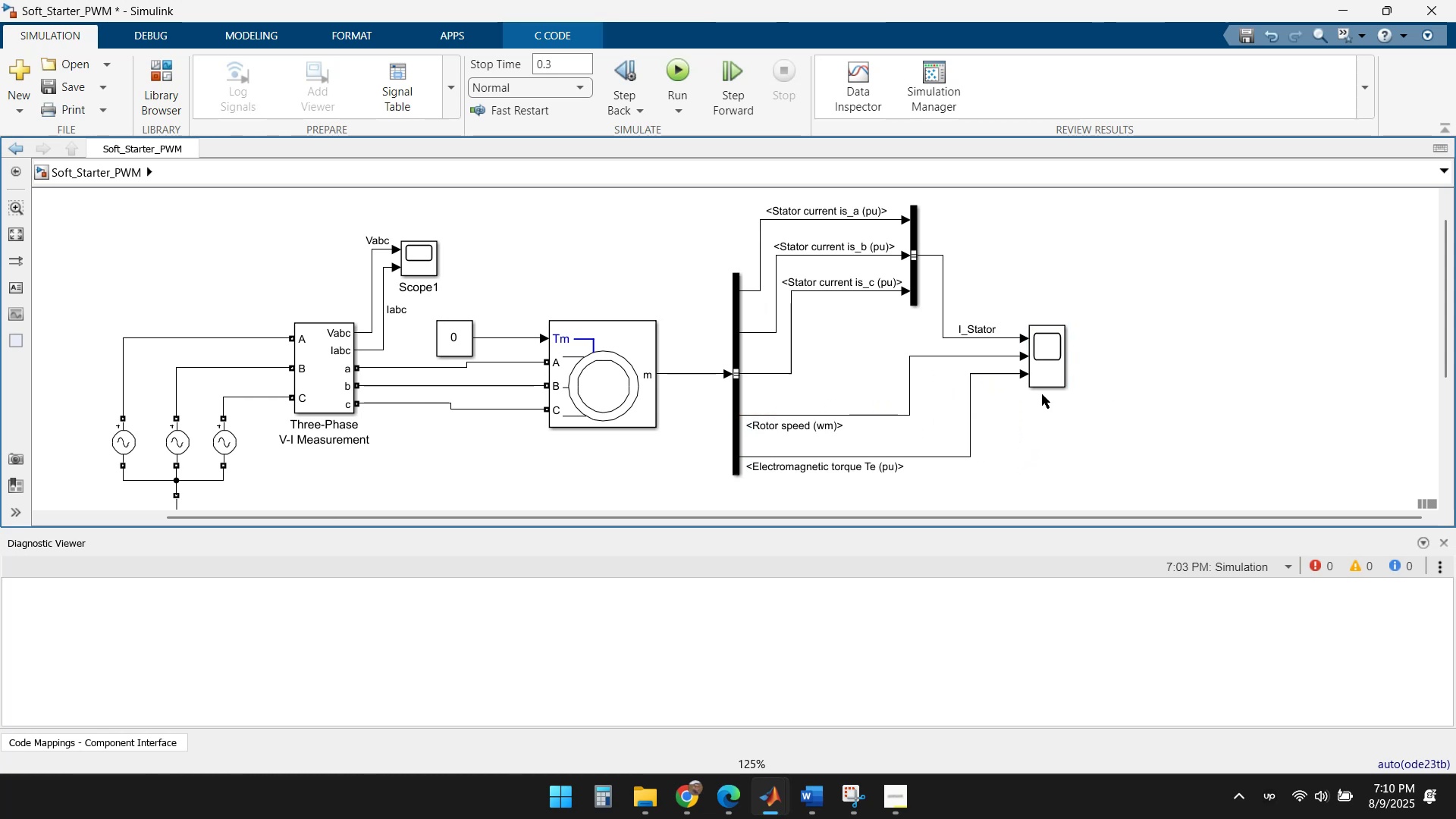 
double_click([1048, 367])
 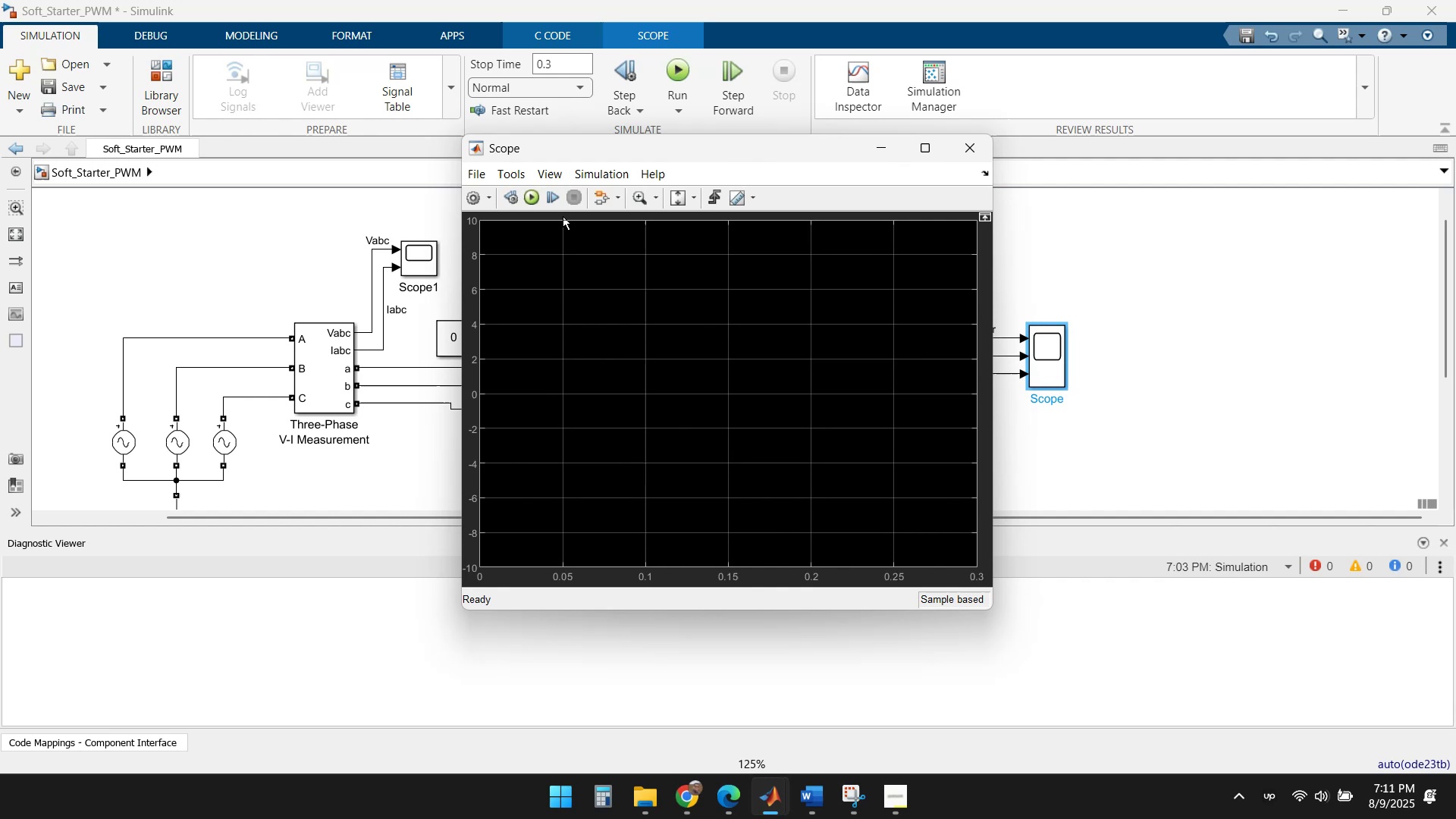 
left_click([527, 197])
 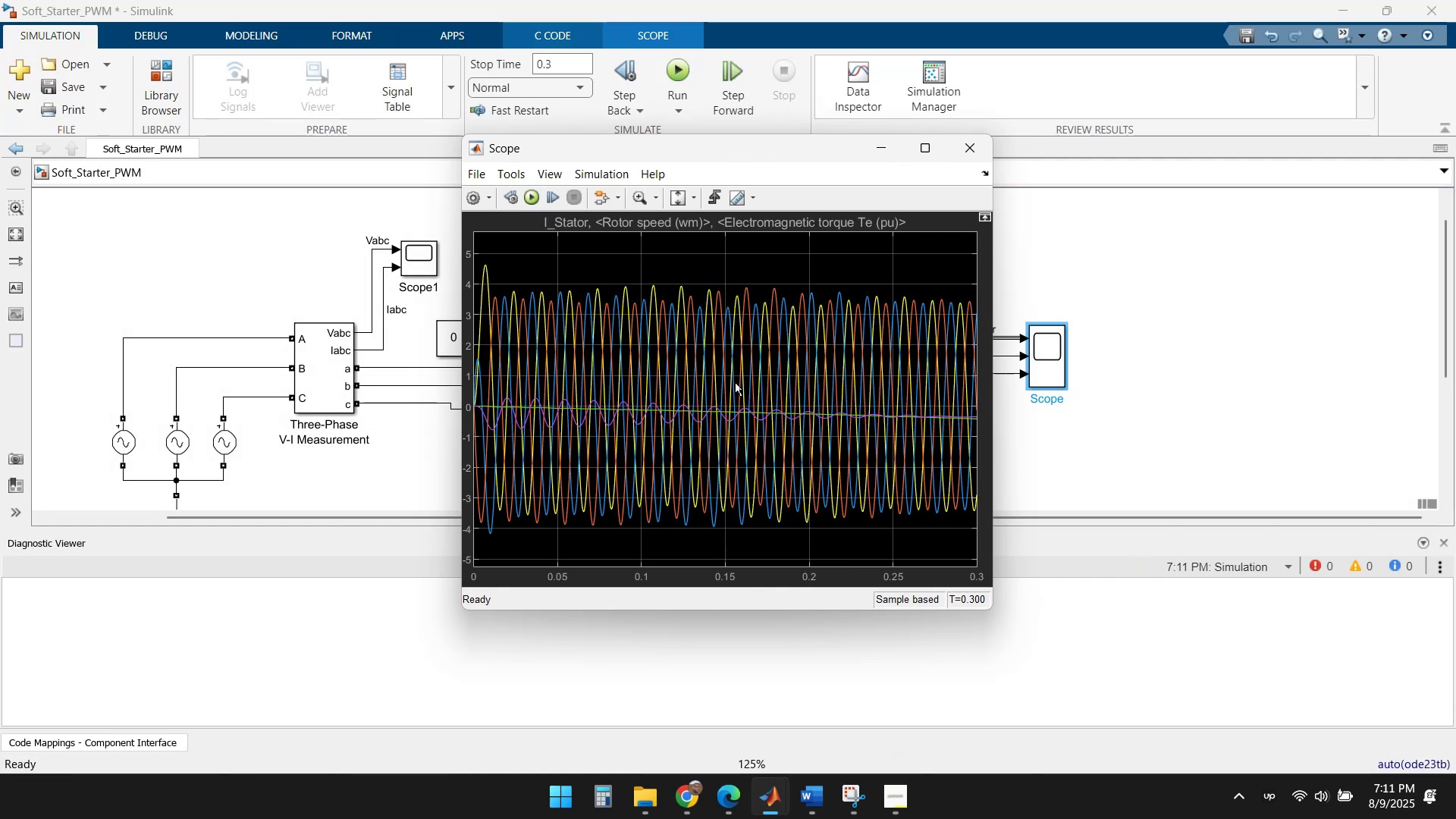 
left_click([929, 152])
 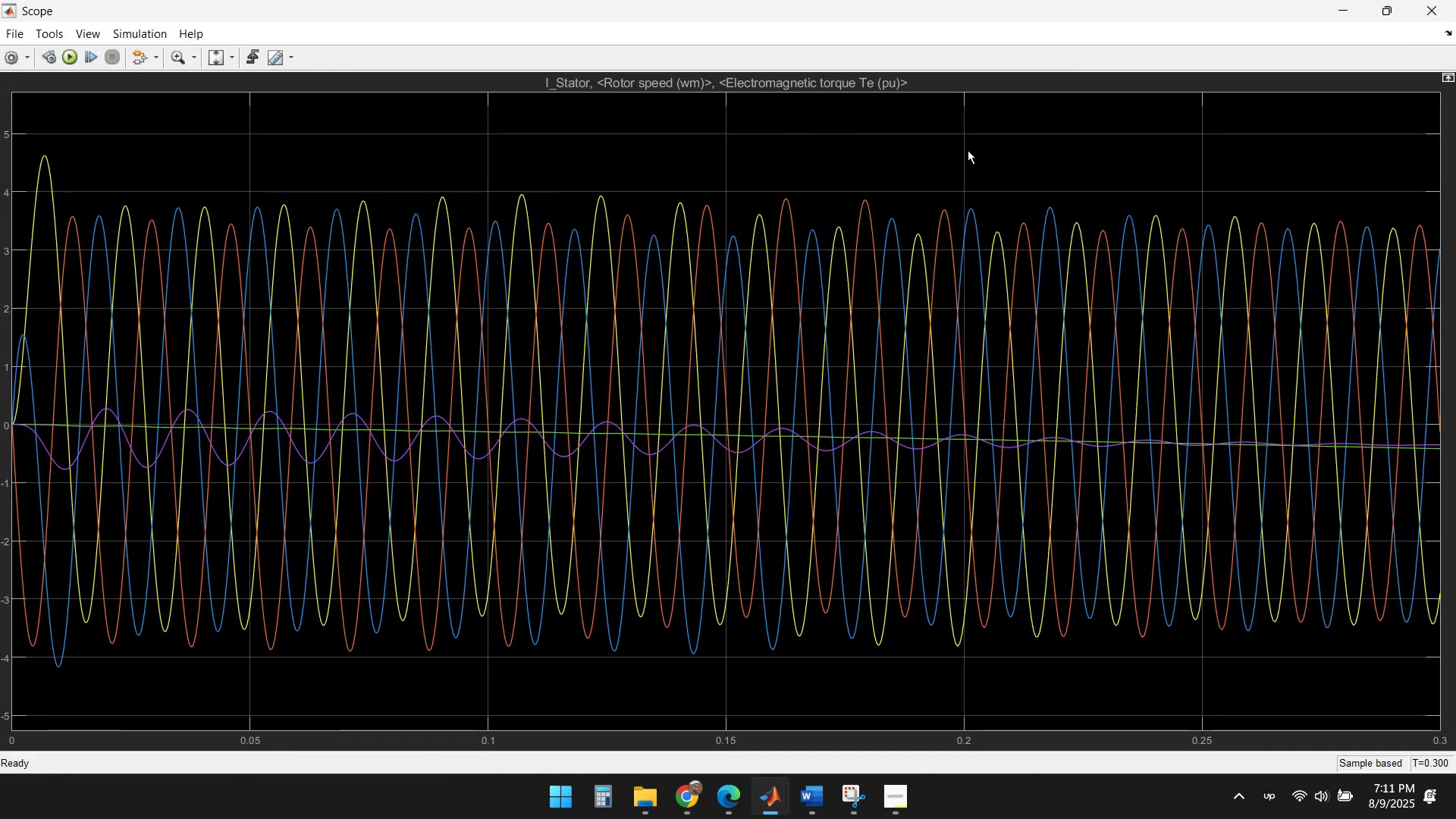 
wait(6.3)
 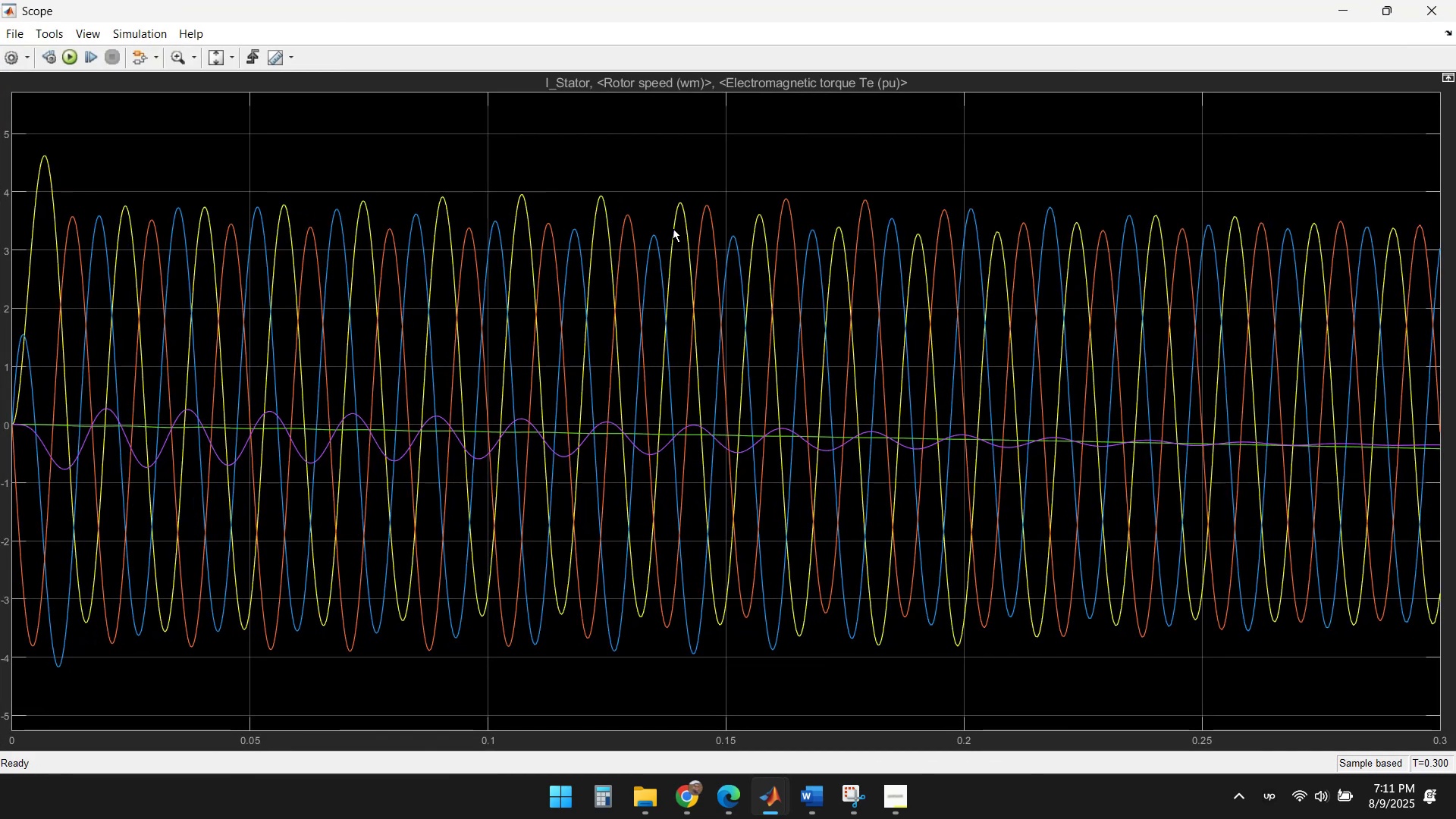 
double_click([652, 80])
 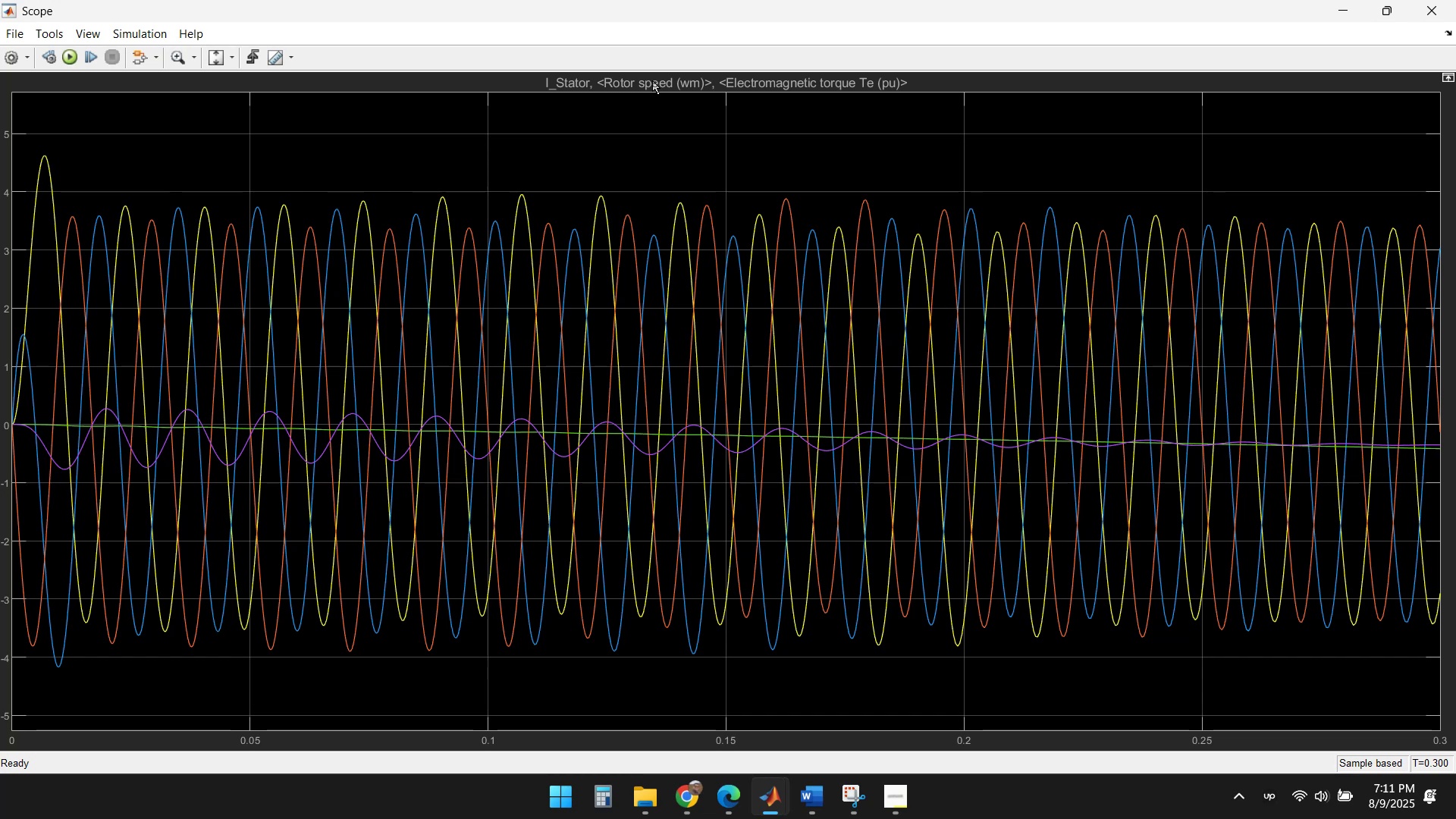 
right_click([652, 80])
 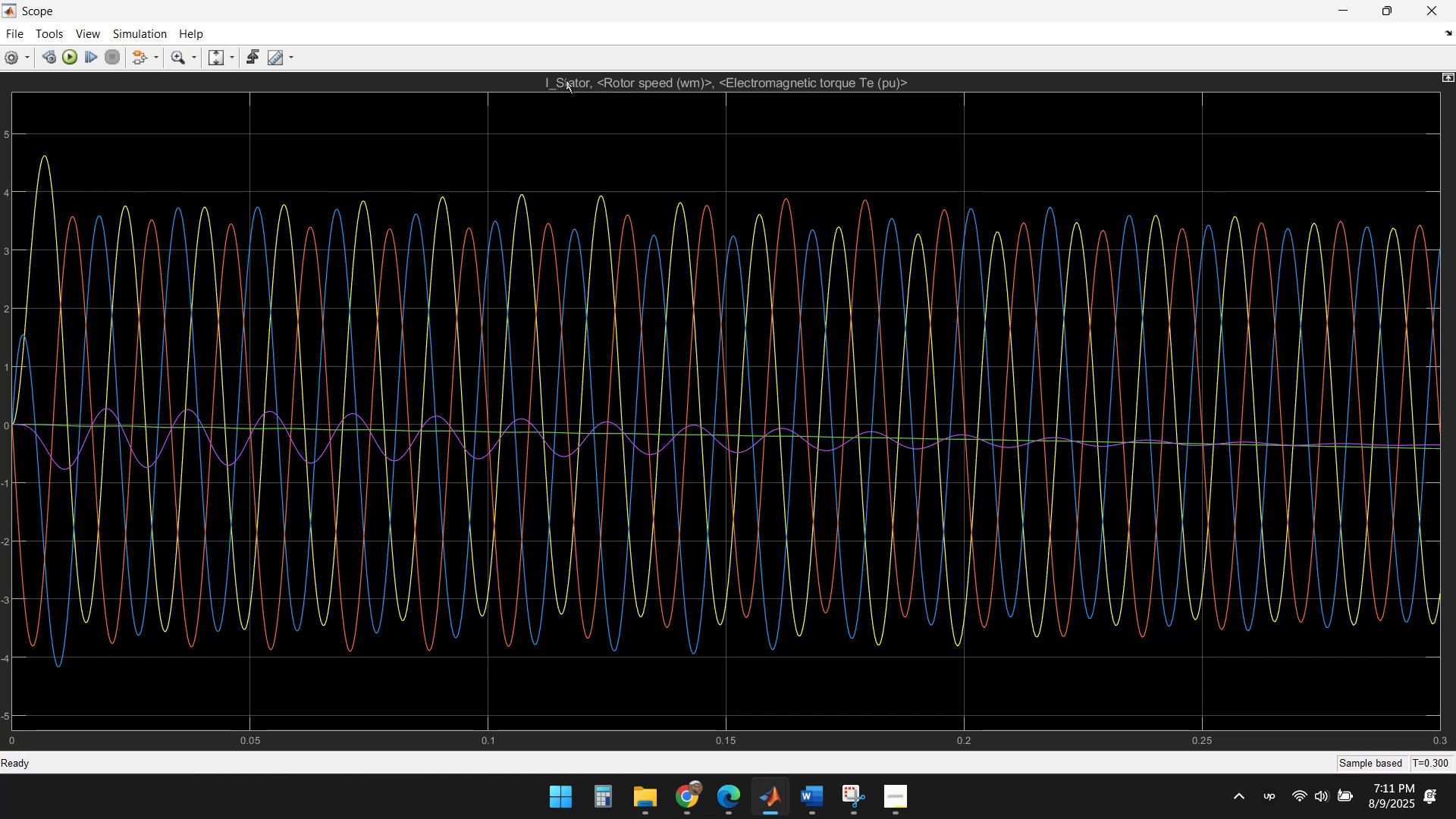 
double_click([557, 80])
 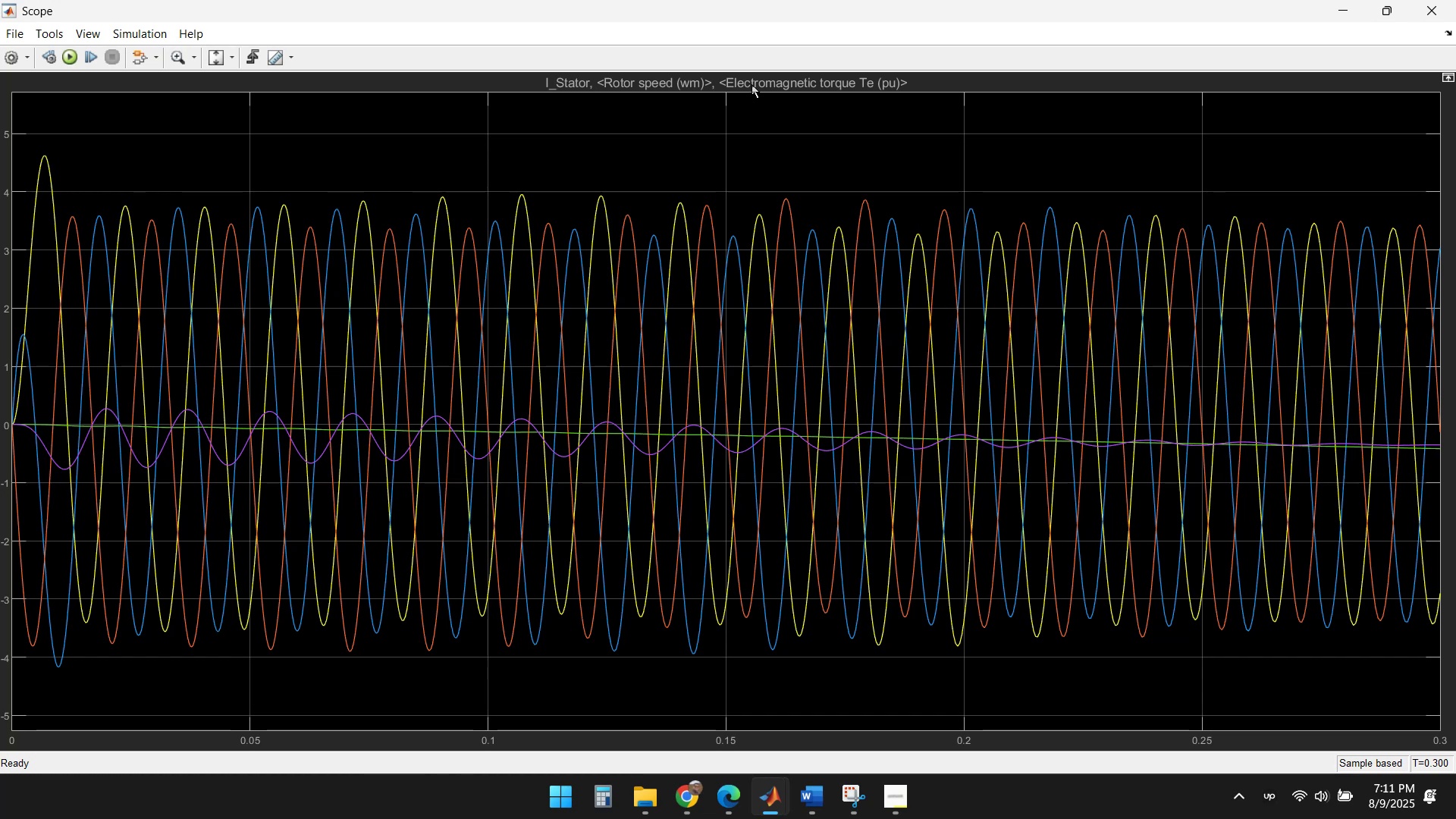 
double_click([764, 78])
 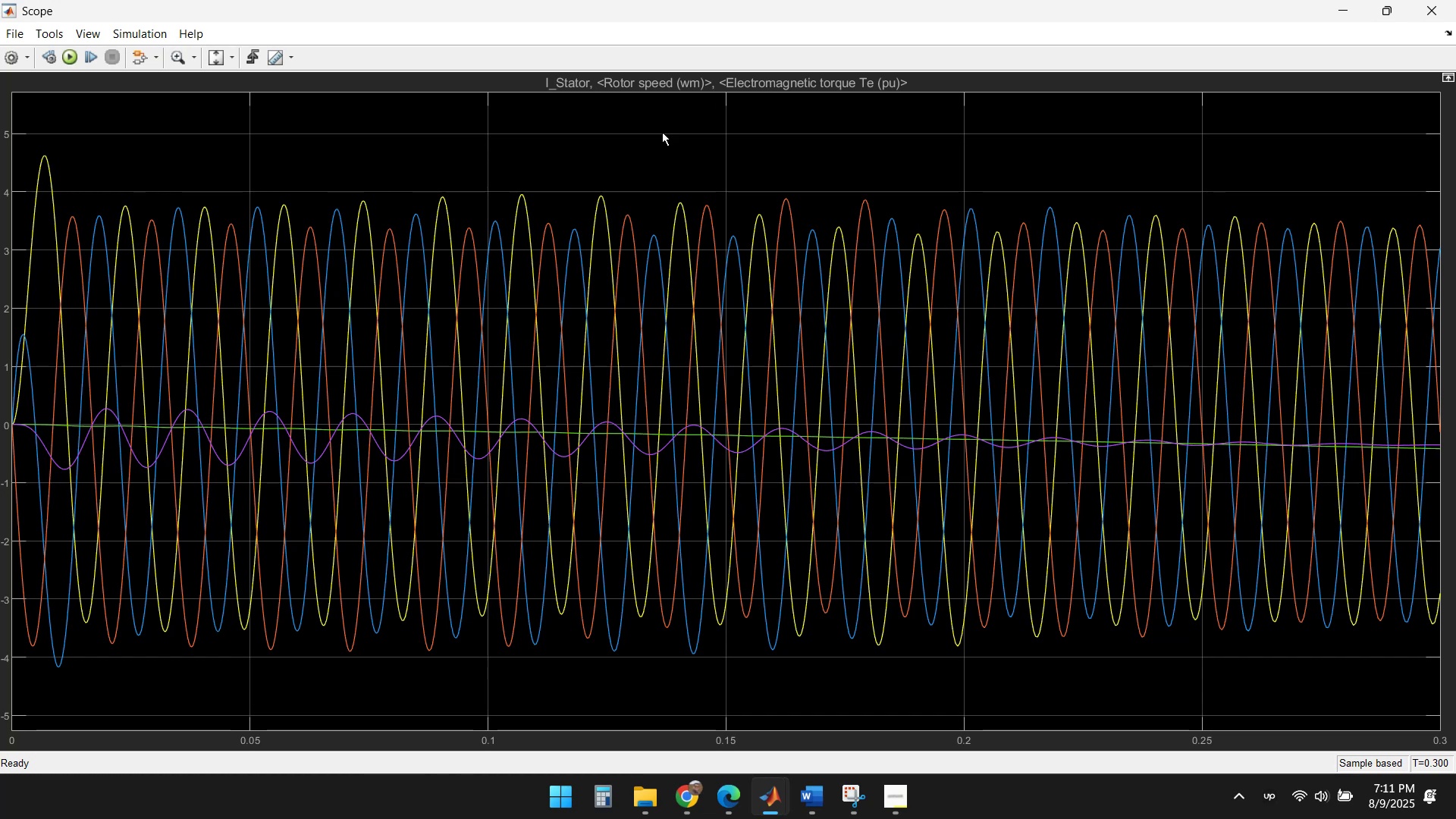 
triple_click([655, 135])
 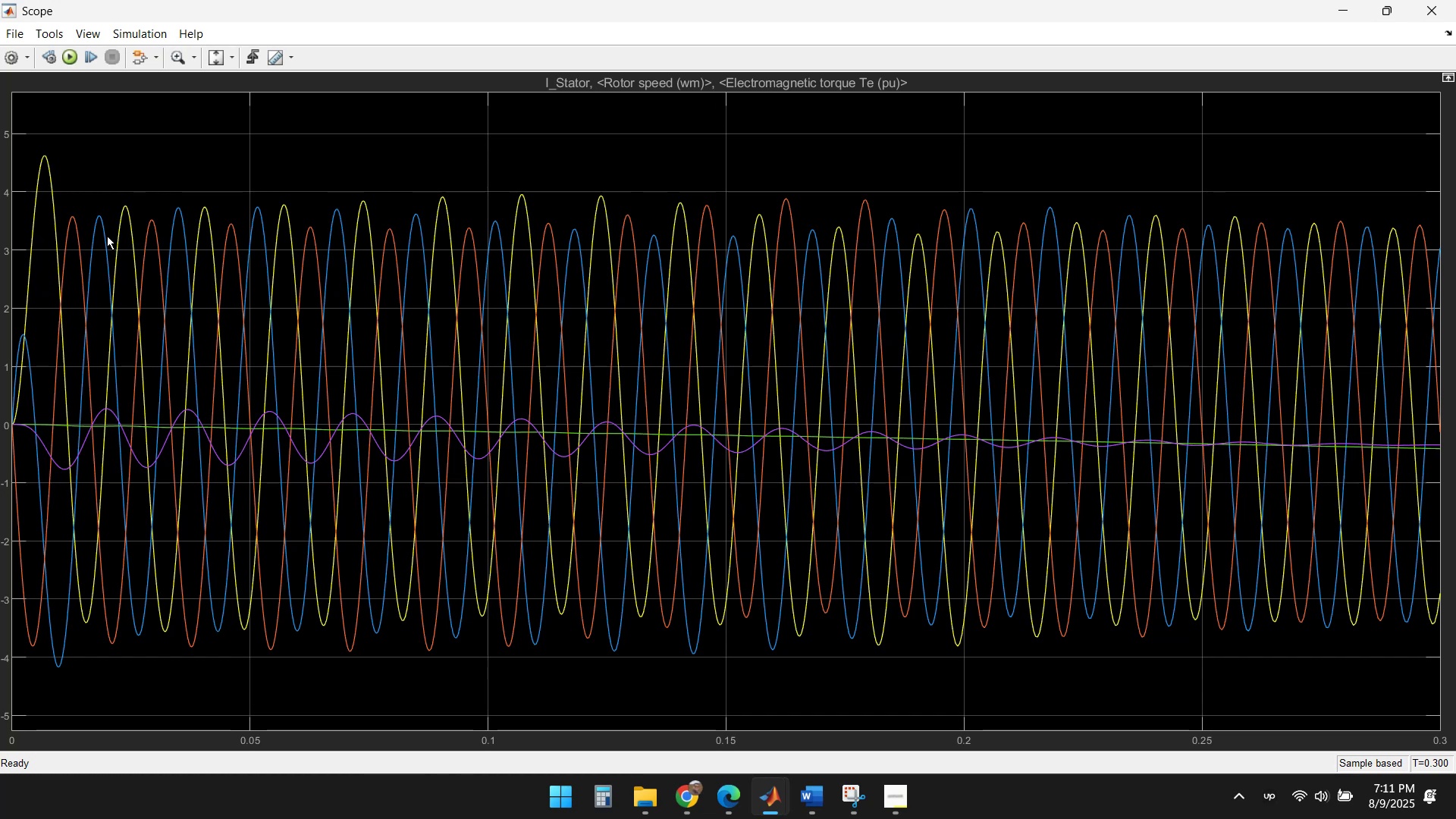 
wait(10.91)
 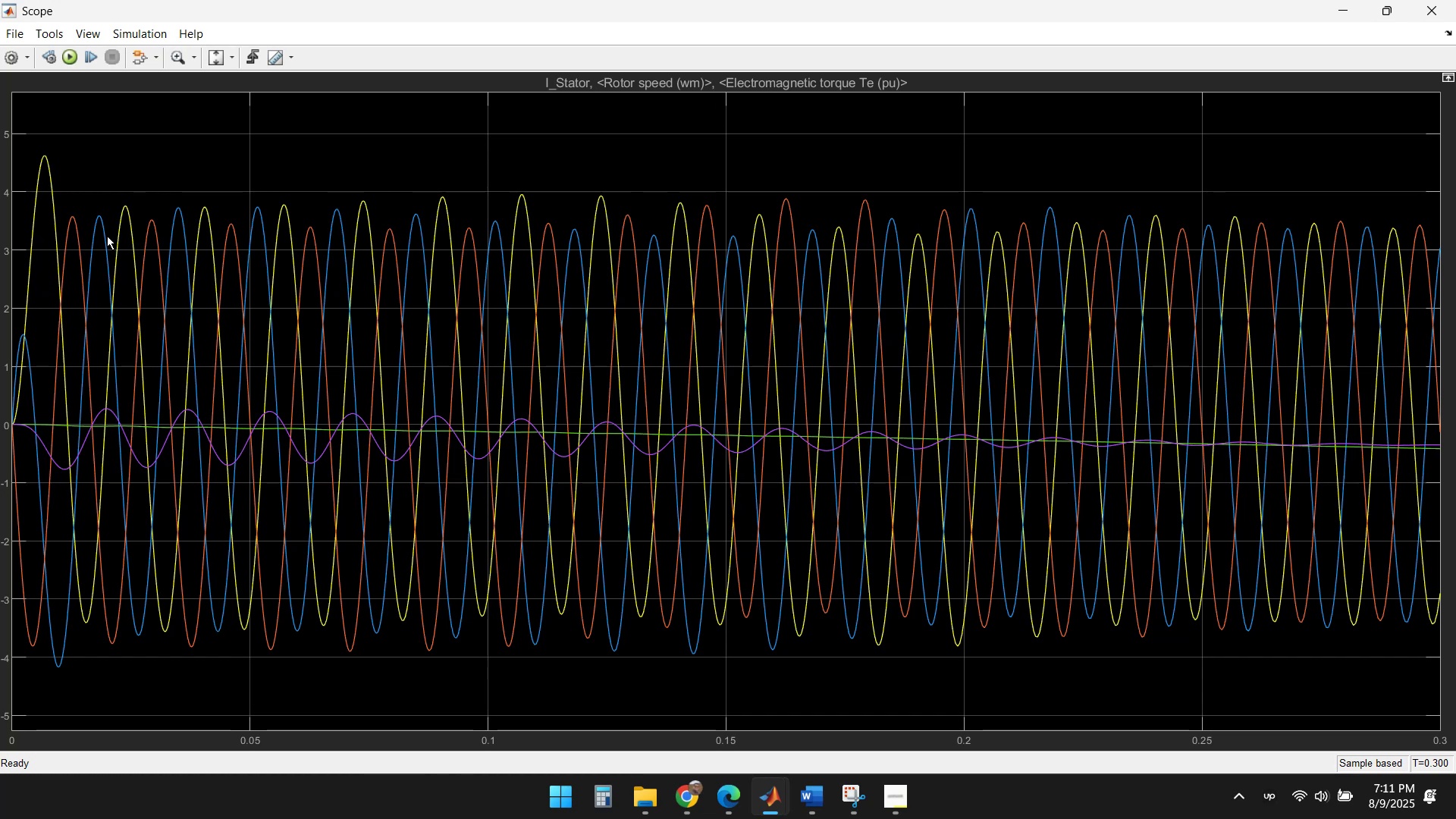 
right_click([67, 120])
 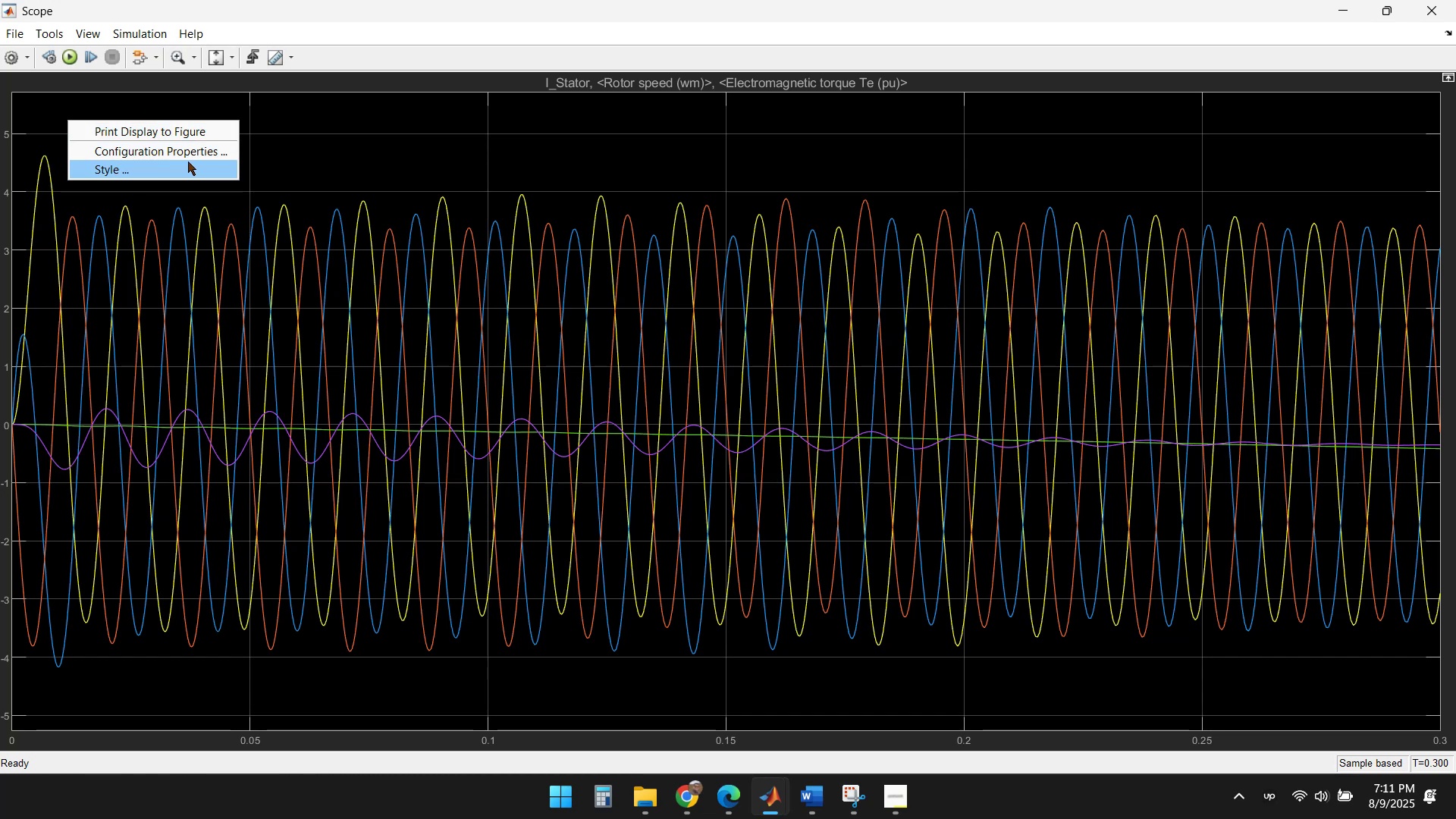 
left_click([201, 154])
 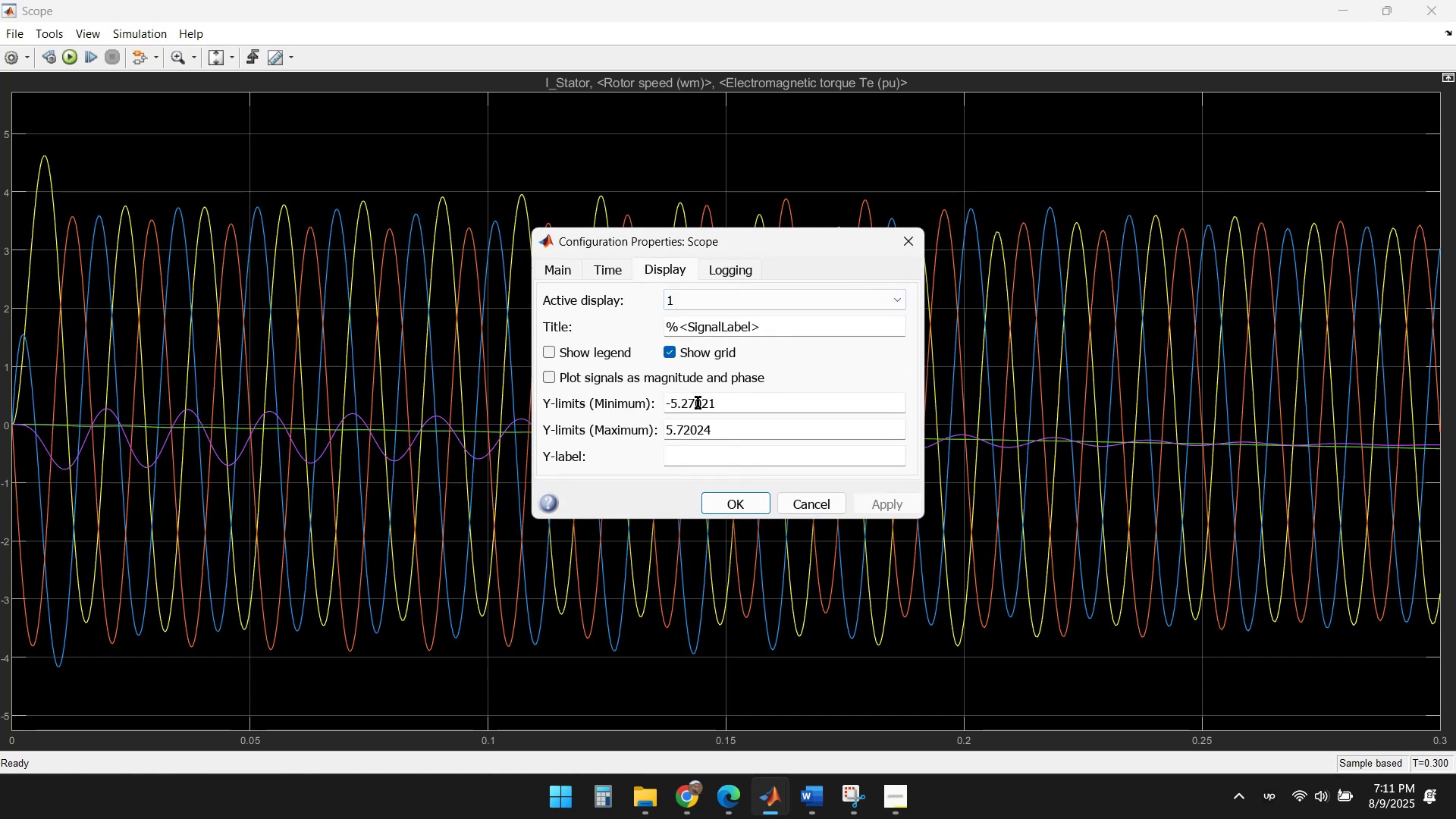 
left_click([546, 350])
 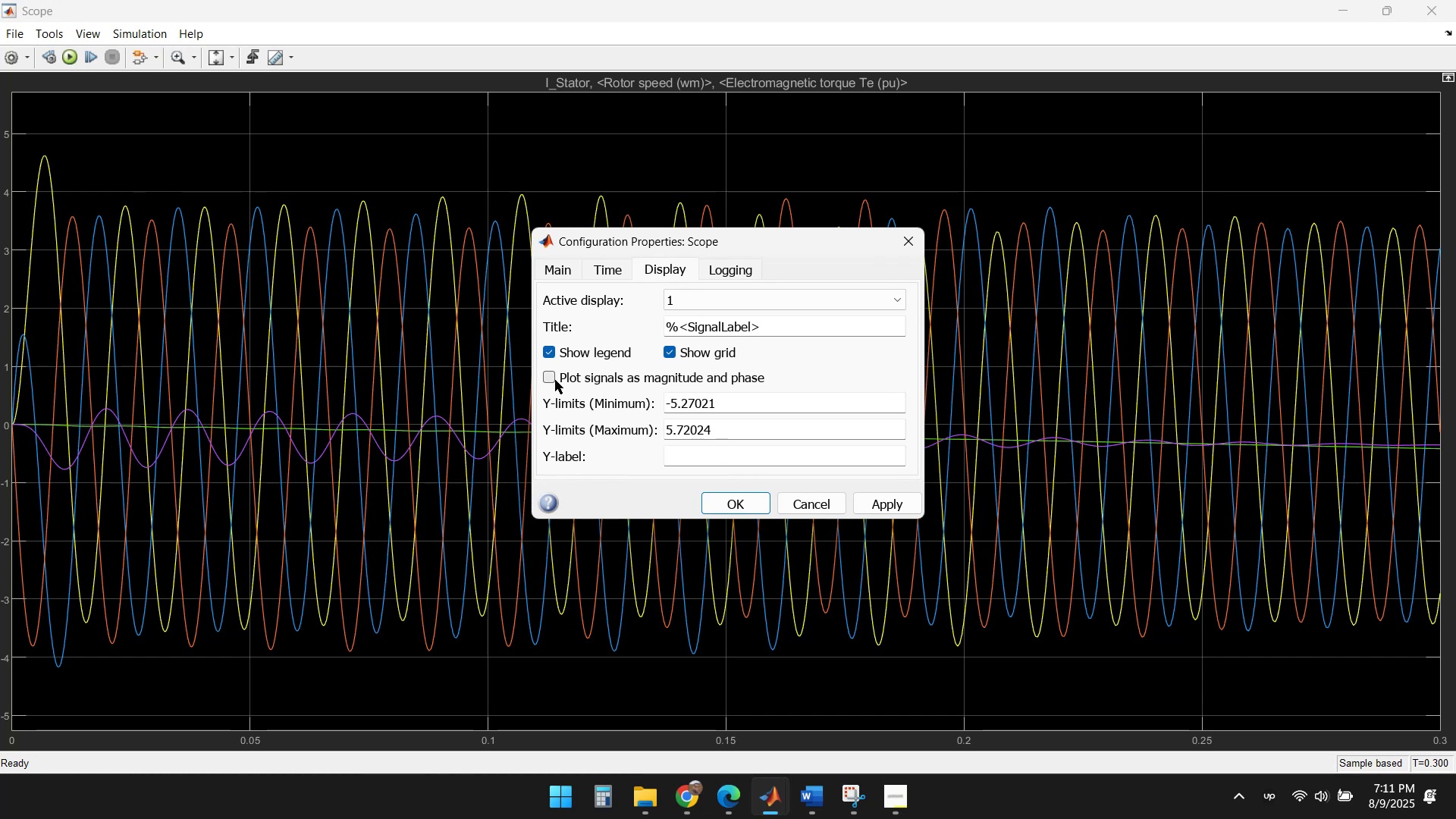 
left_click([555, 380])
 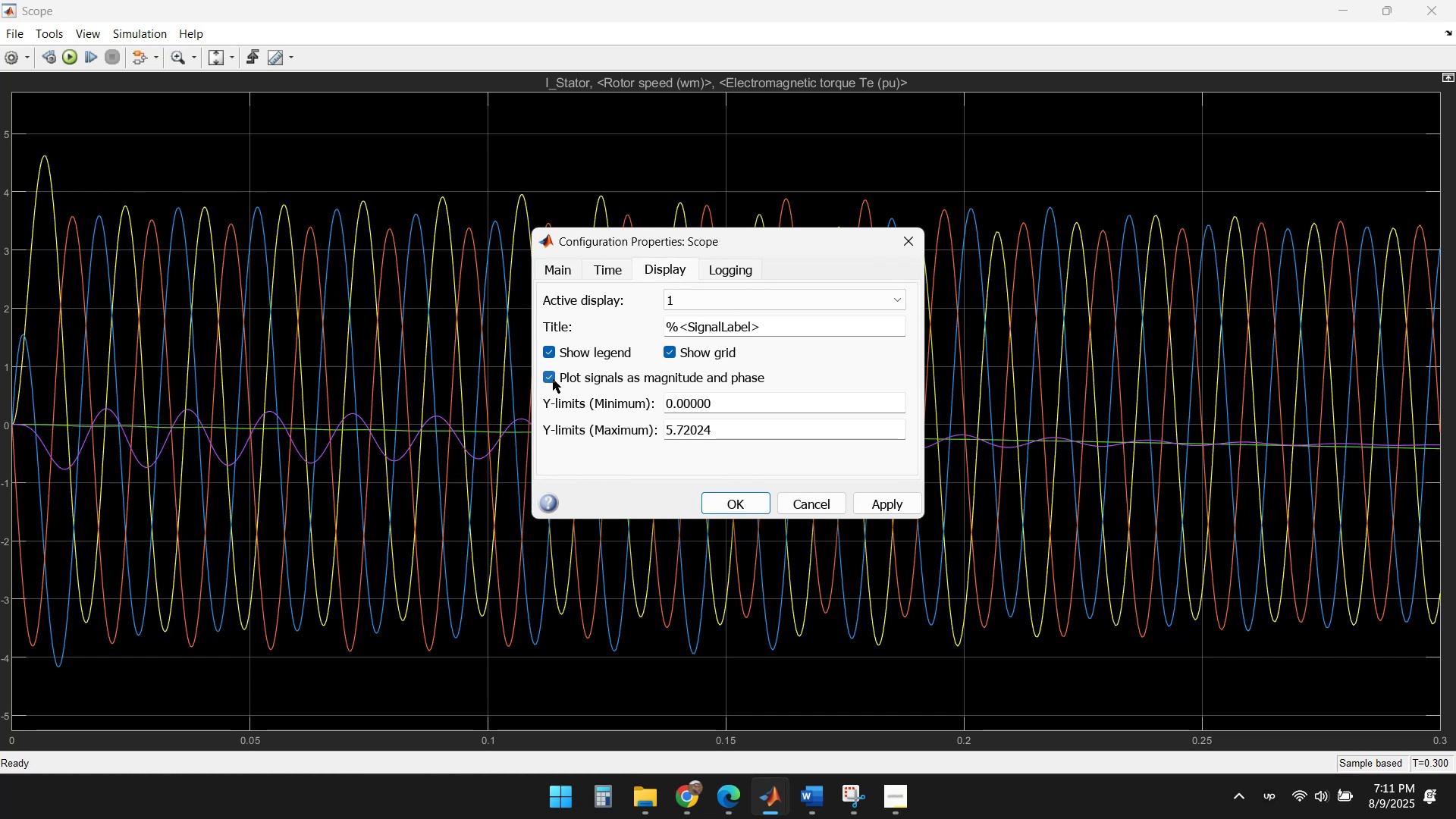 
left_click([551, 379])
 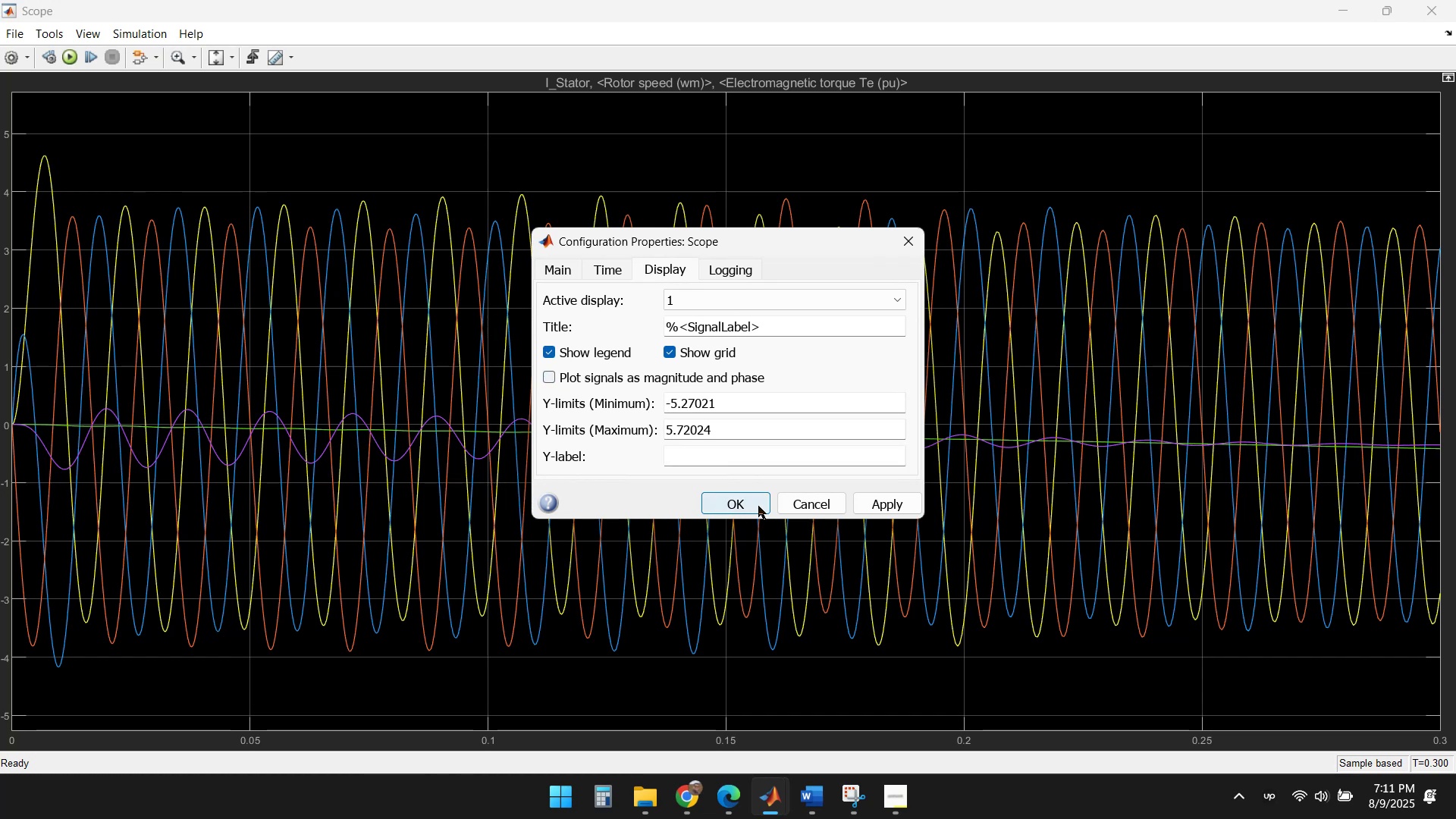 
left_click([885, 501])
 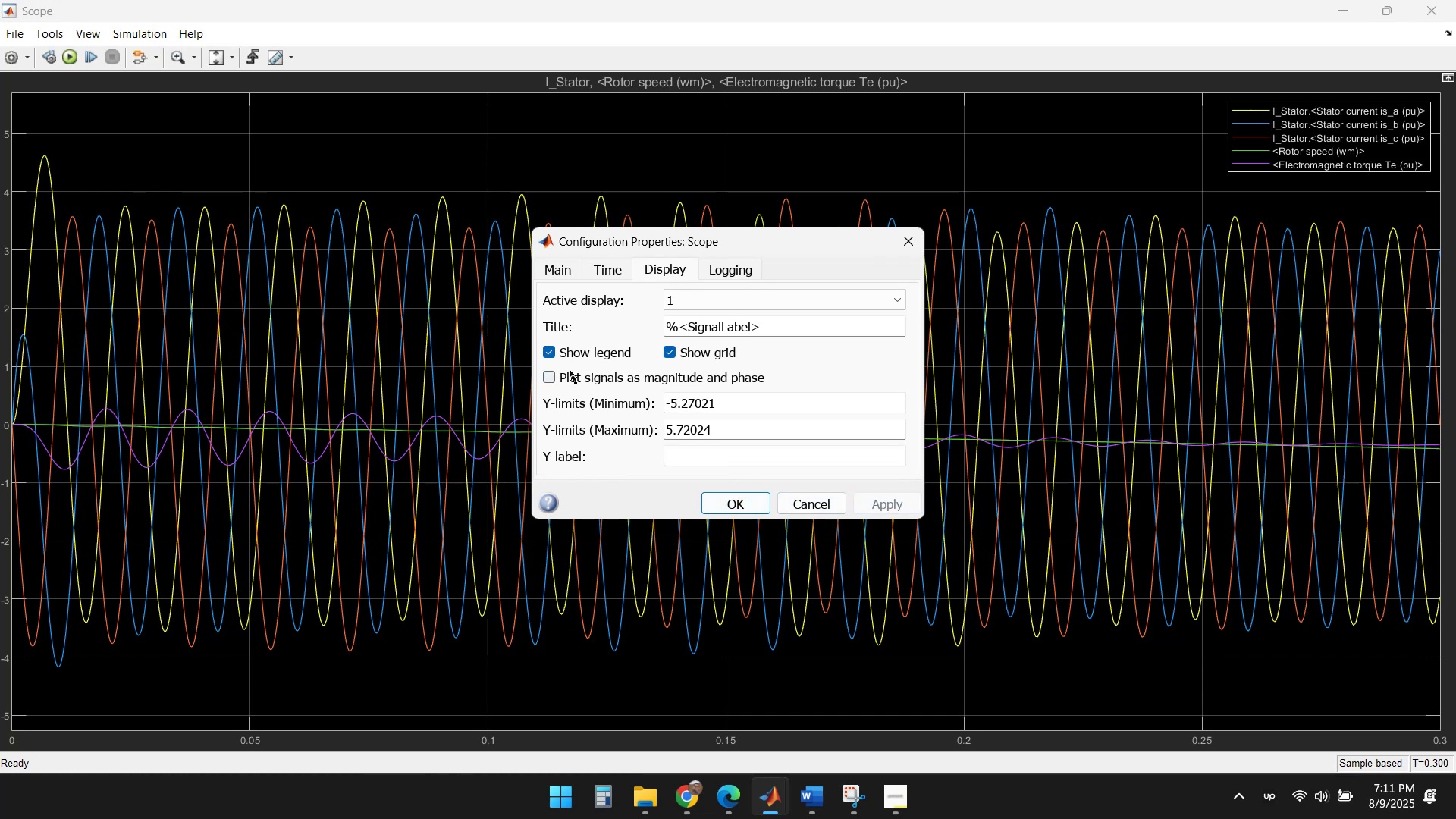 
left_click([547, 354])
 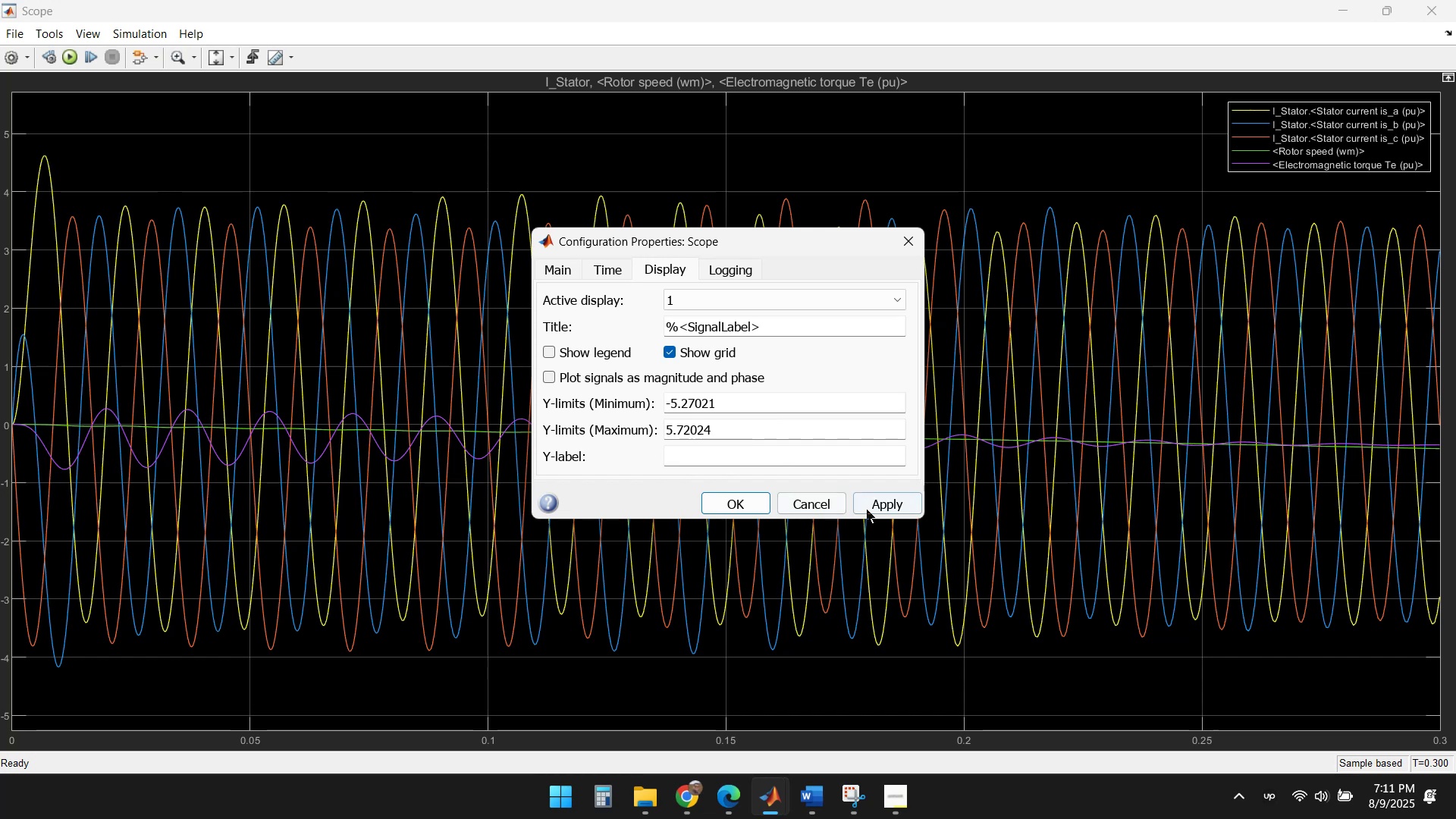 
left_click([889, 510])
 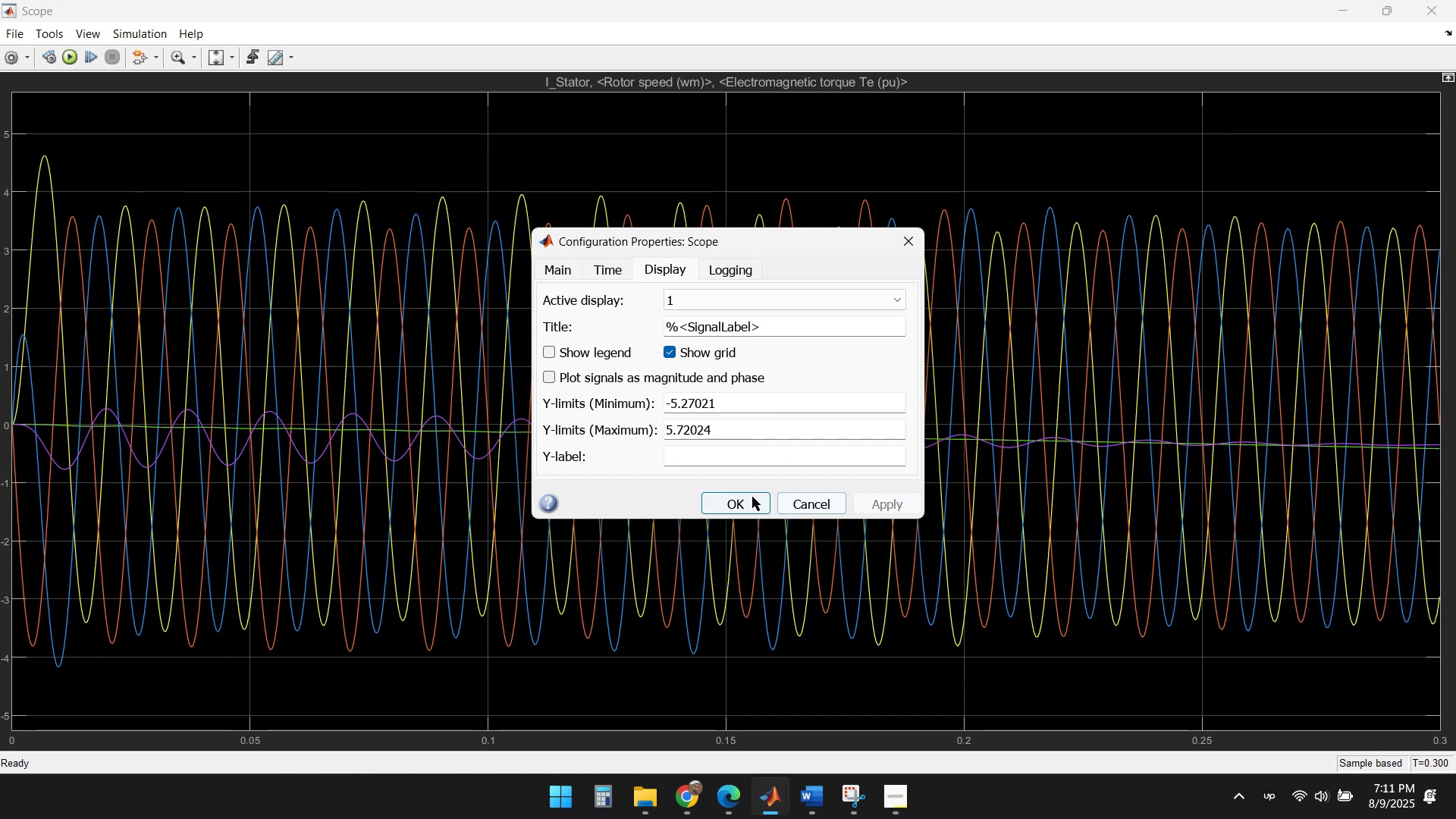 
left_click([737, 497])
 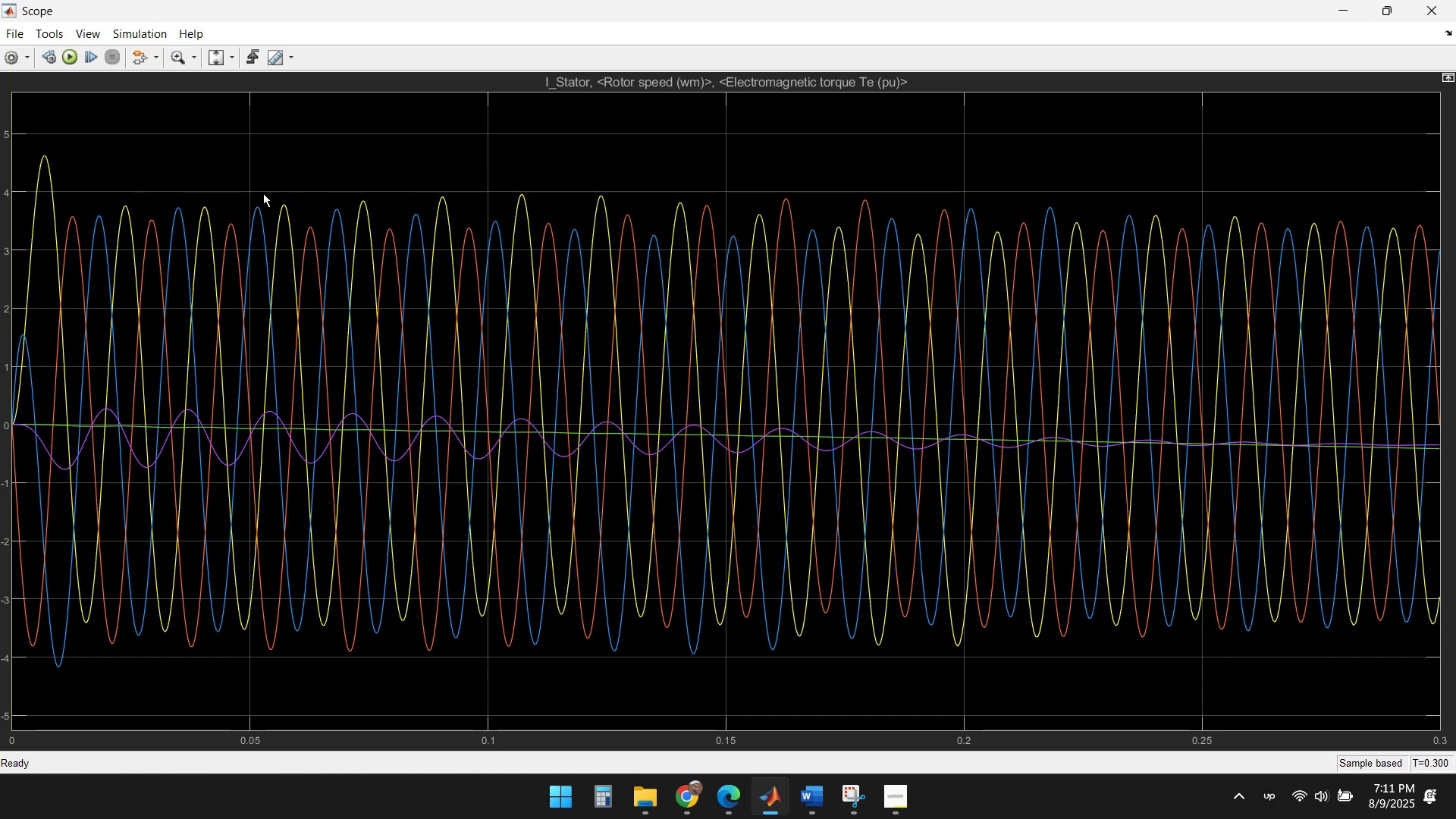 
right_click([231, 174])
 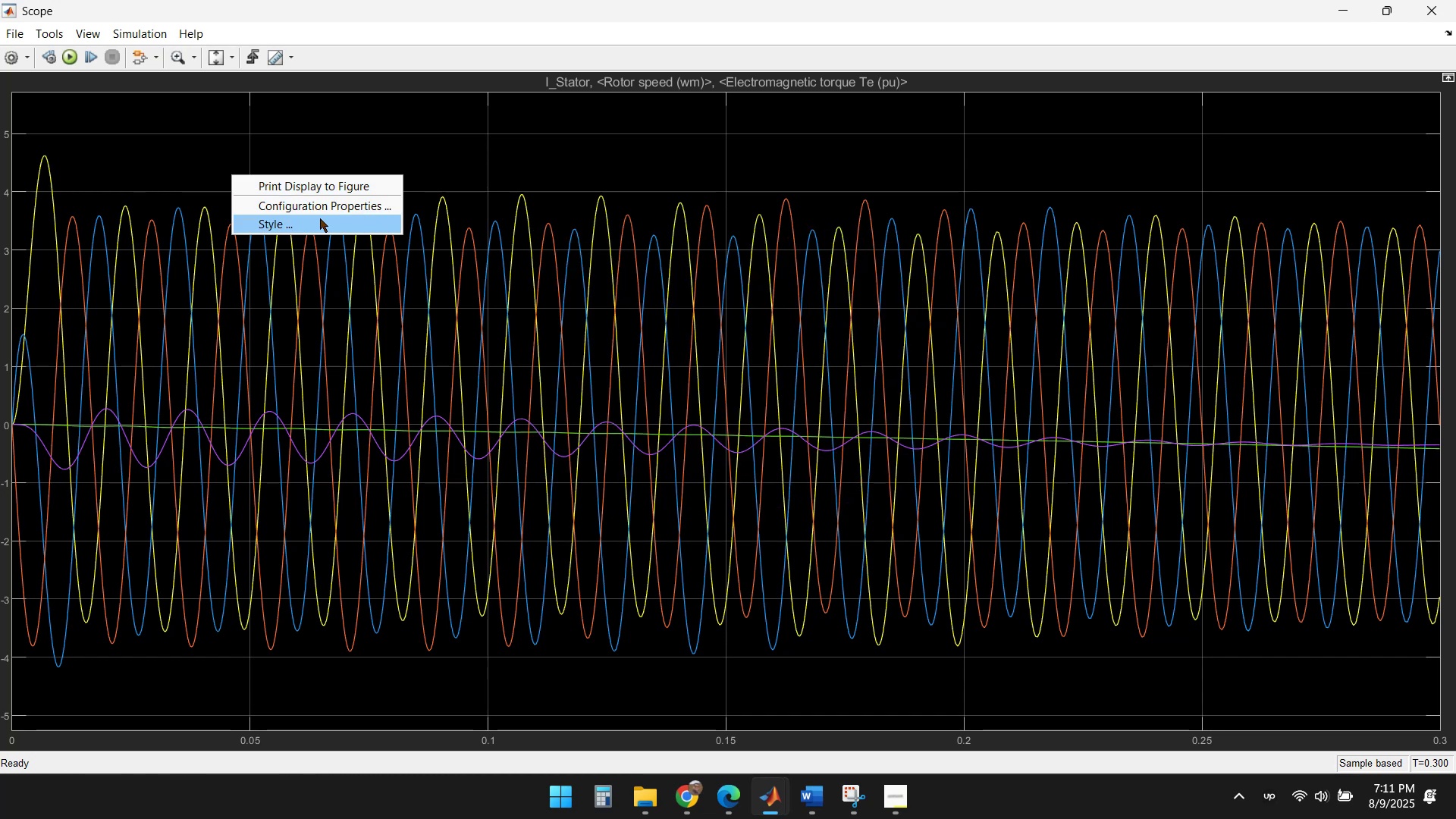 
left_click([344, 208])
 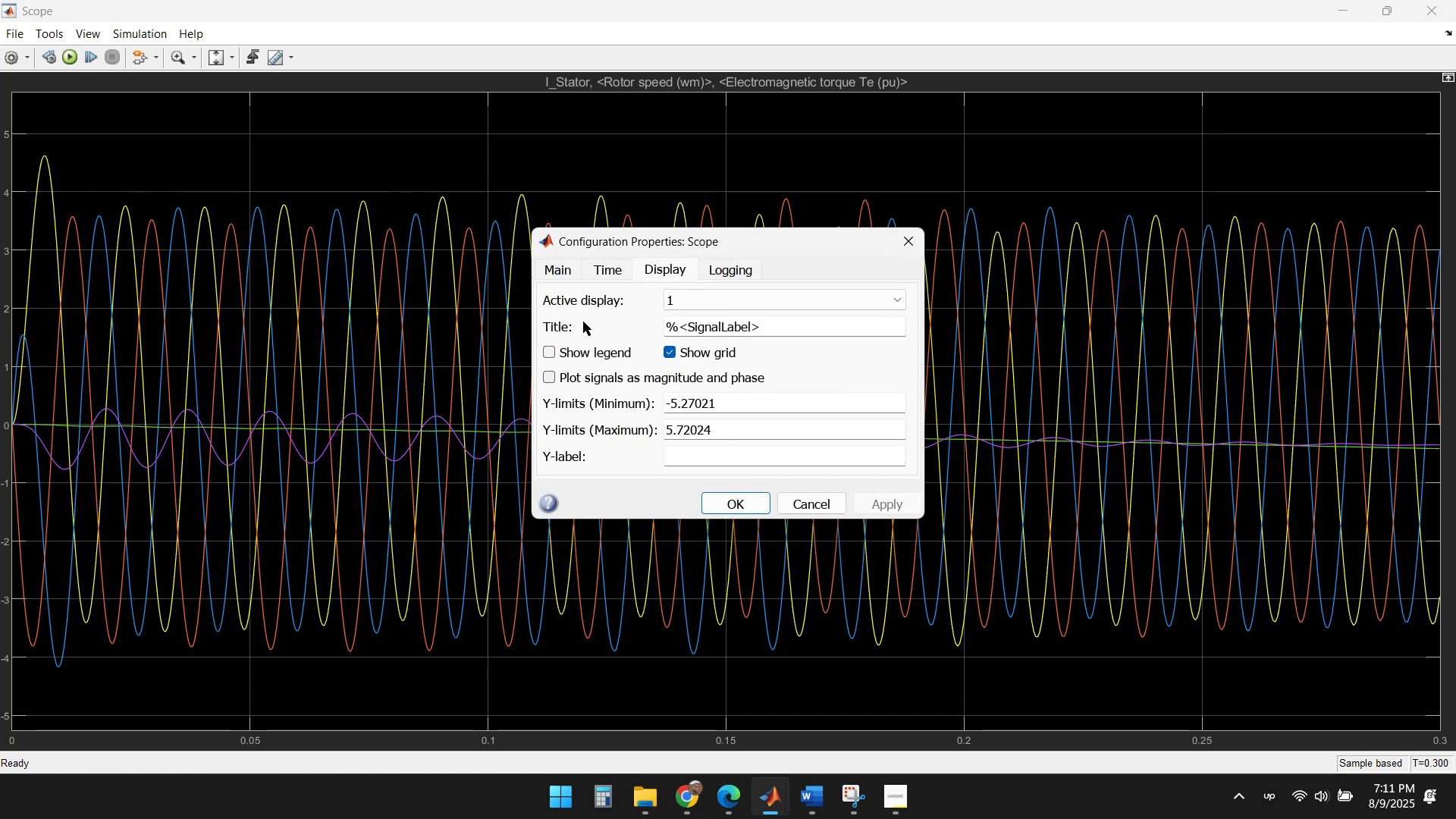 
left_click([609, 269])
 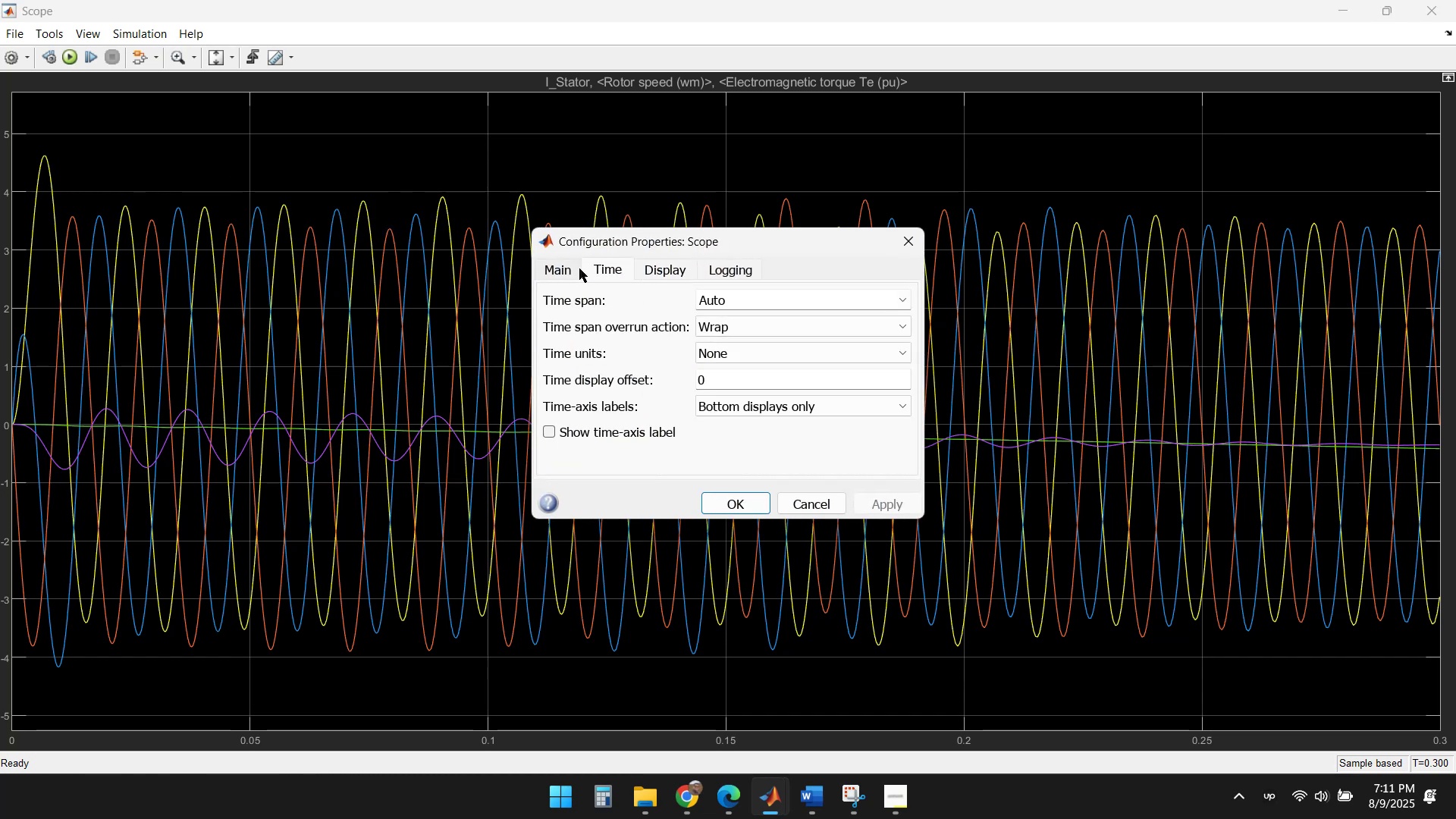 
left_click([560, 268])
 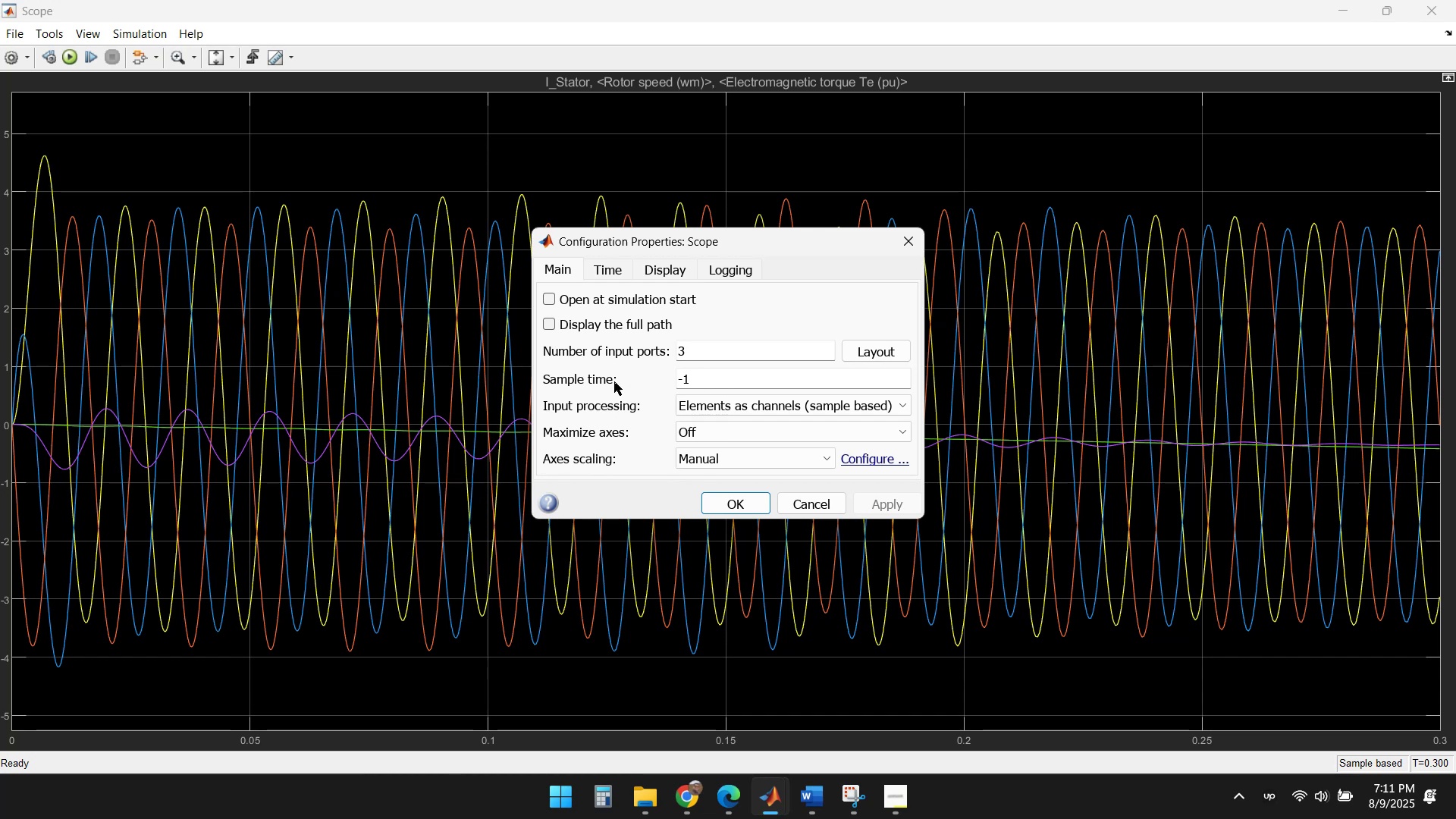 
wait(8.93)
 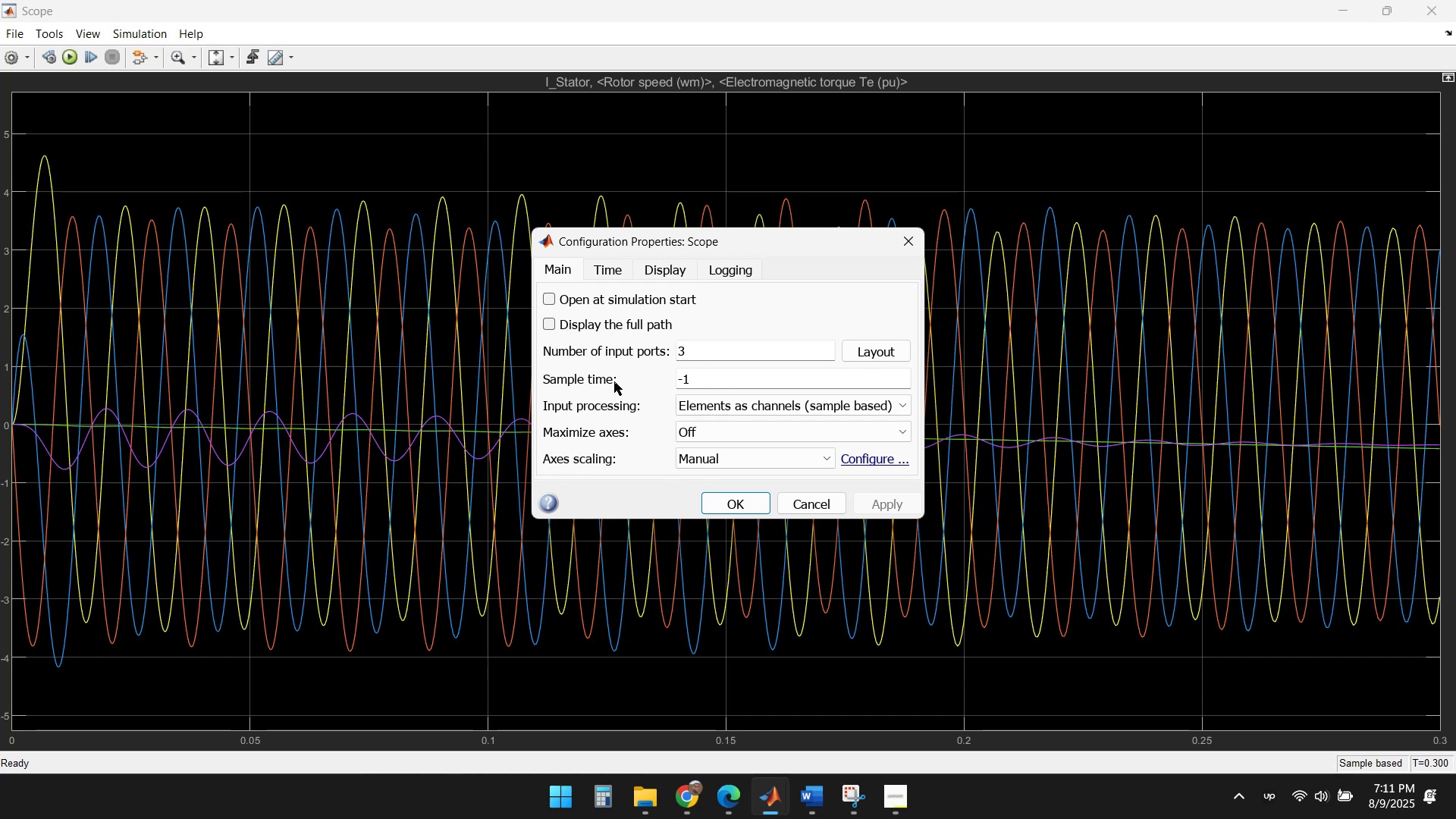 
left_click([895, 403])
 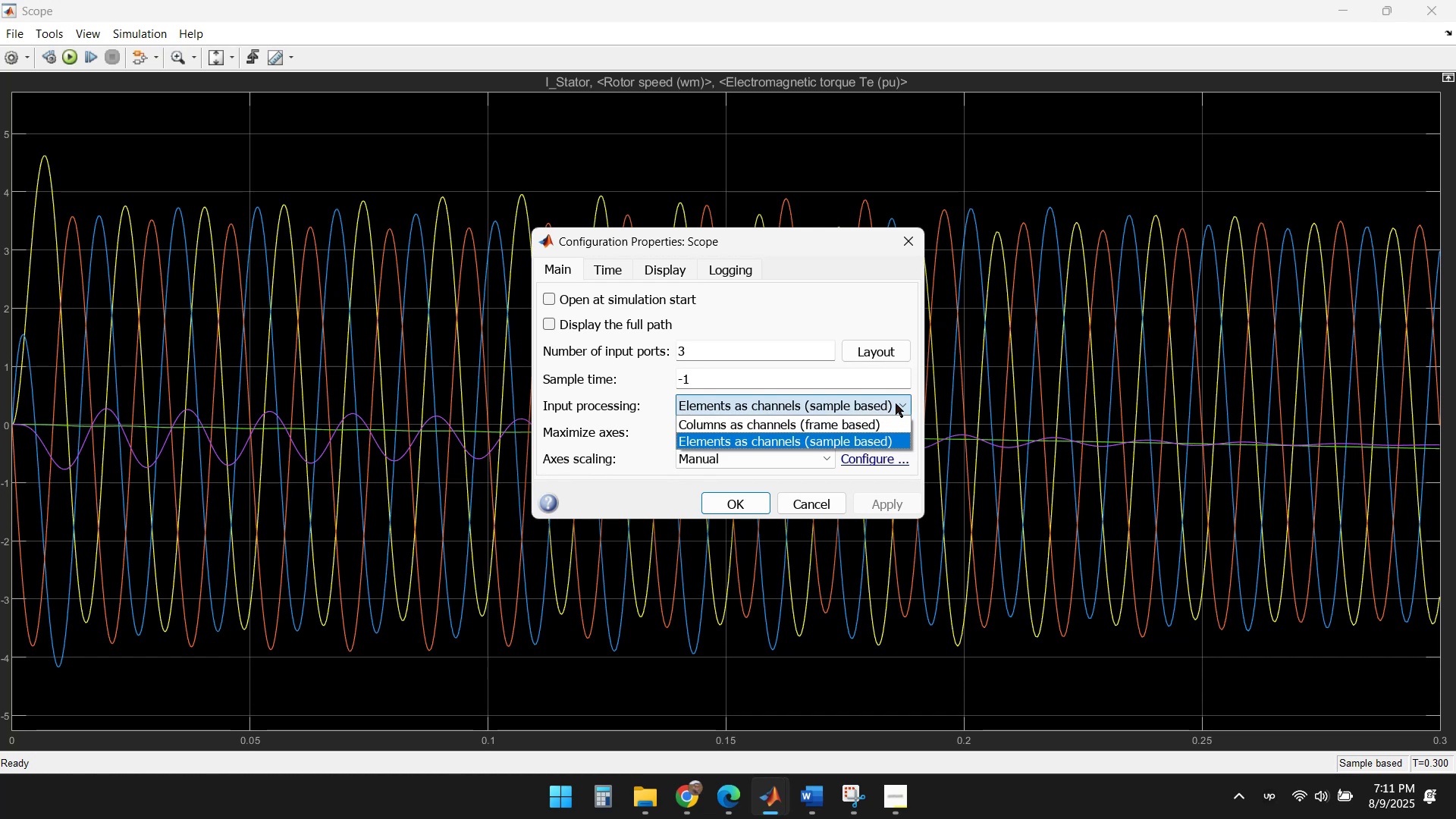 
left_click([896, 403])
 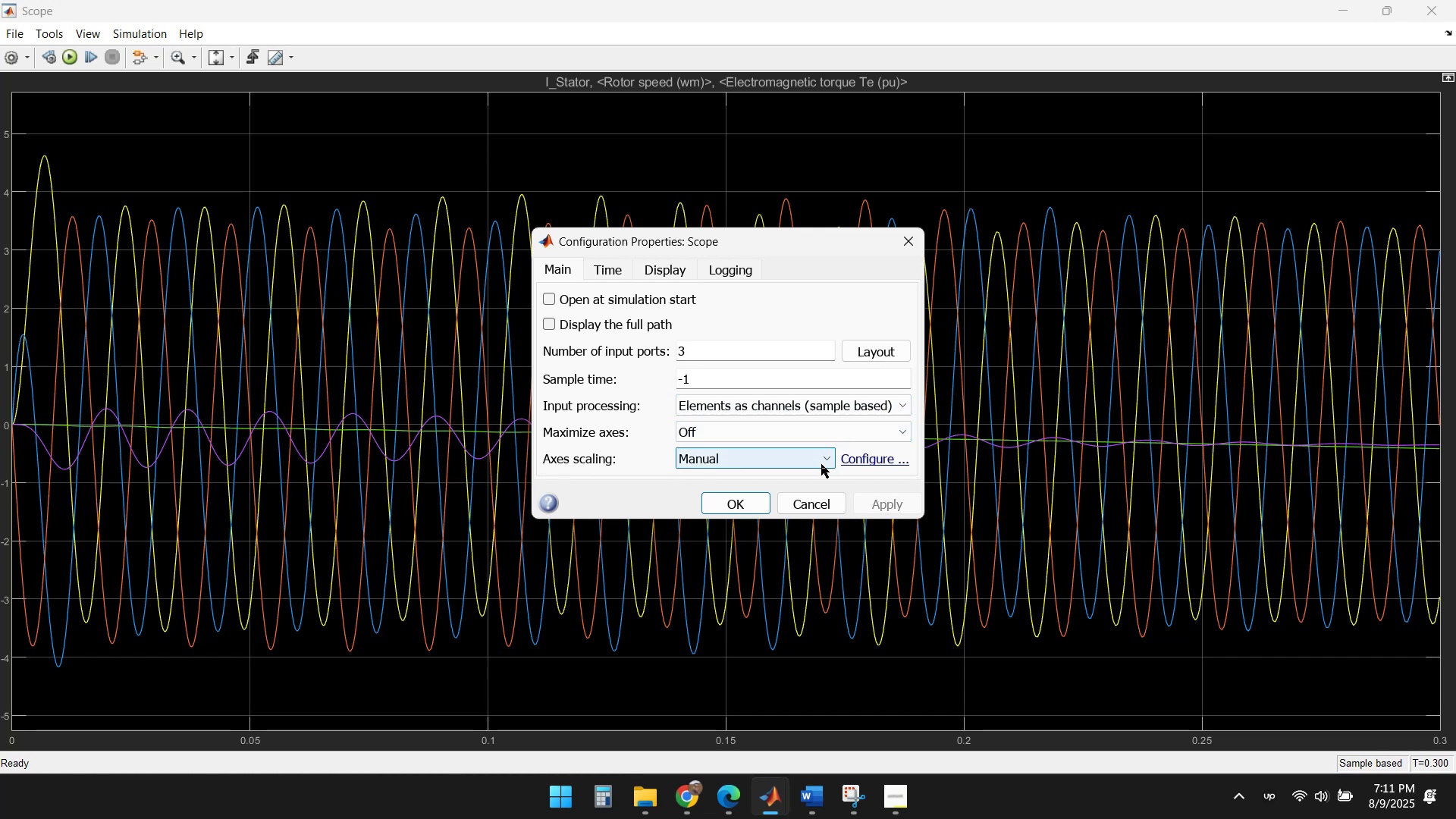 
left_click([805, 463])
 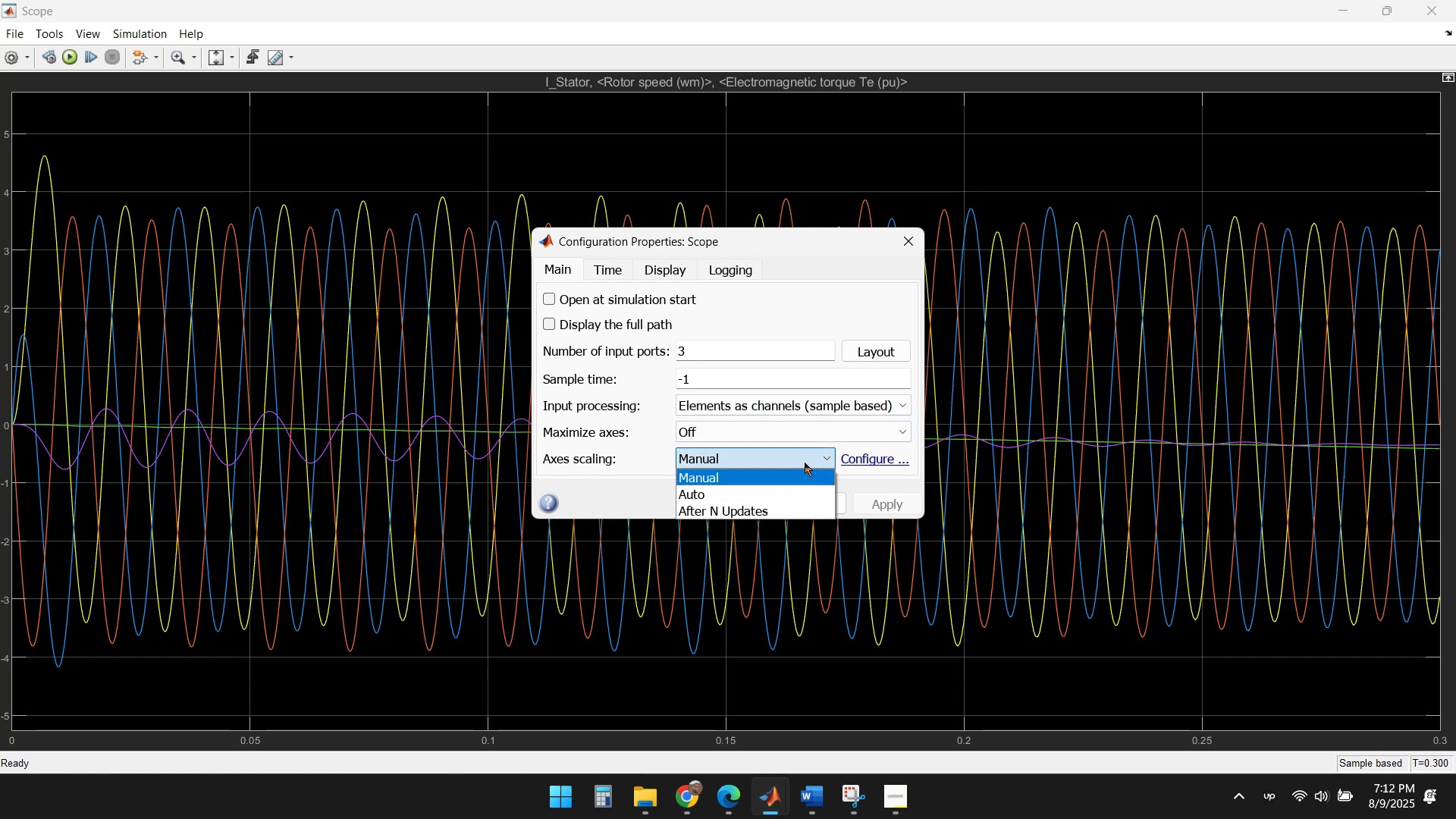 
left_click([805, 463])
 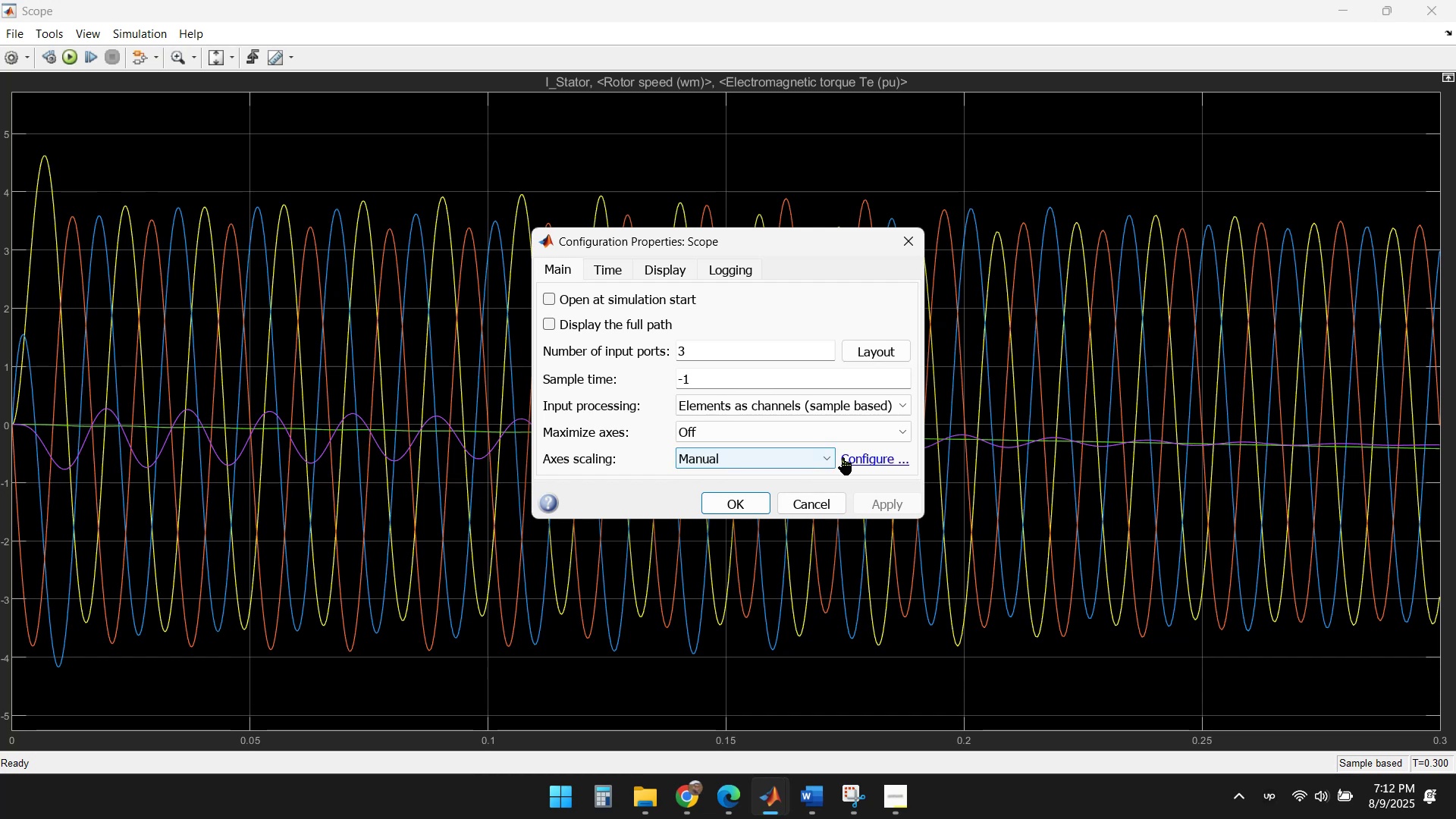 
left_click([824, 457])
 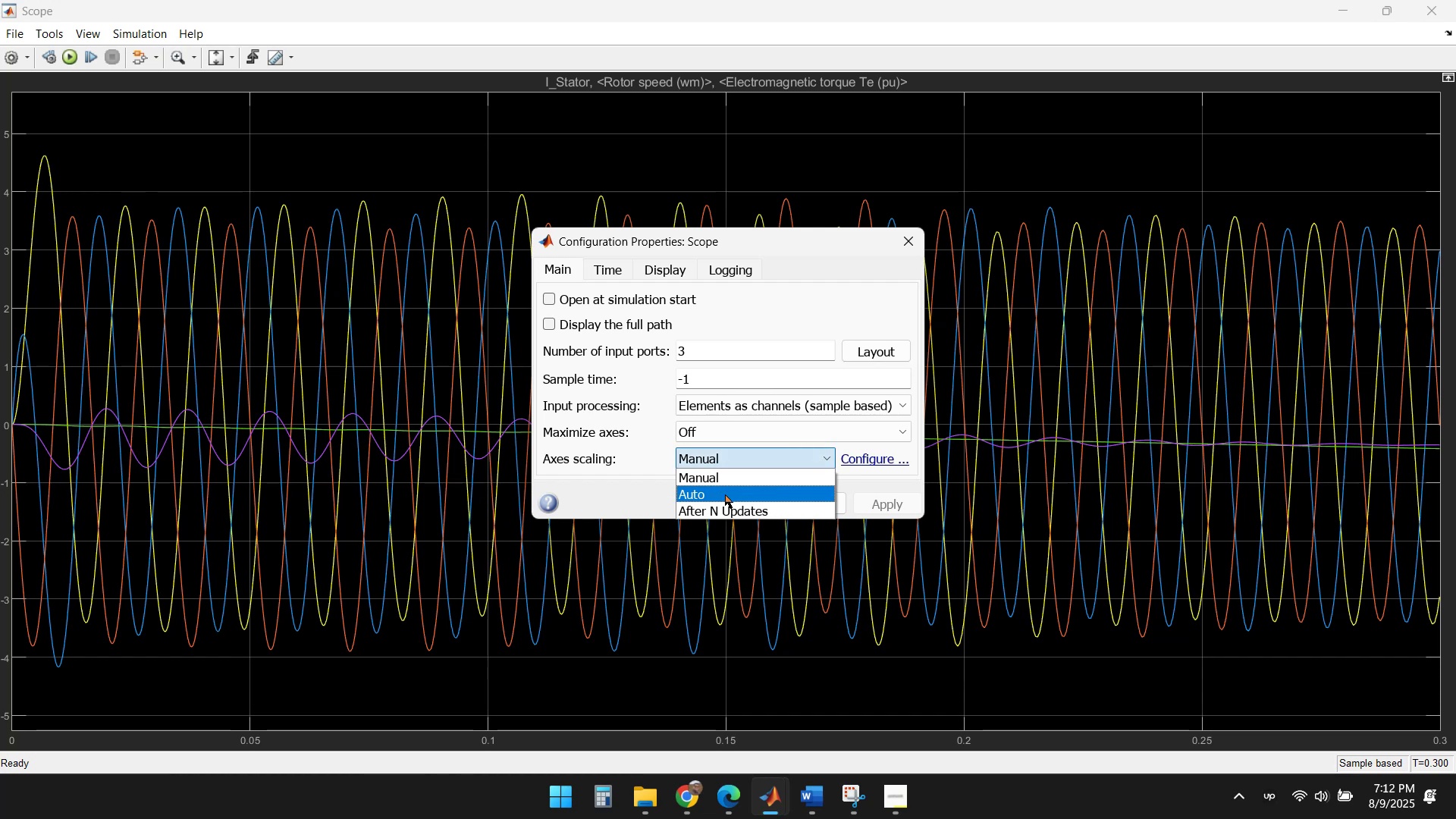 
left_click([722, 502])
 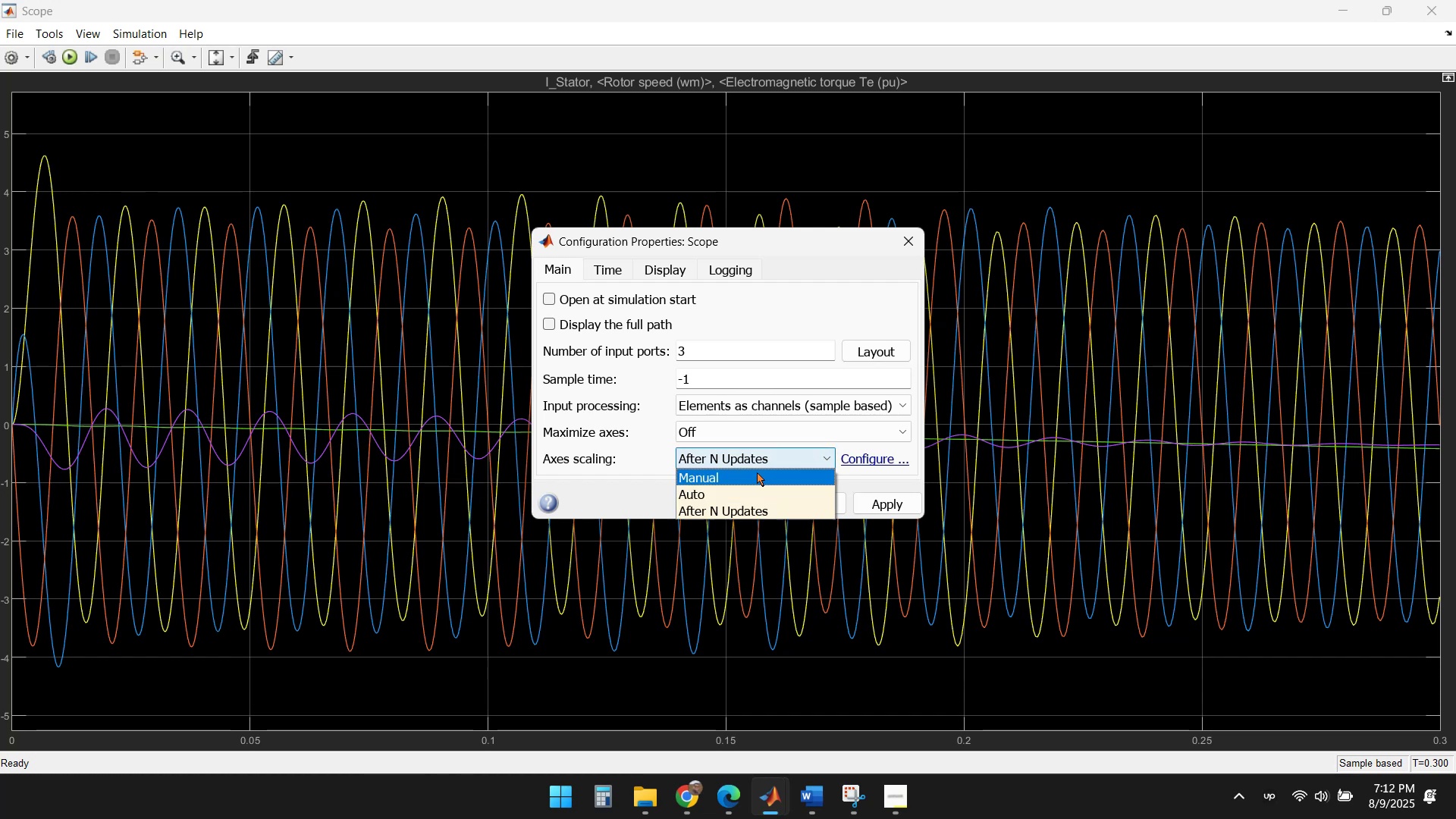 
left_click([711, 494])
 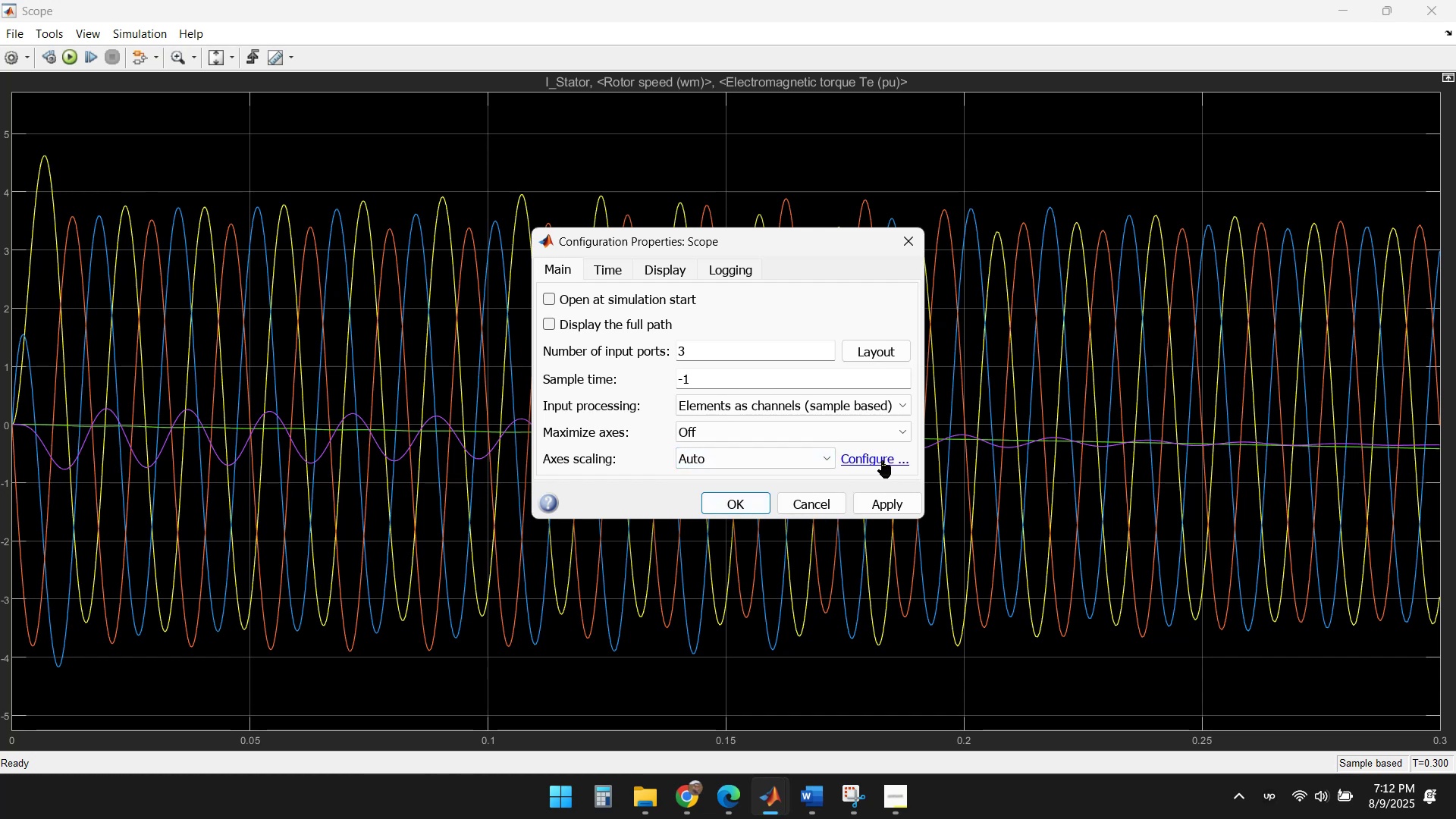 
left_click([880, 458])
 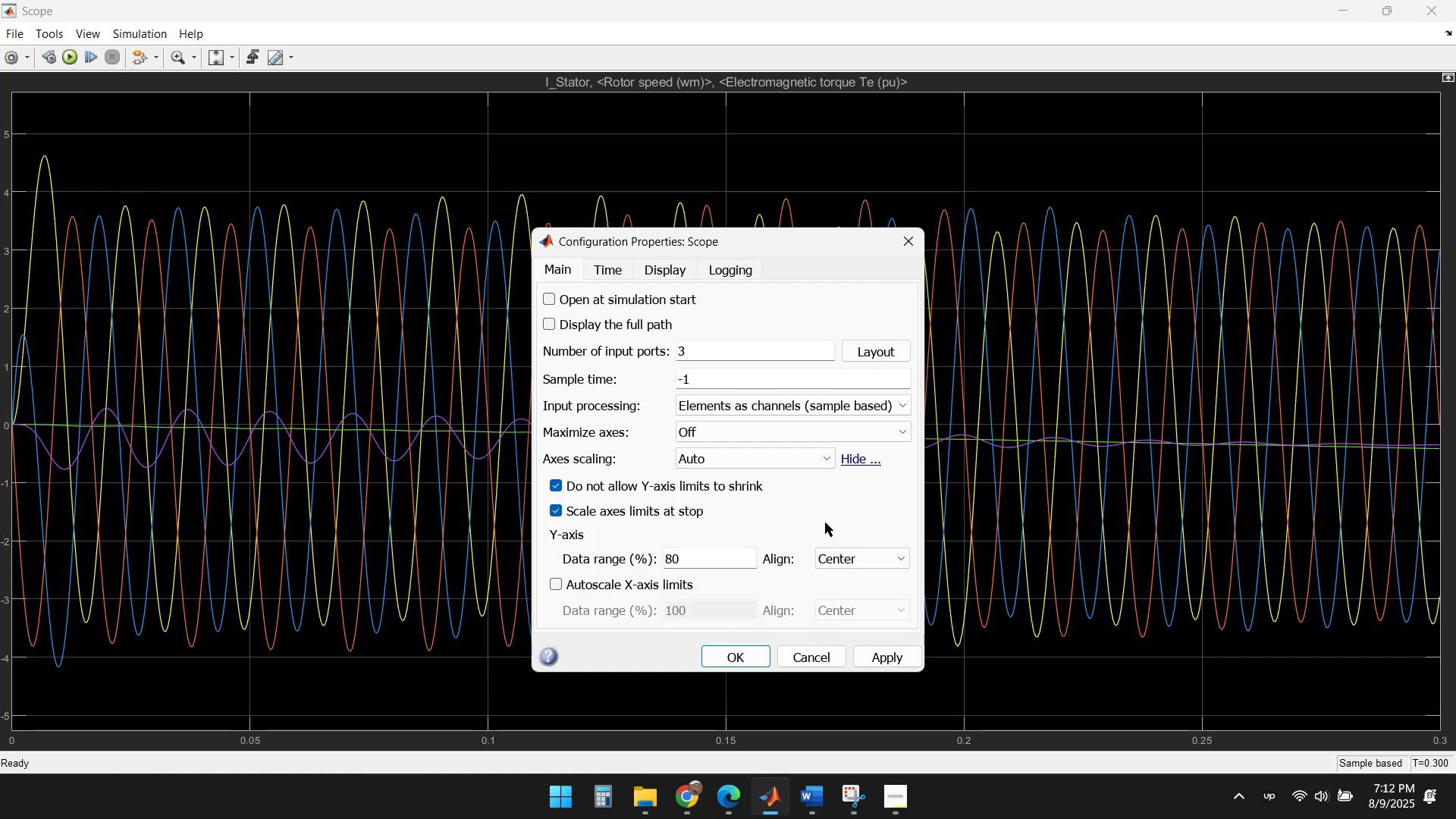 
left_click([886, 657])
 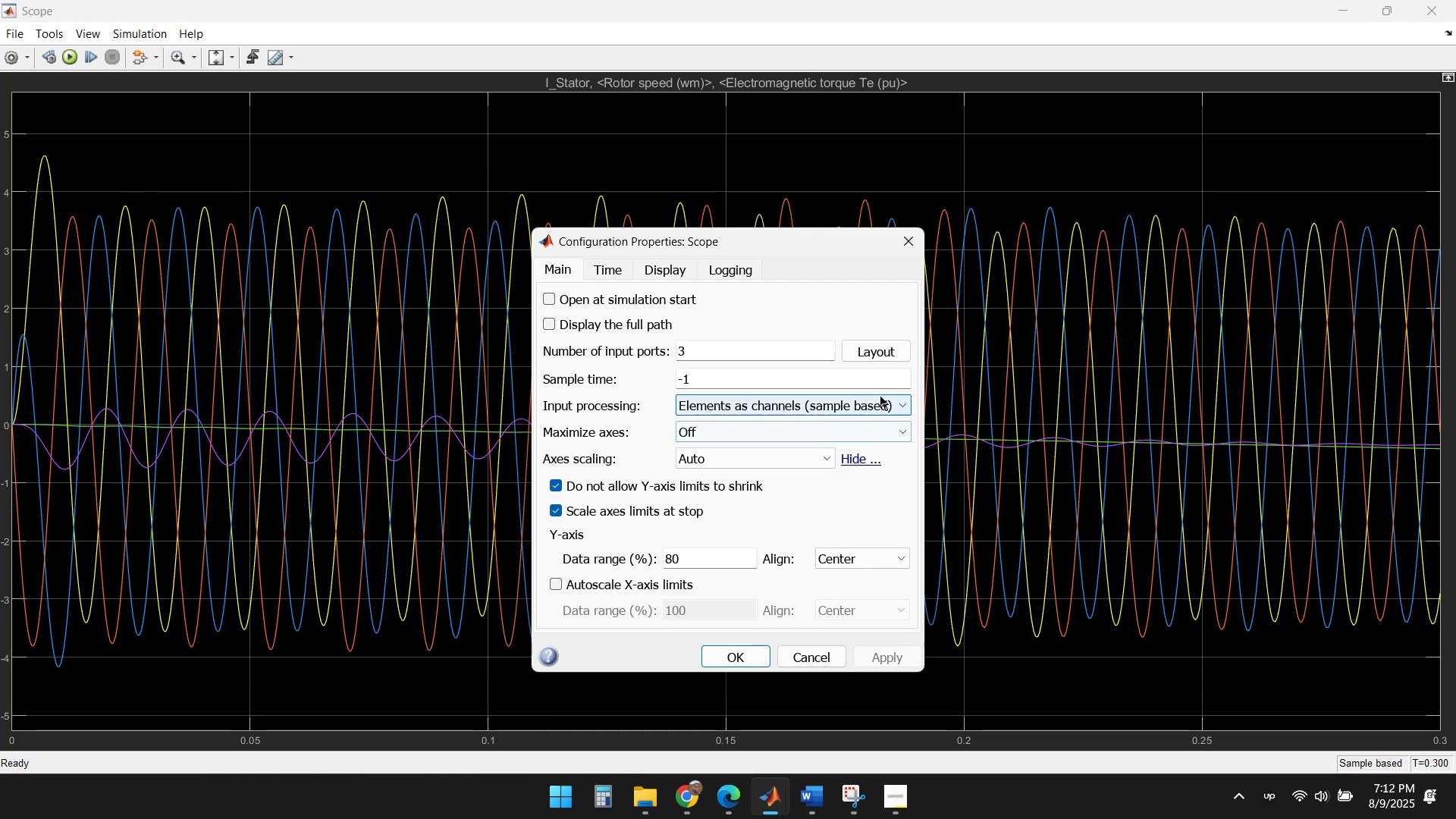 
left_click([881, 399])
 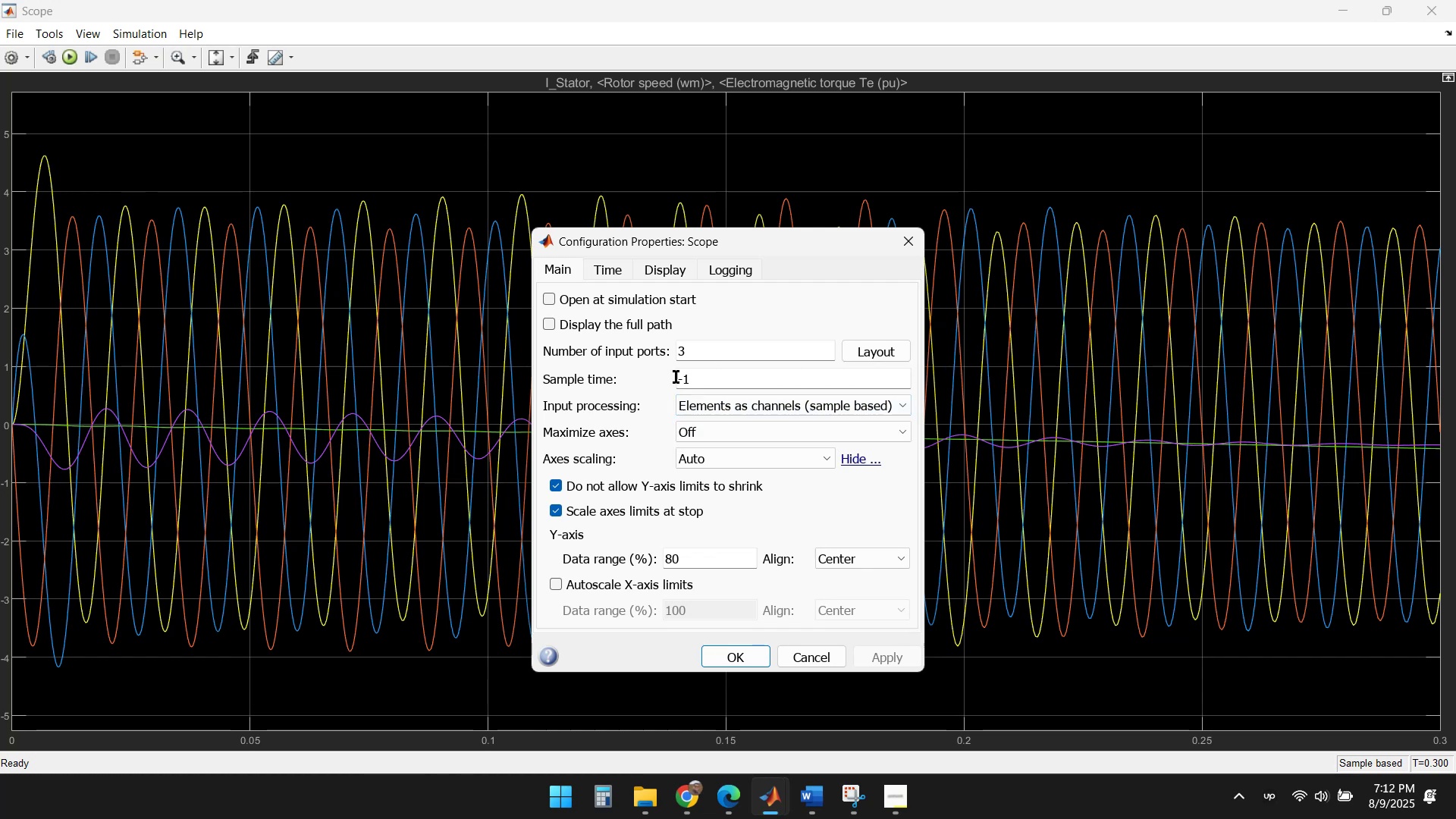 
left_click([629, 392])
 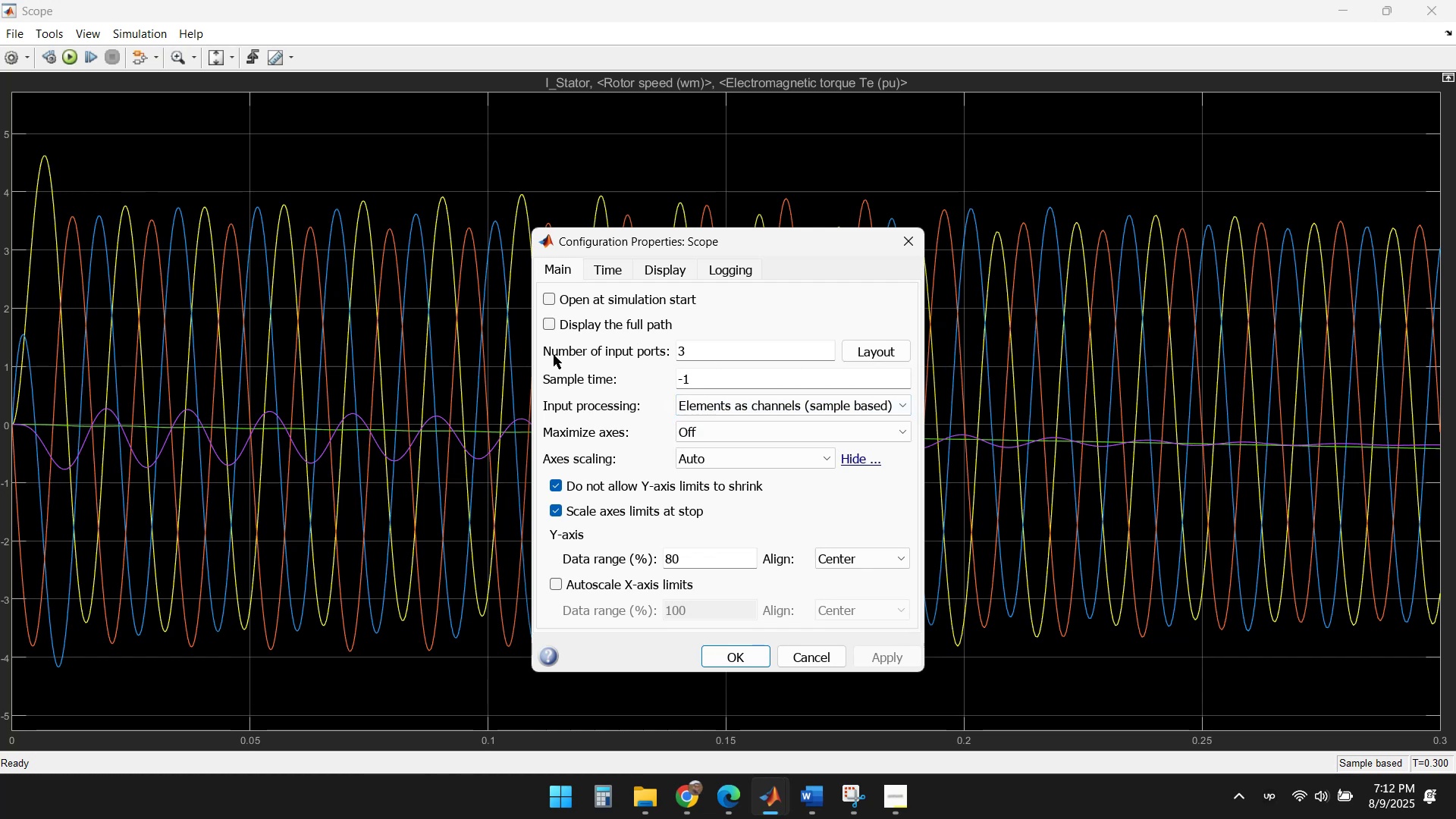 
left_click([551, 325])
 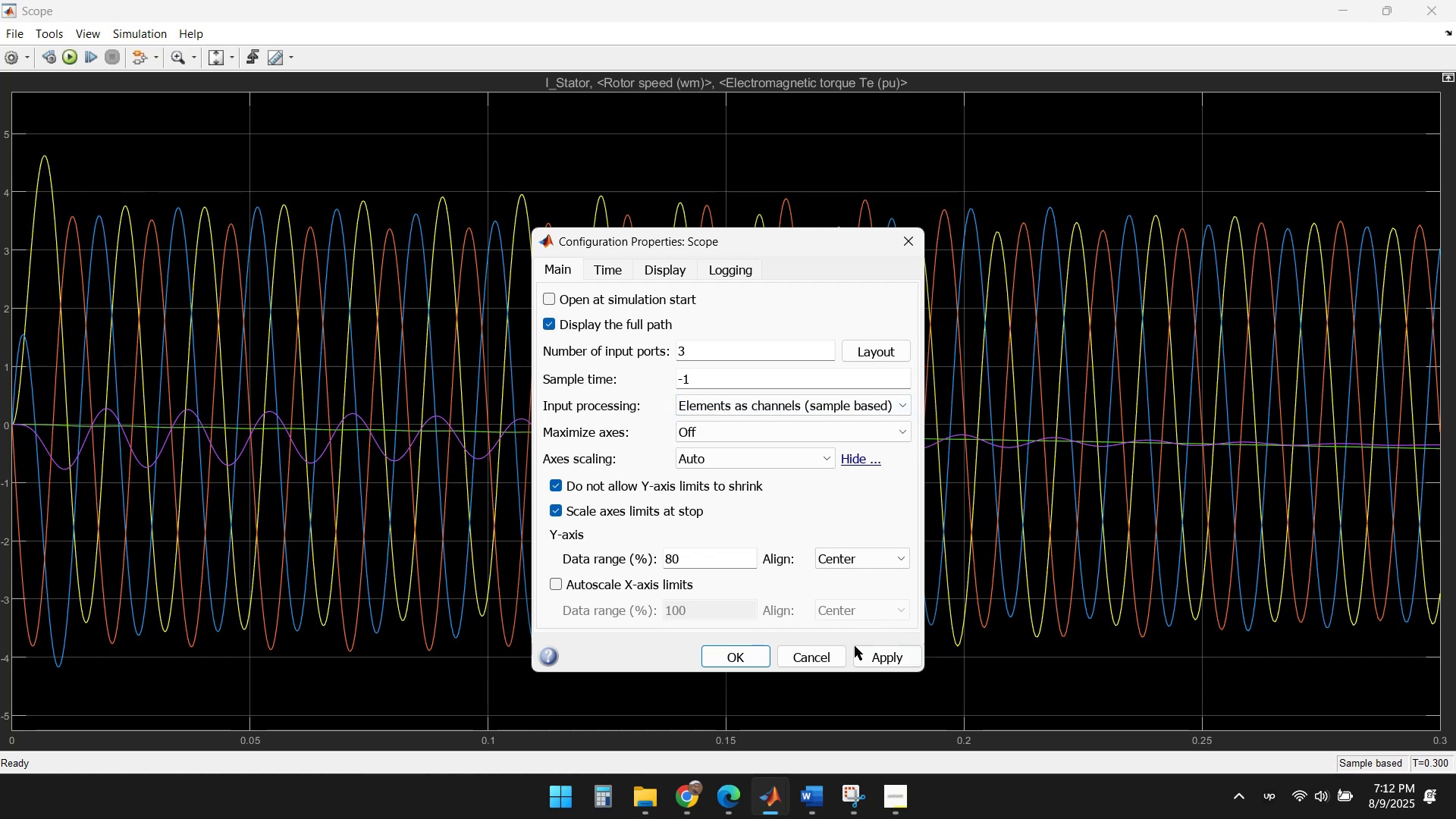 
left_click([873, 655])
 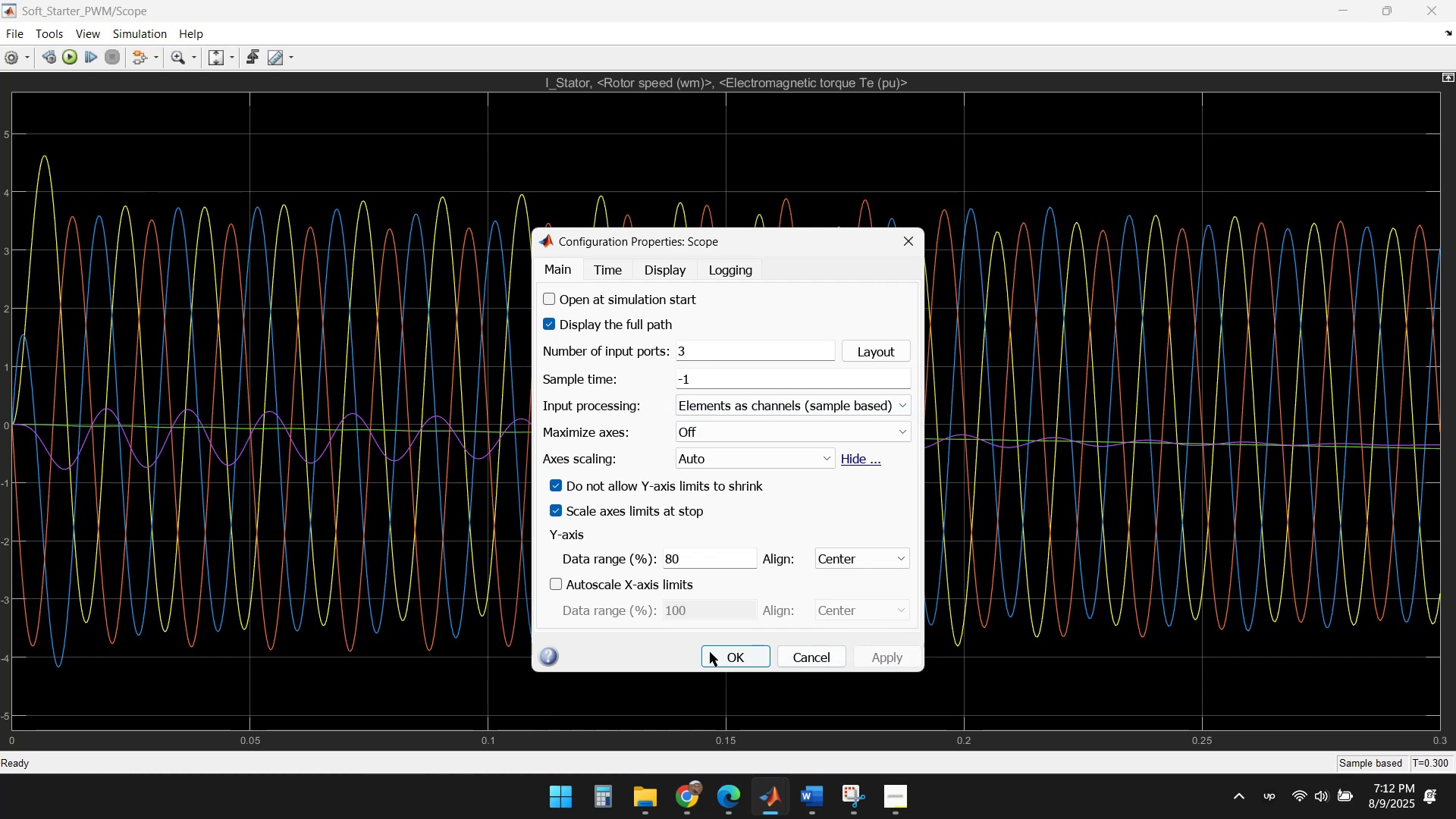 
left_click([748, 658])
 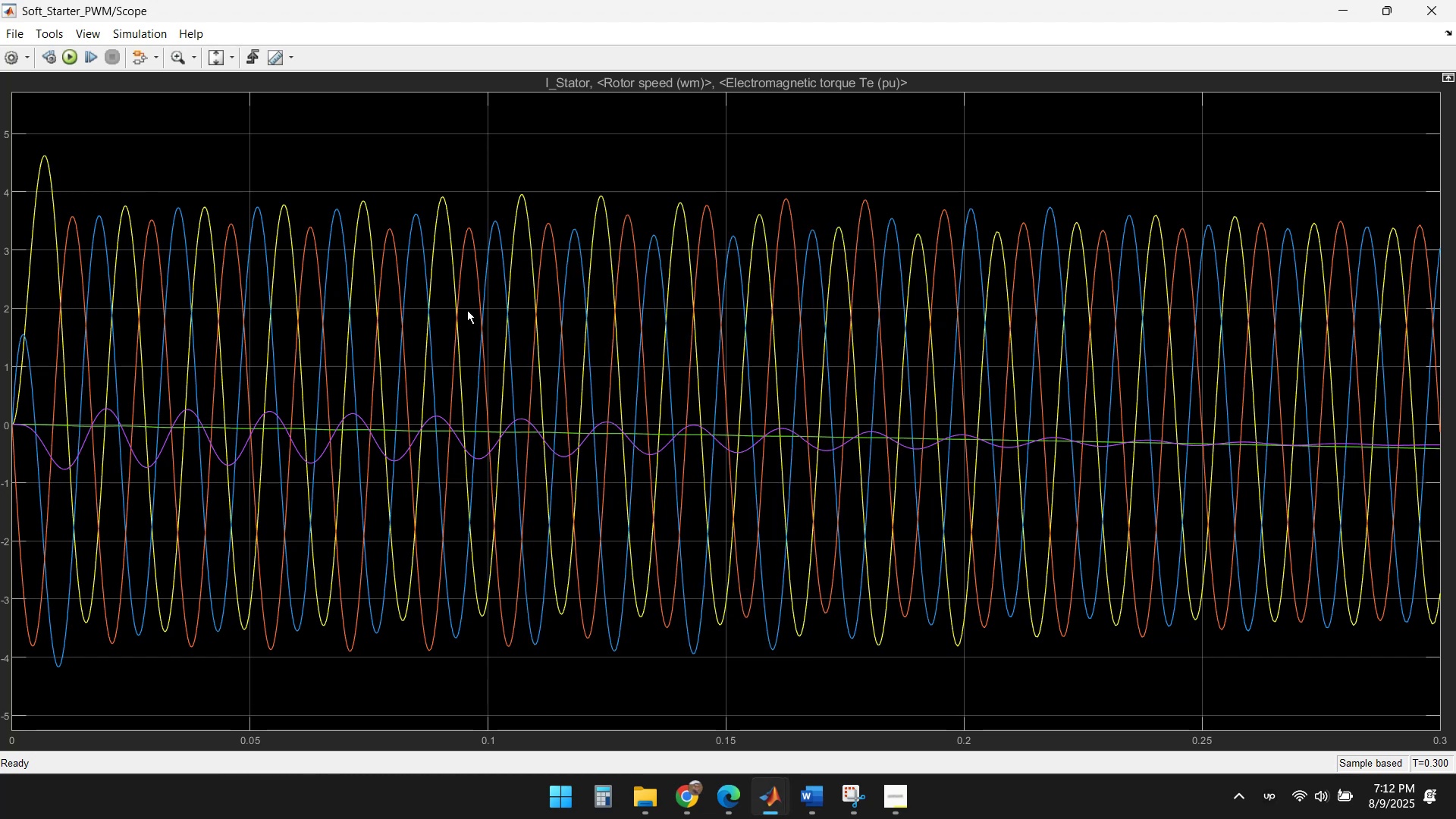 
right_click([423, 154])
 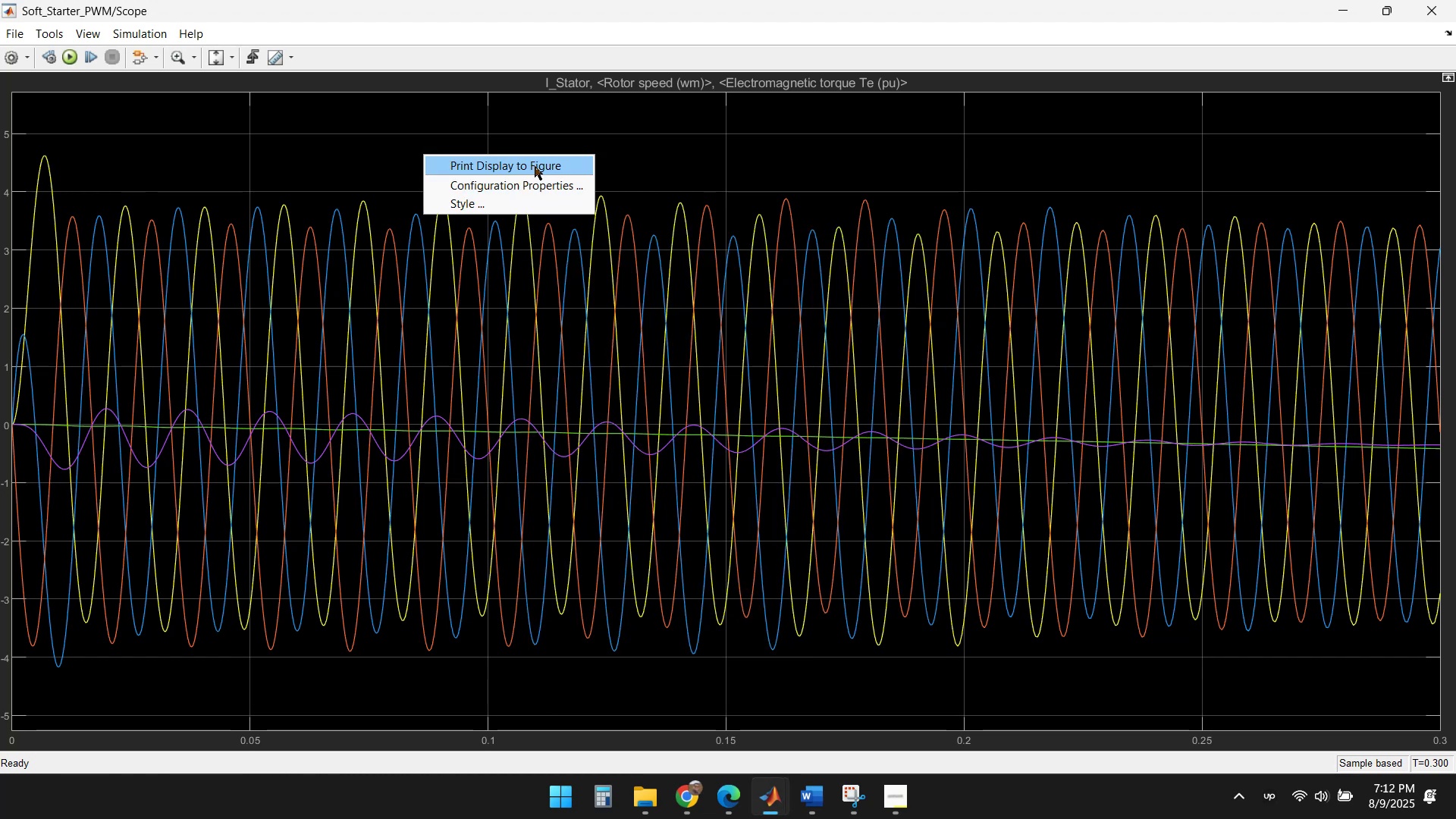 
left_click([535, 177])
 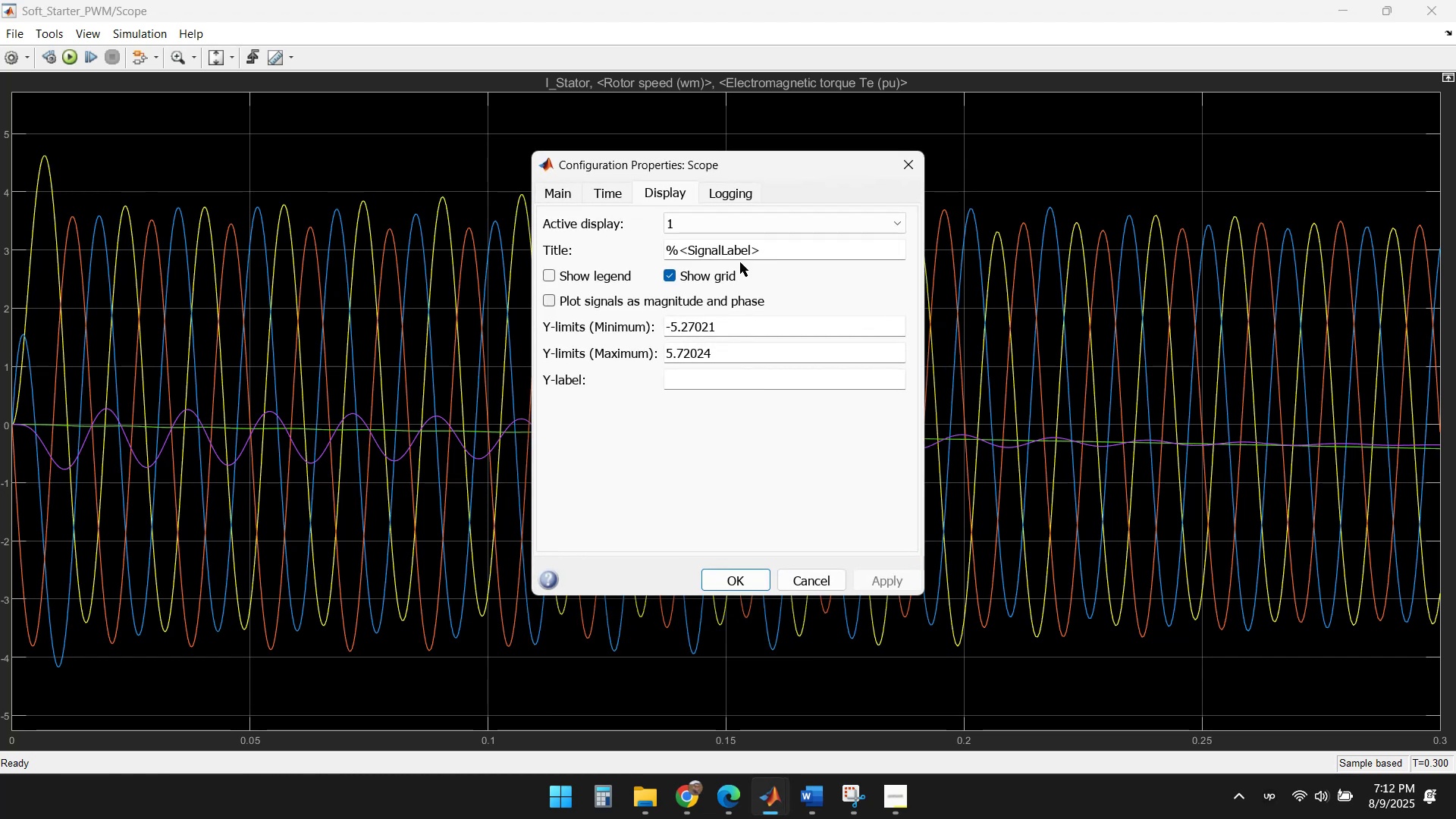 
left_click([715, 196])
 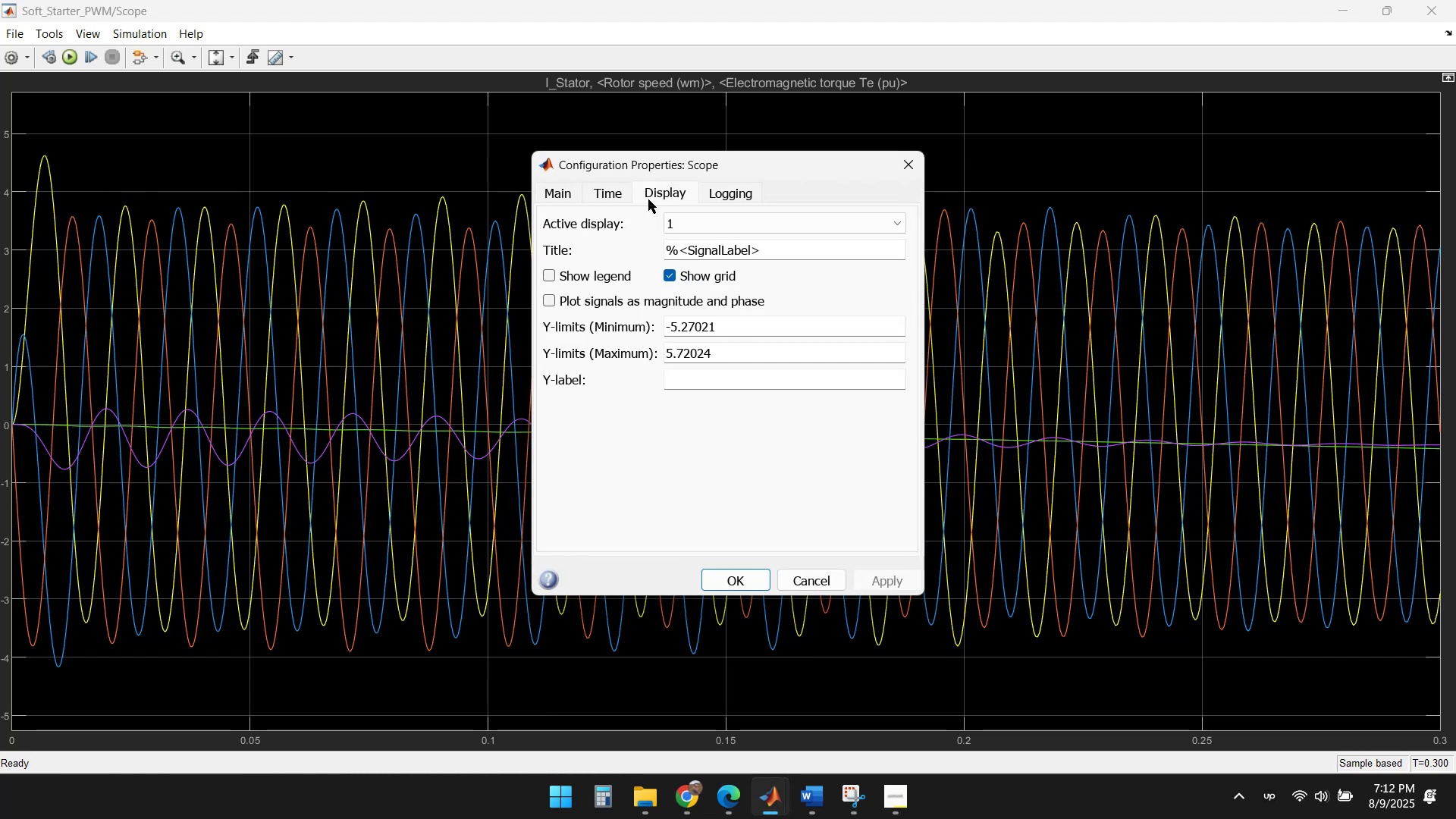 
double_click([610, 199])
 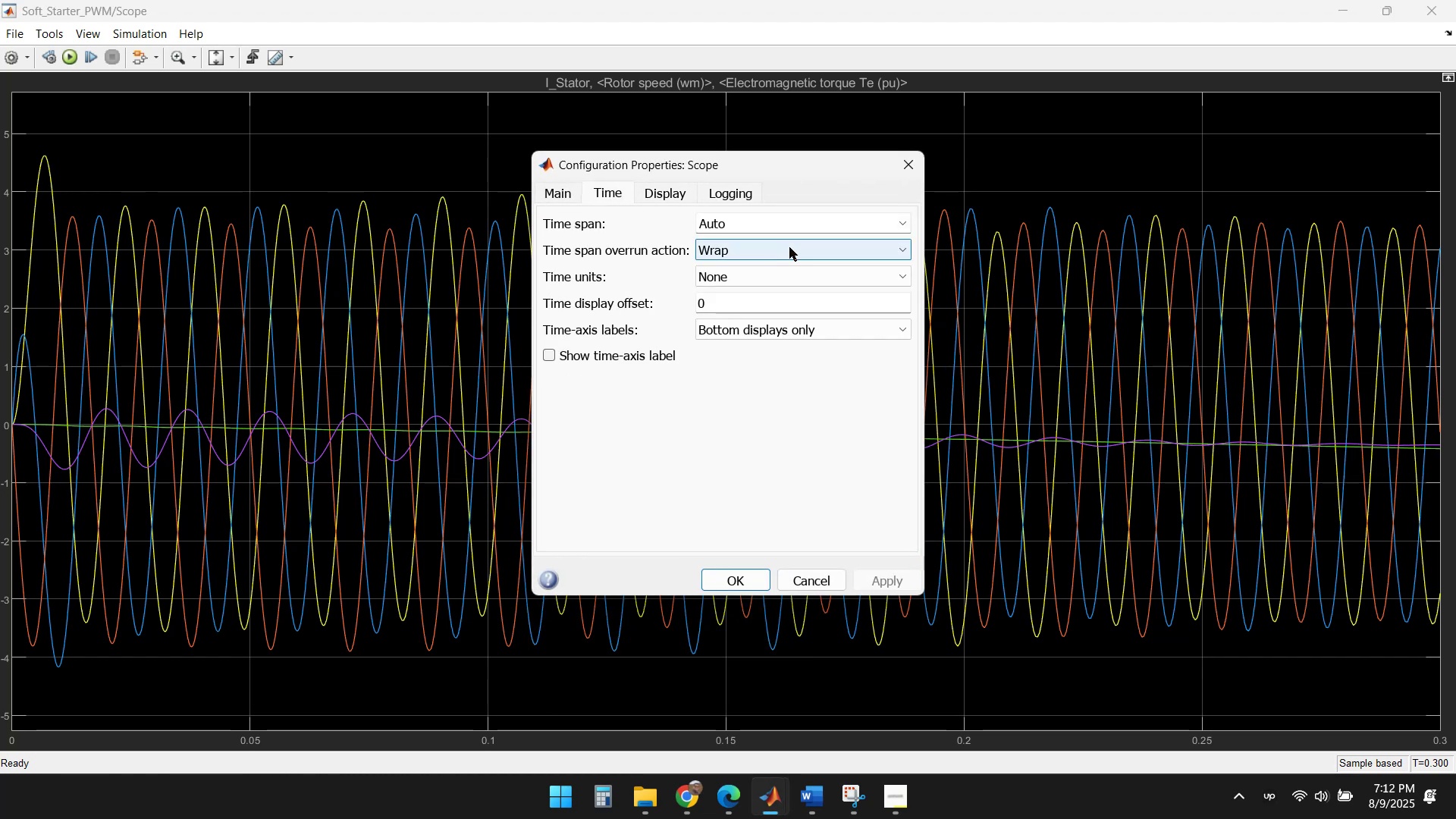 
left_click([783, 223])
 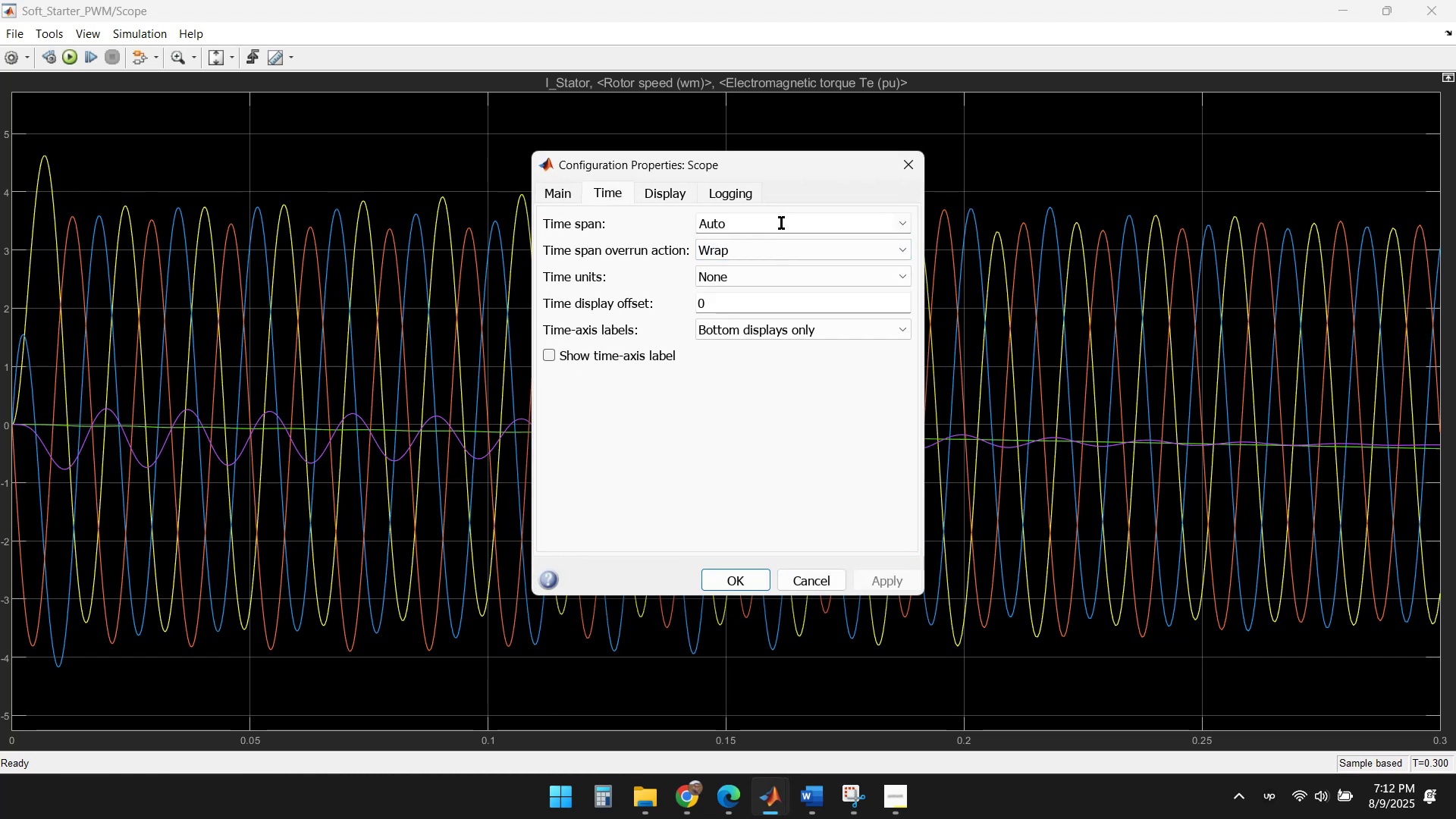 
double_click([781, 223])
 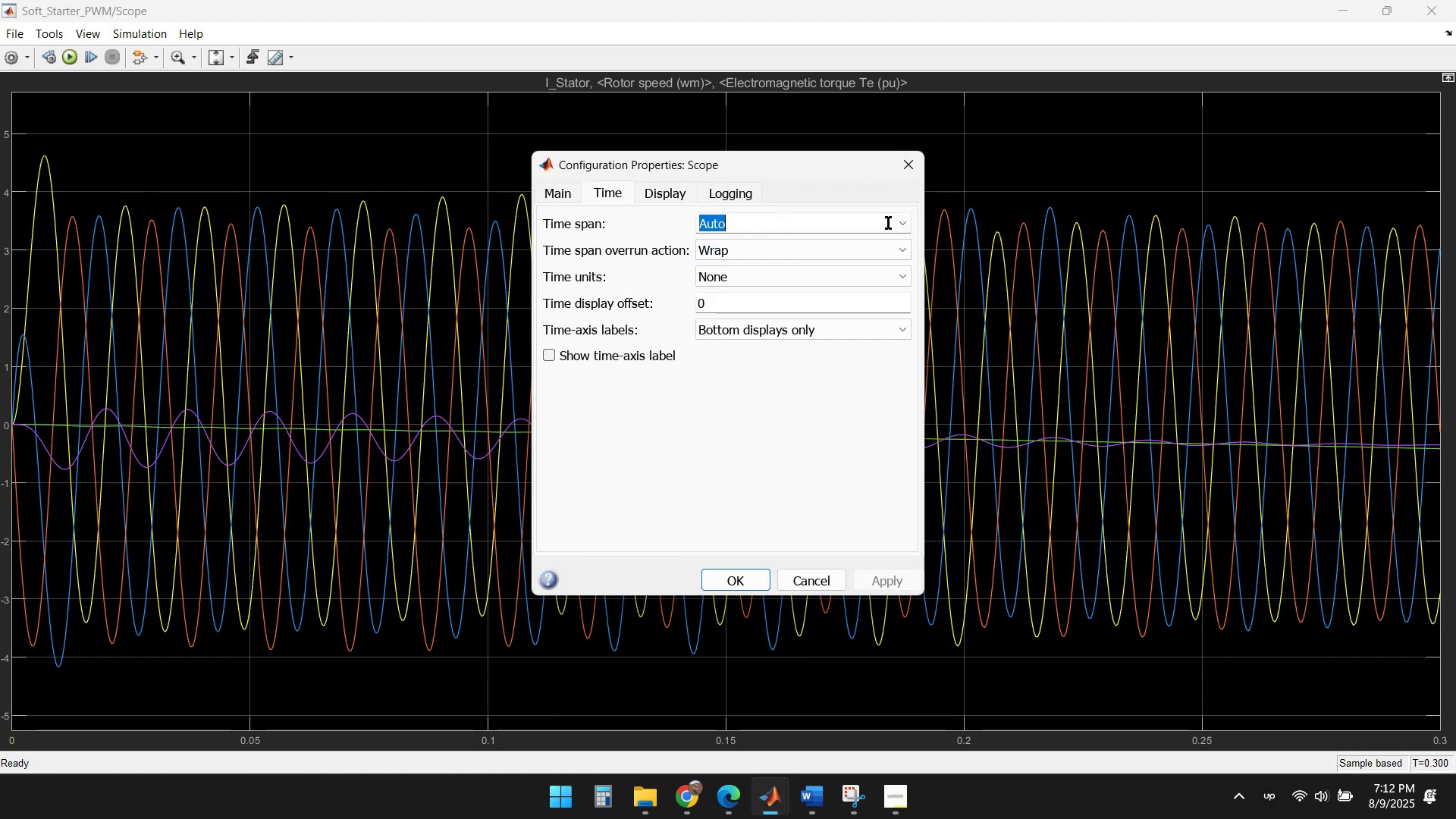 
left_click([888, 223])
 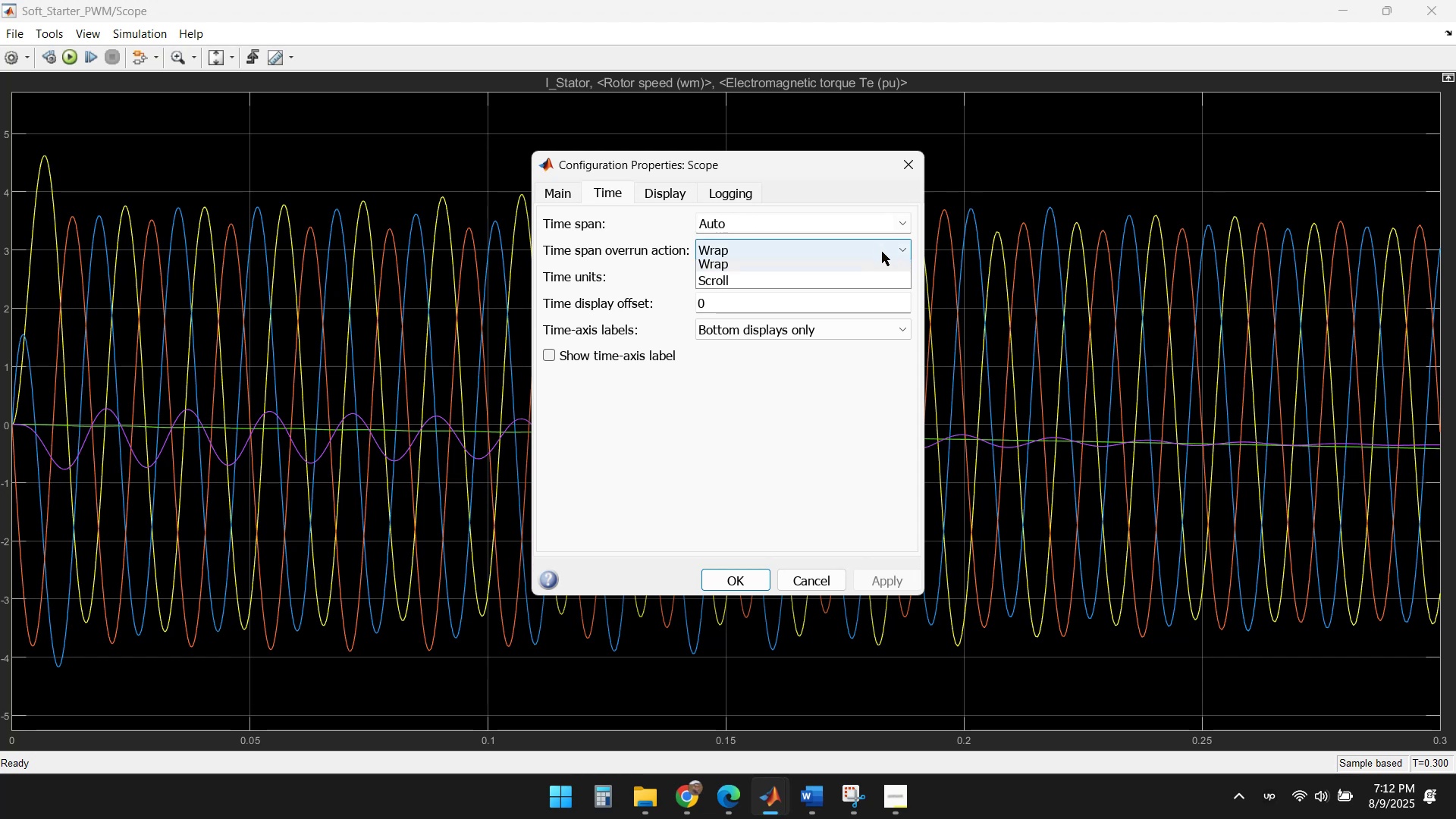 
double_click([884, 253])
 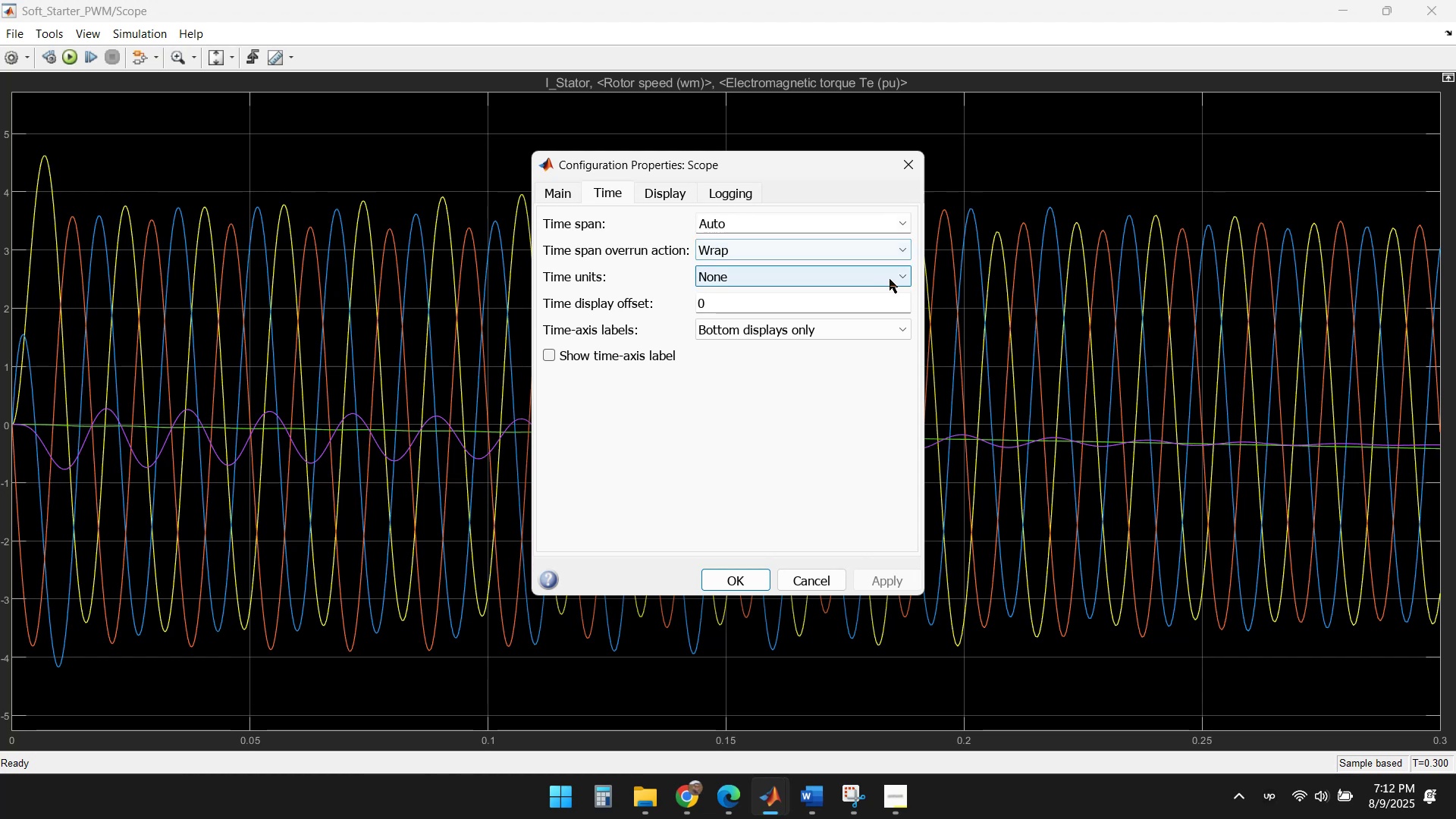 
left_click([890, 279])
 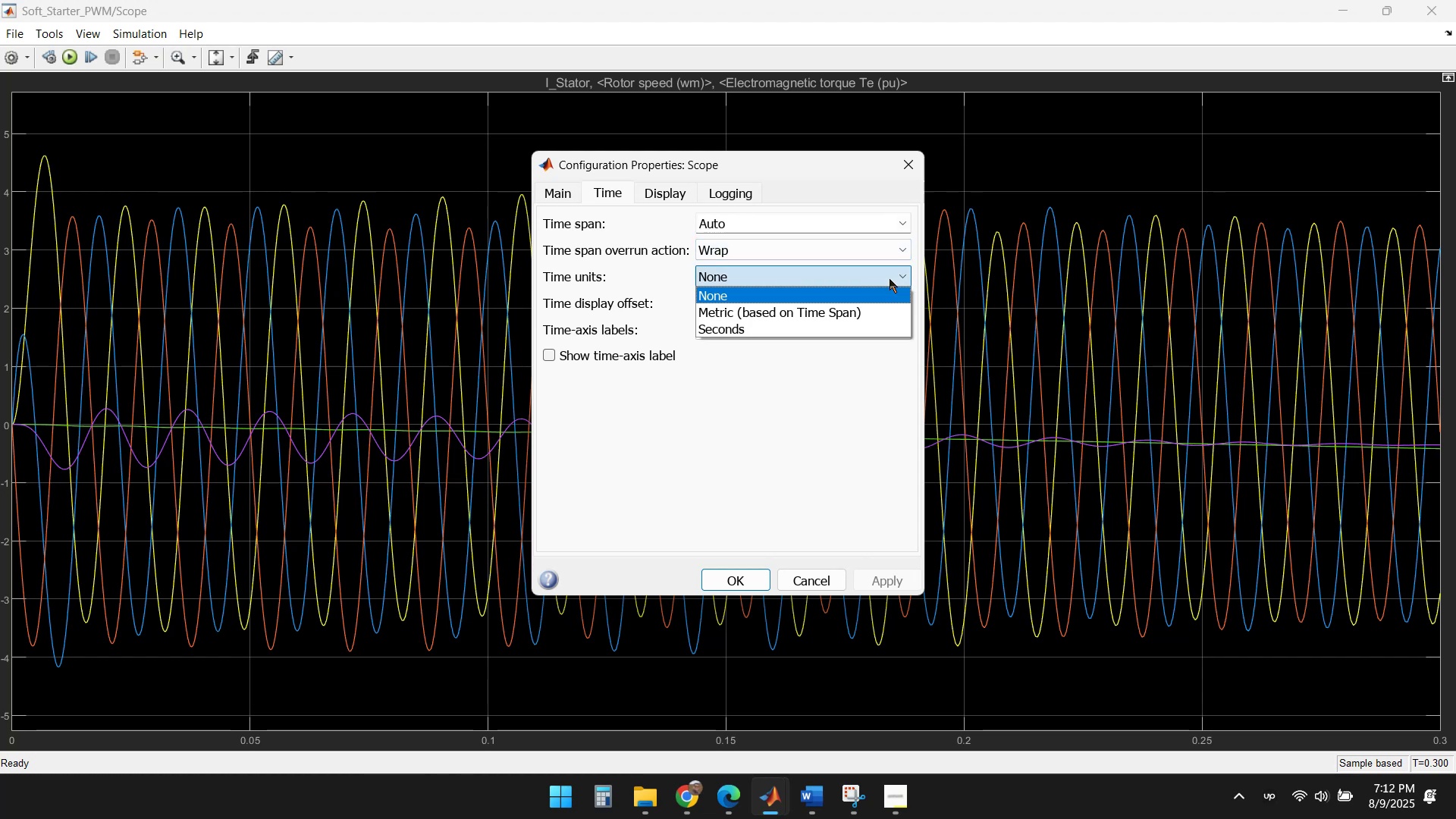 
left_click([890, 279])
 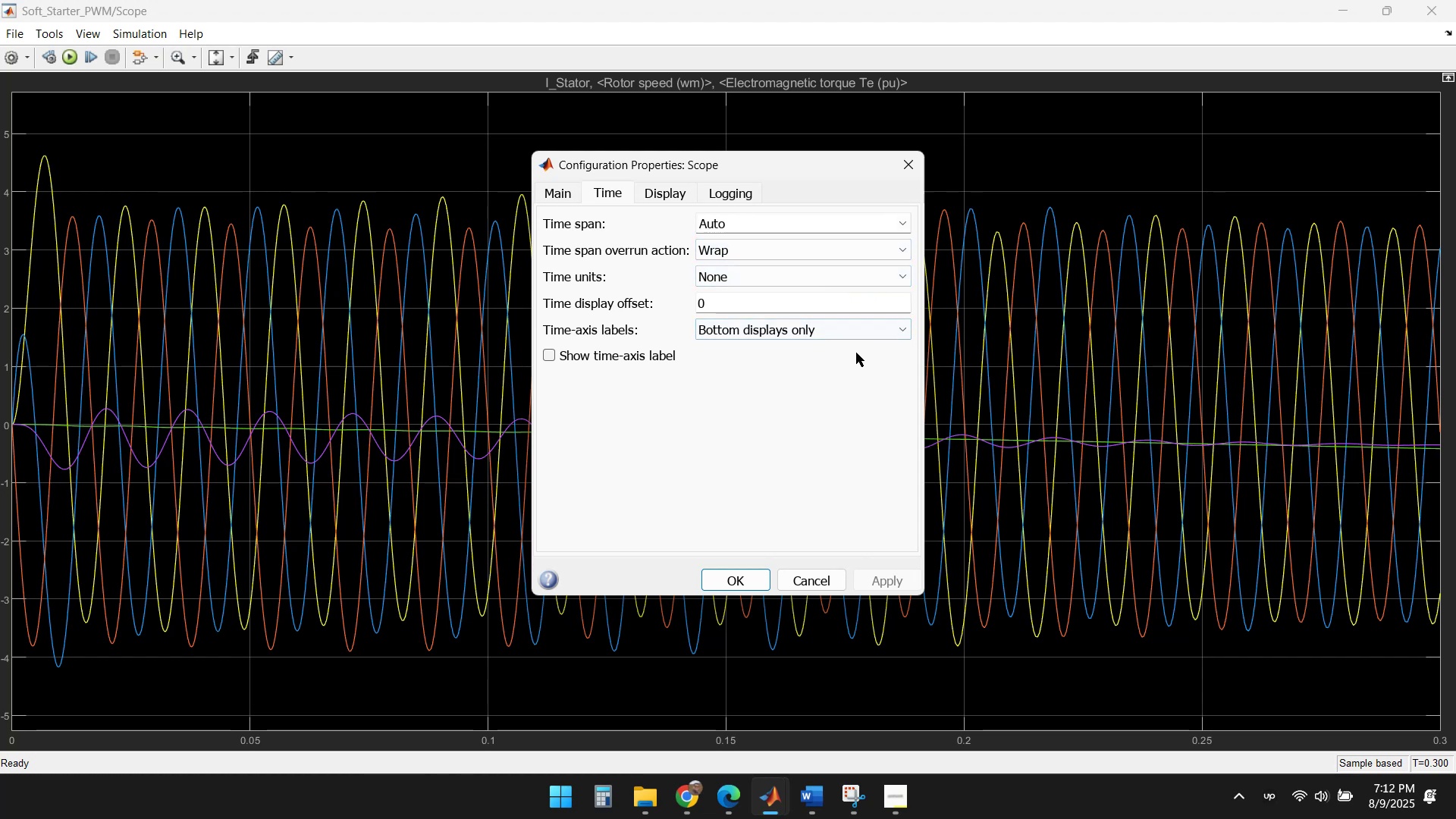 
left_click([855, 330])
 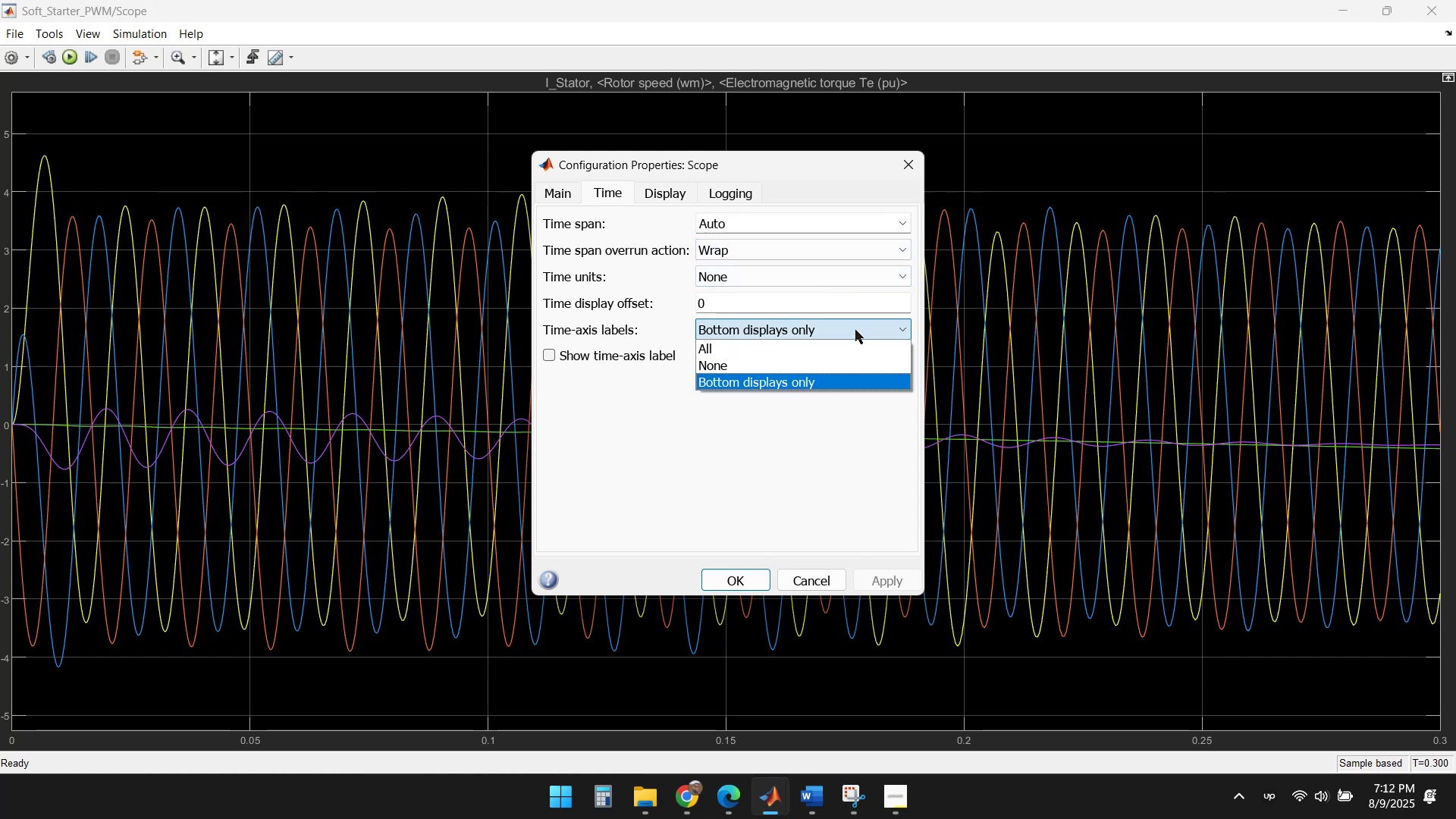 
left_click([855, 330])
 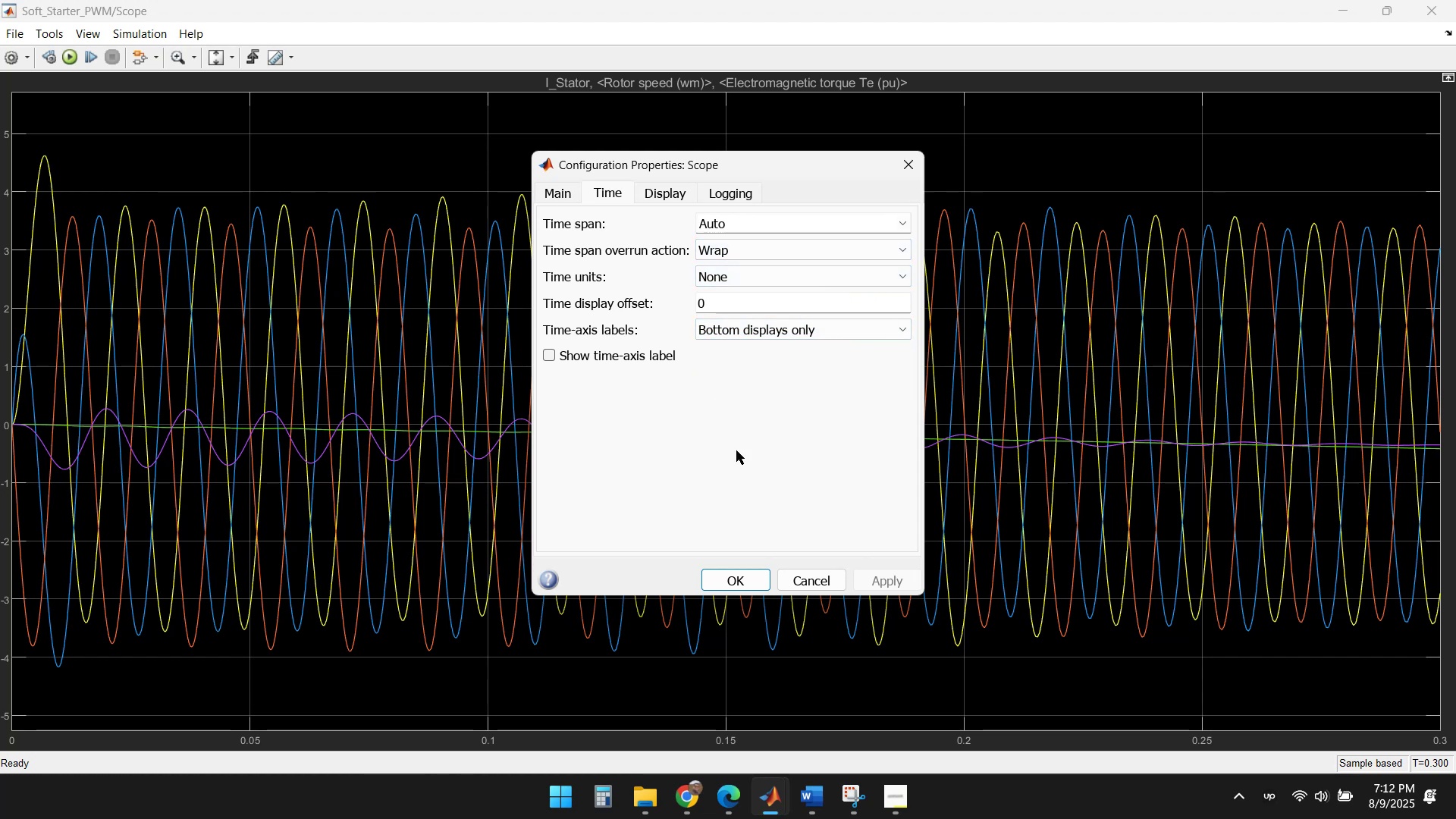 
left_click([747, 581])
 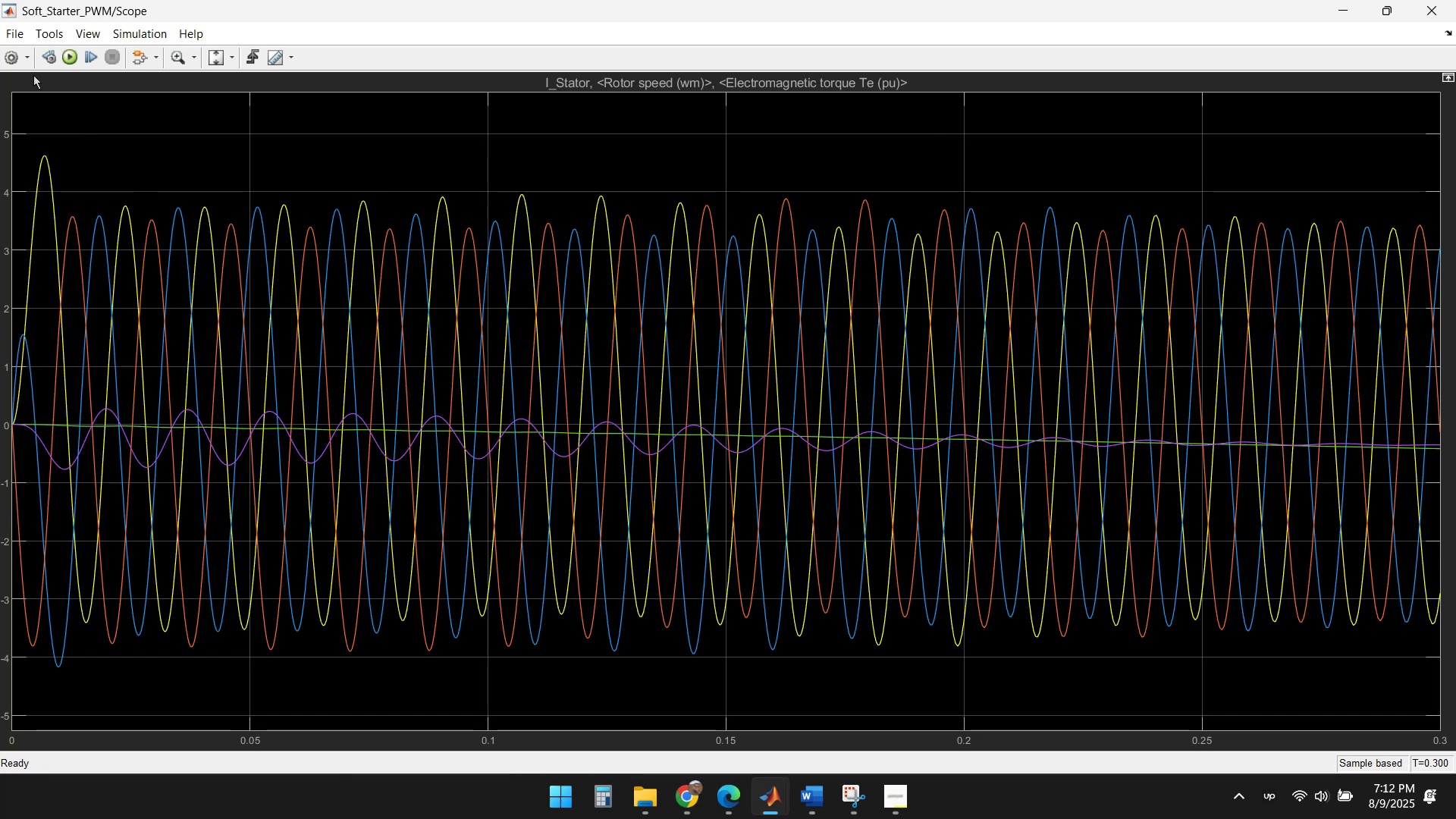 
left_click([19, 36])
 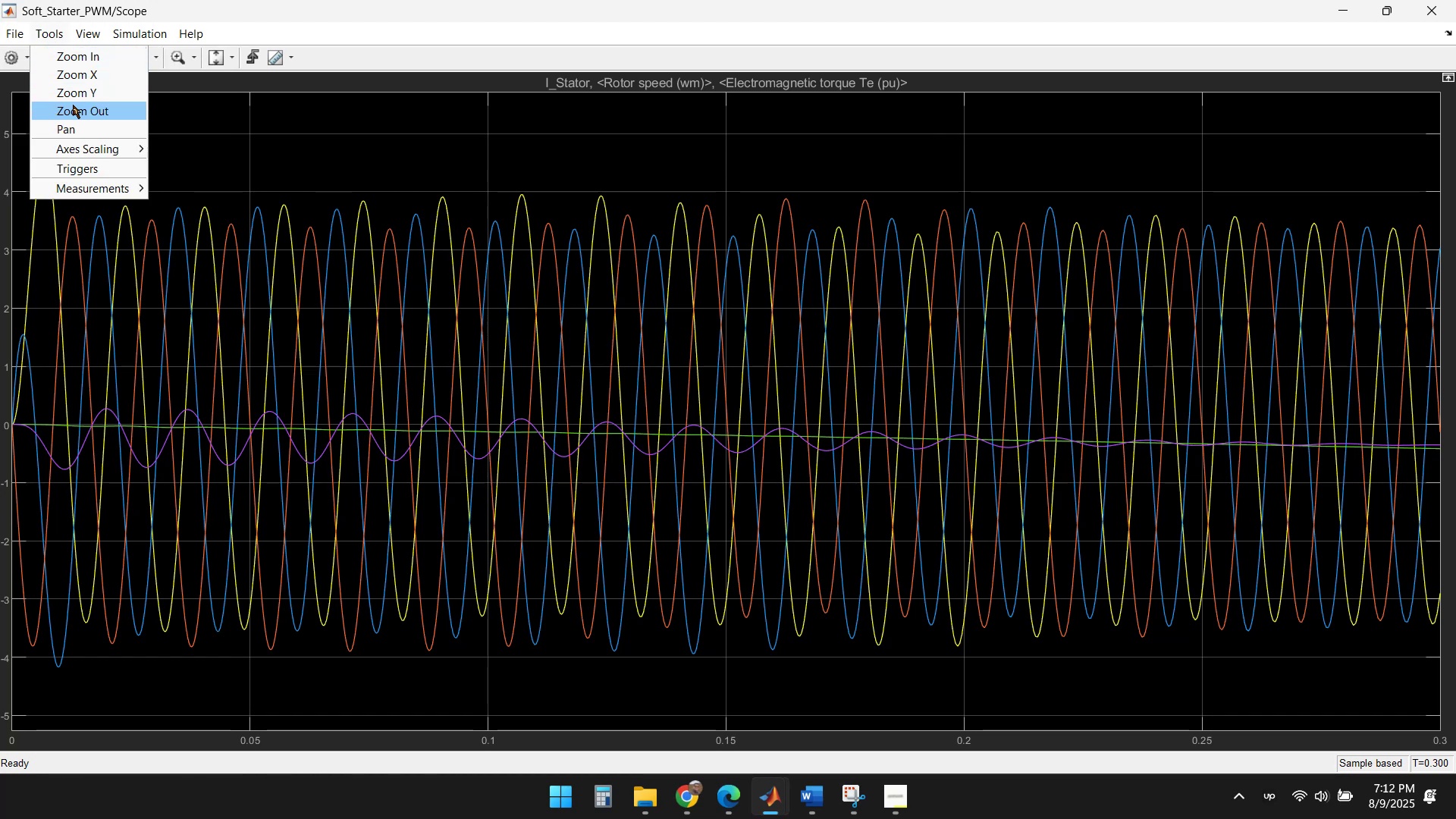 
mouse_move([113, 160])
 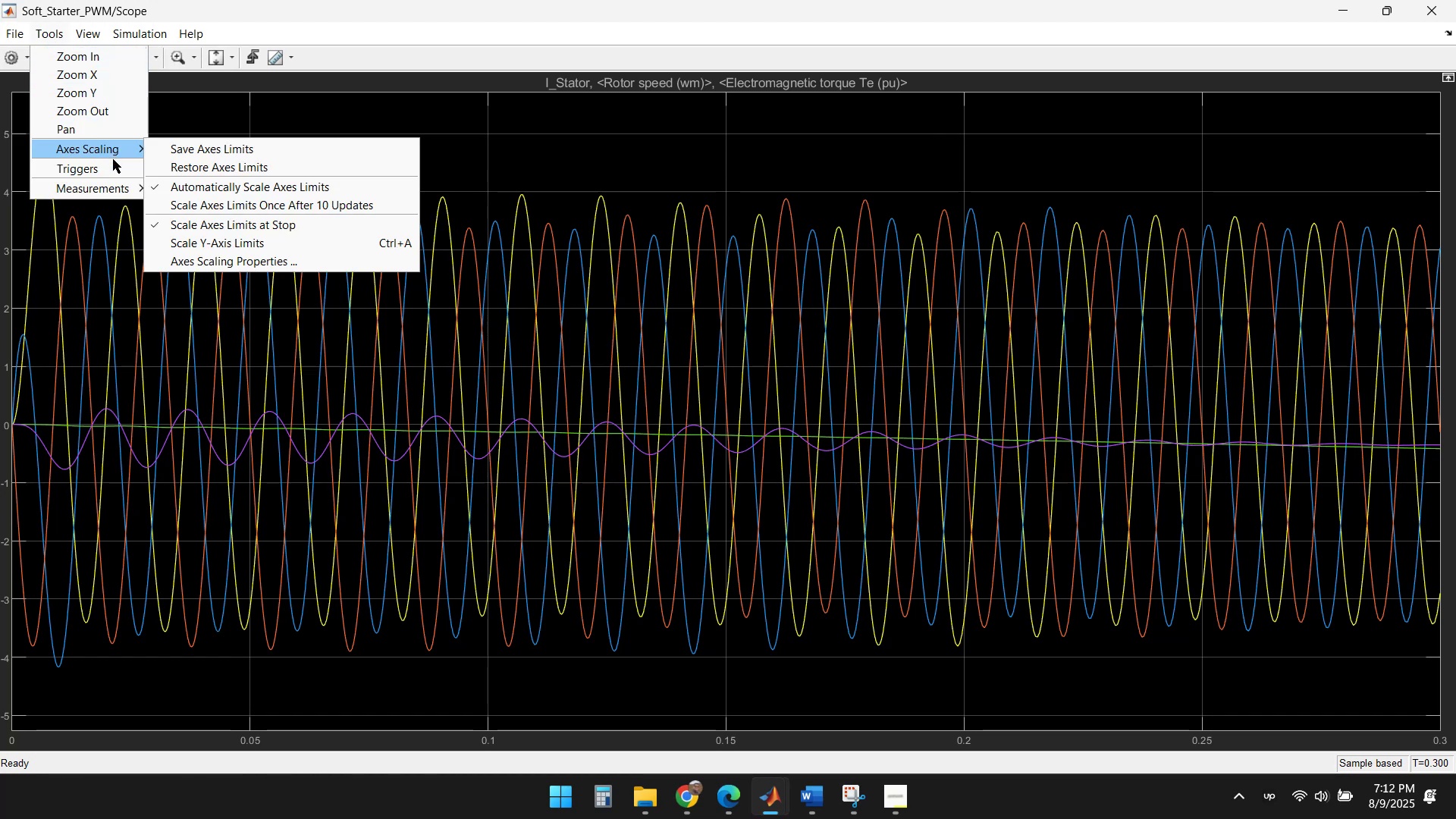 
mouse_move([94, 179])
 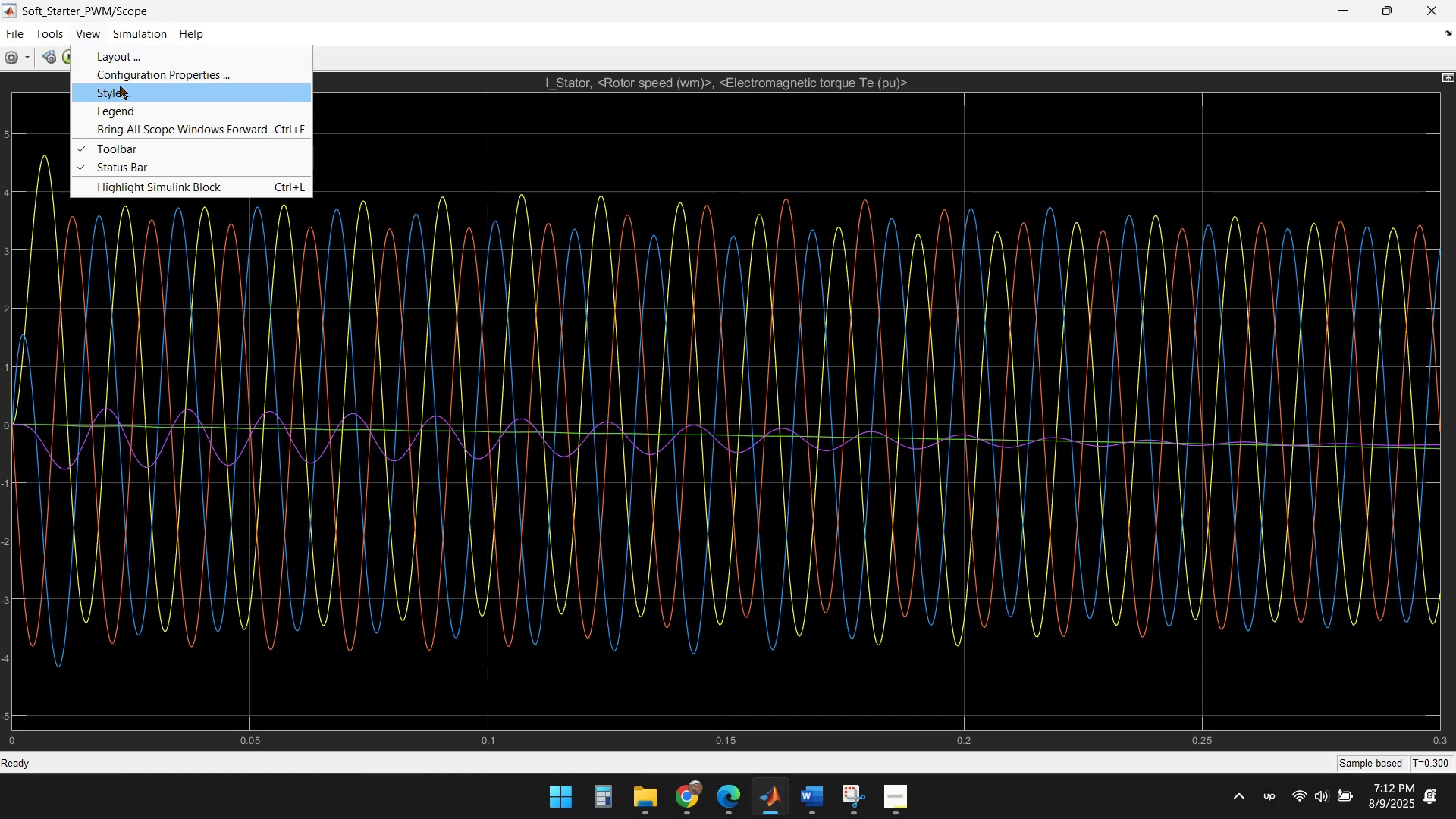 
left_click([150, 106])
 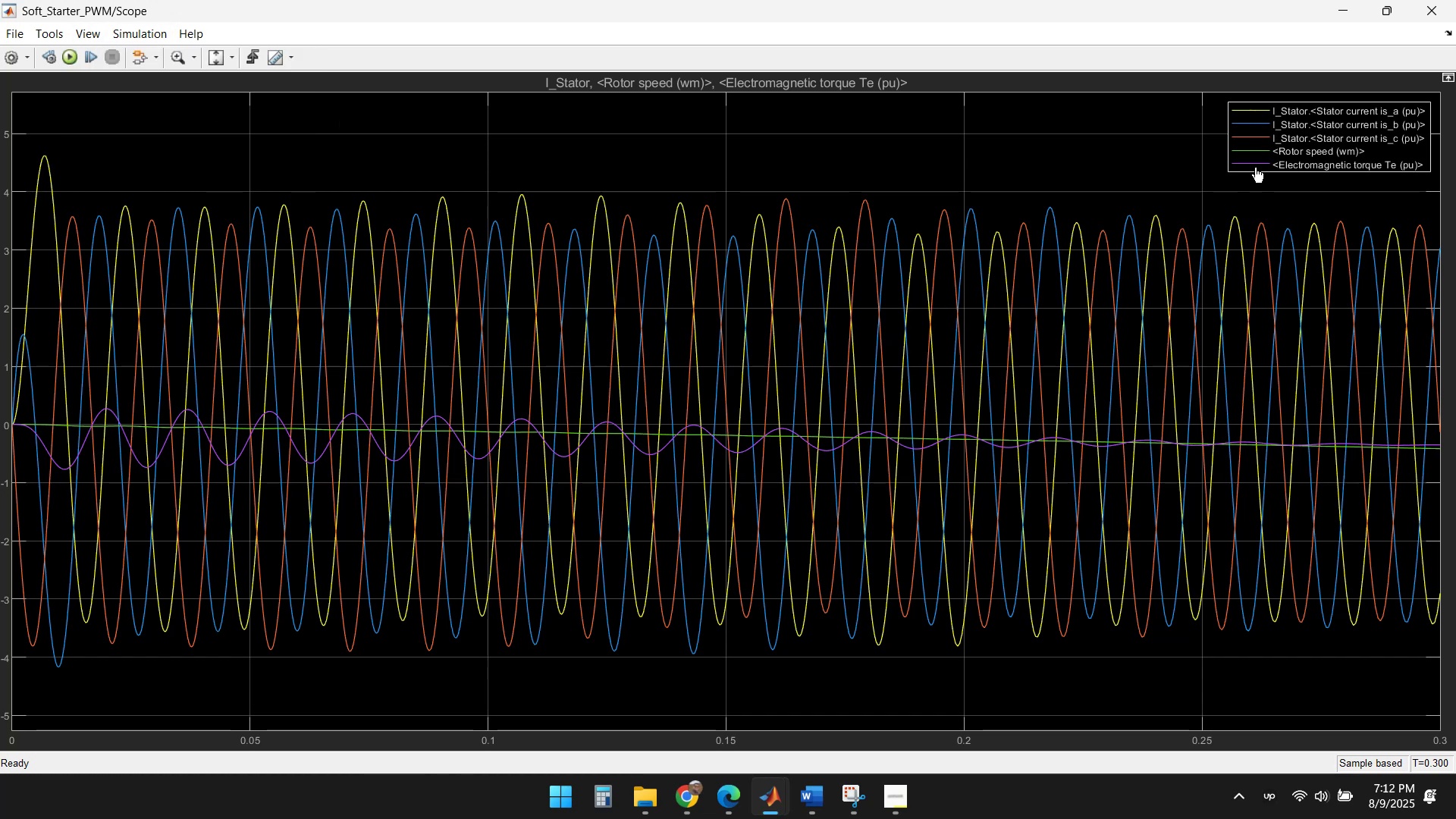 
left_click([1300, 111])
 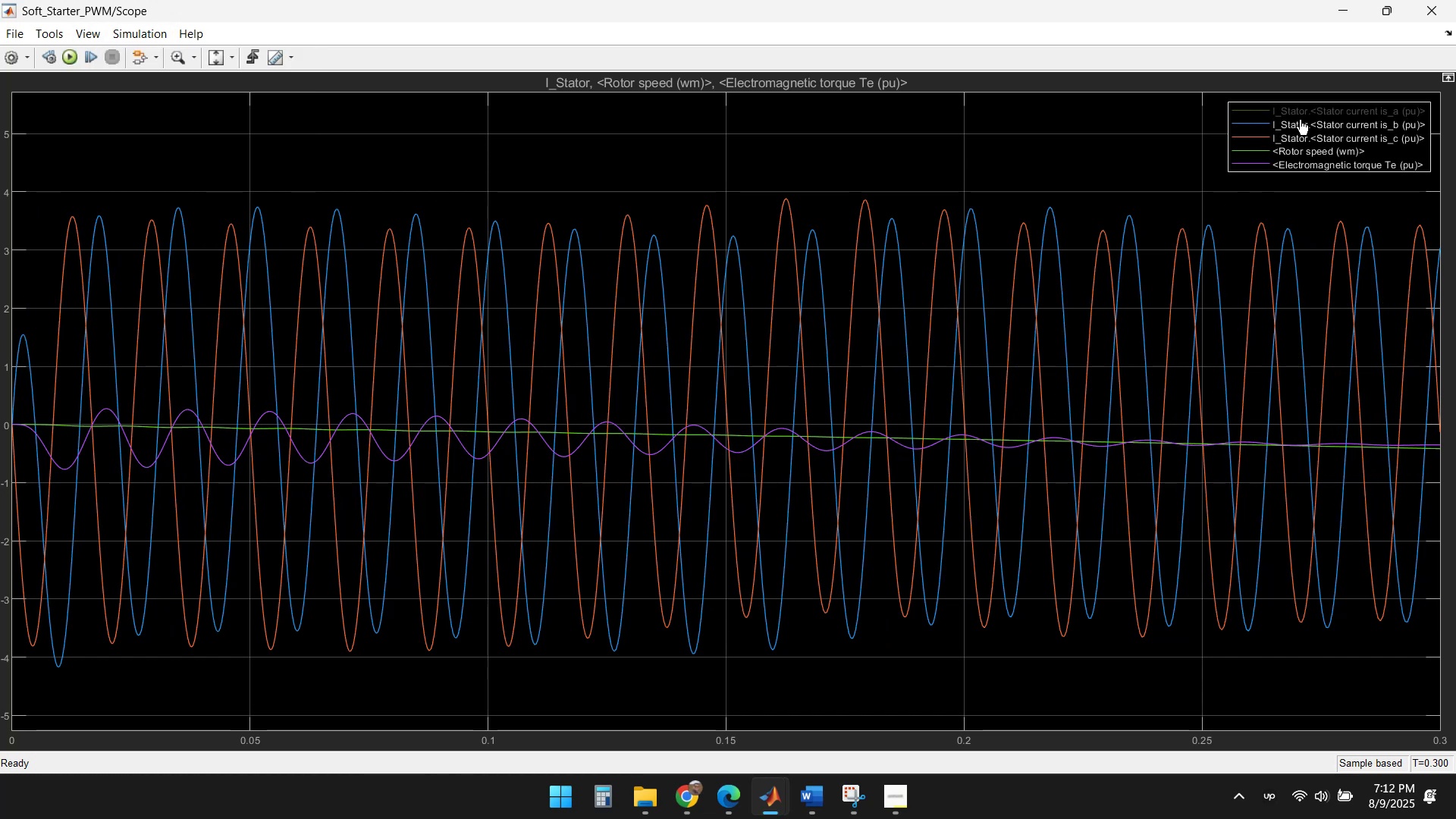 
left_click([1300, 122])
 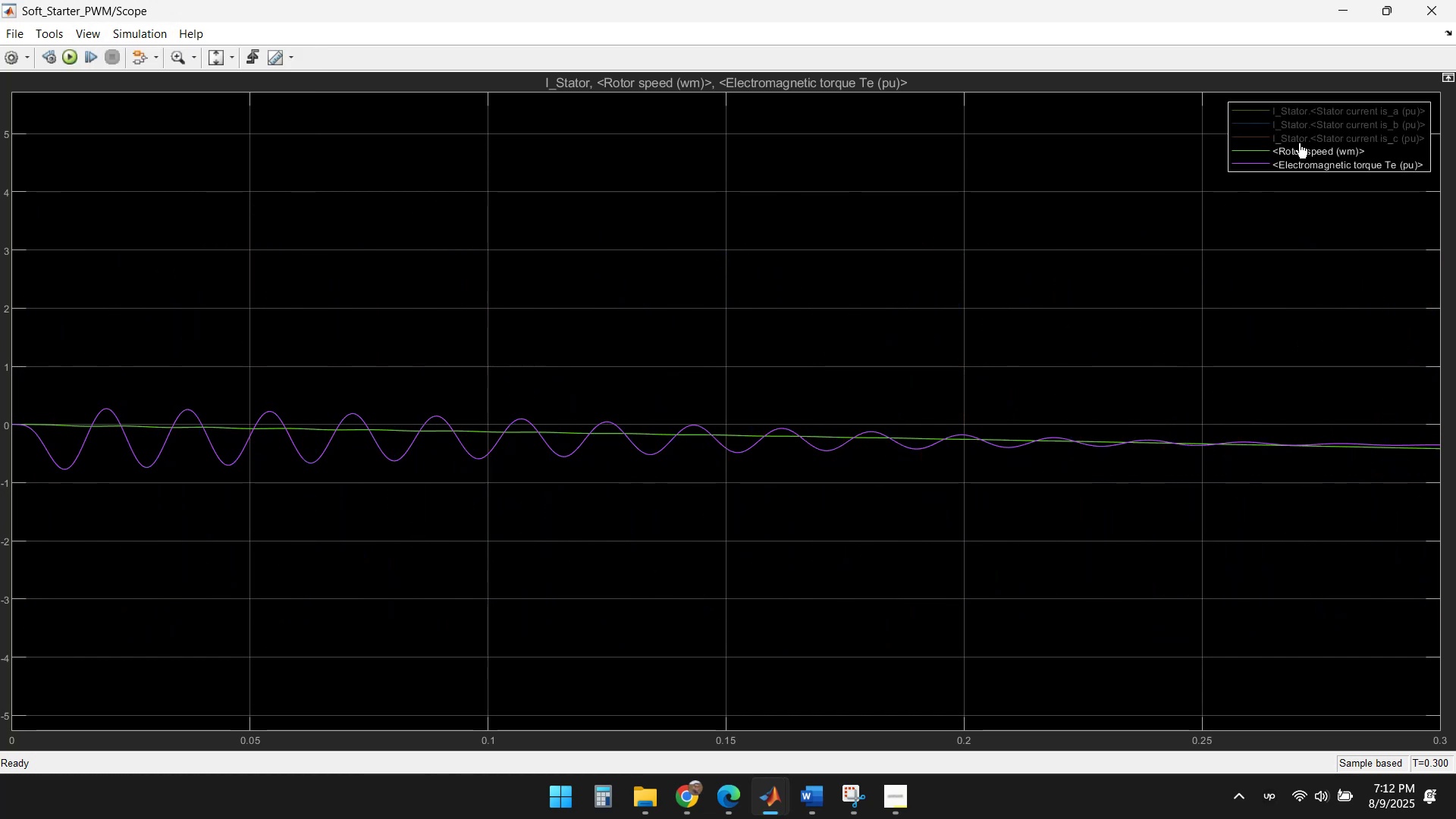 
double_click([1299, 150])
 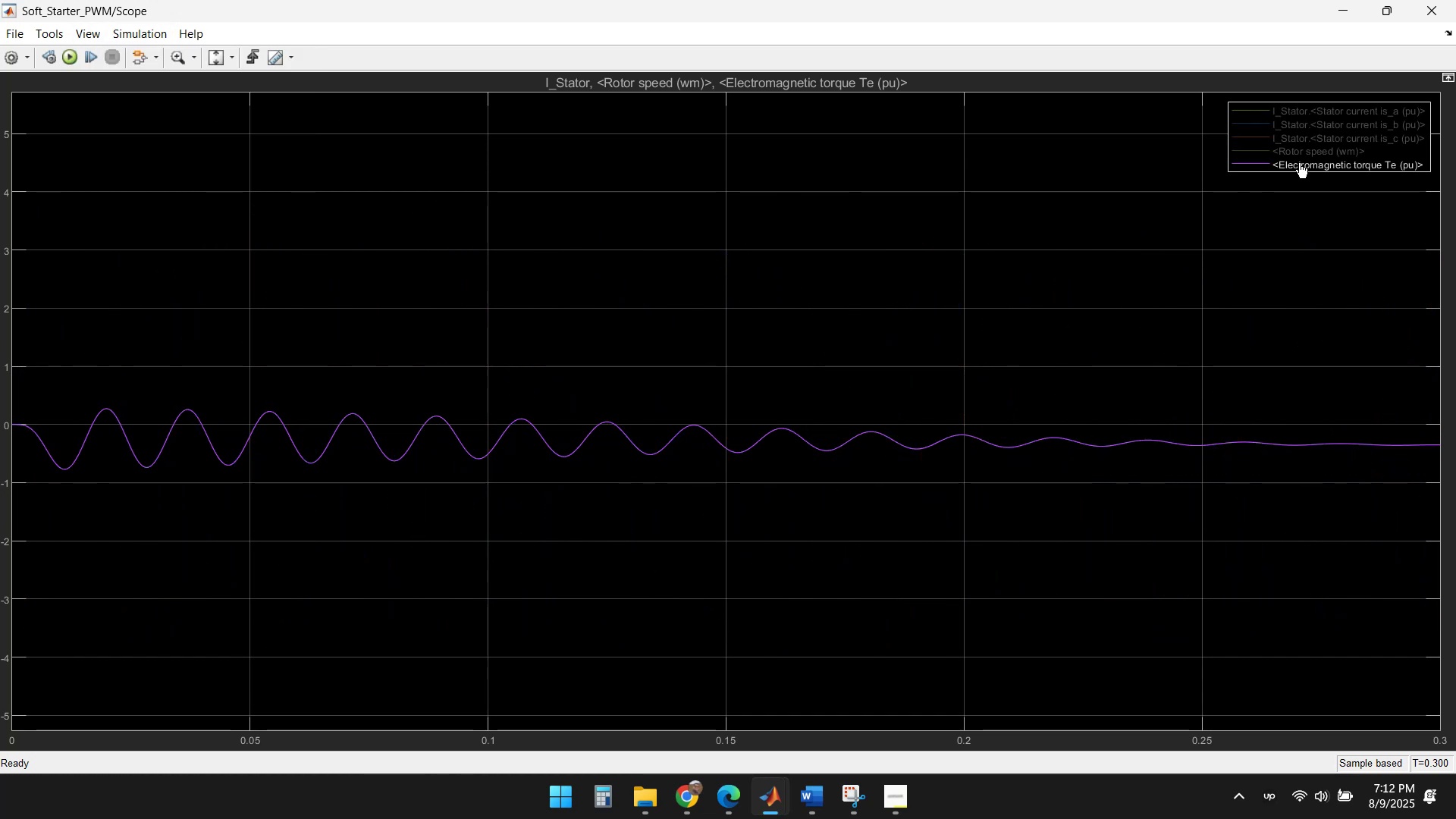 
triple_click([1299, 163])
 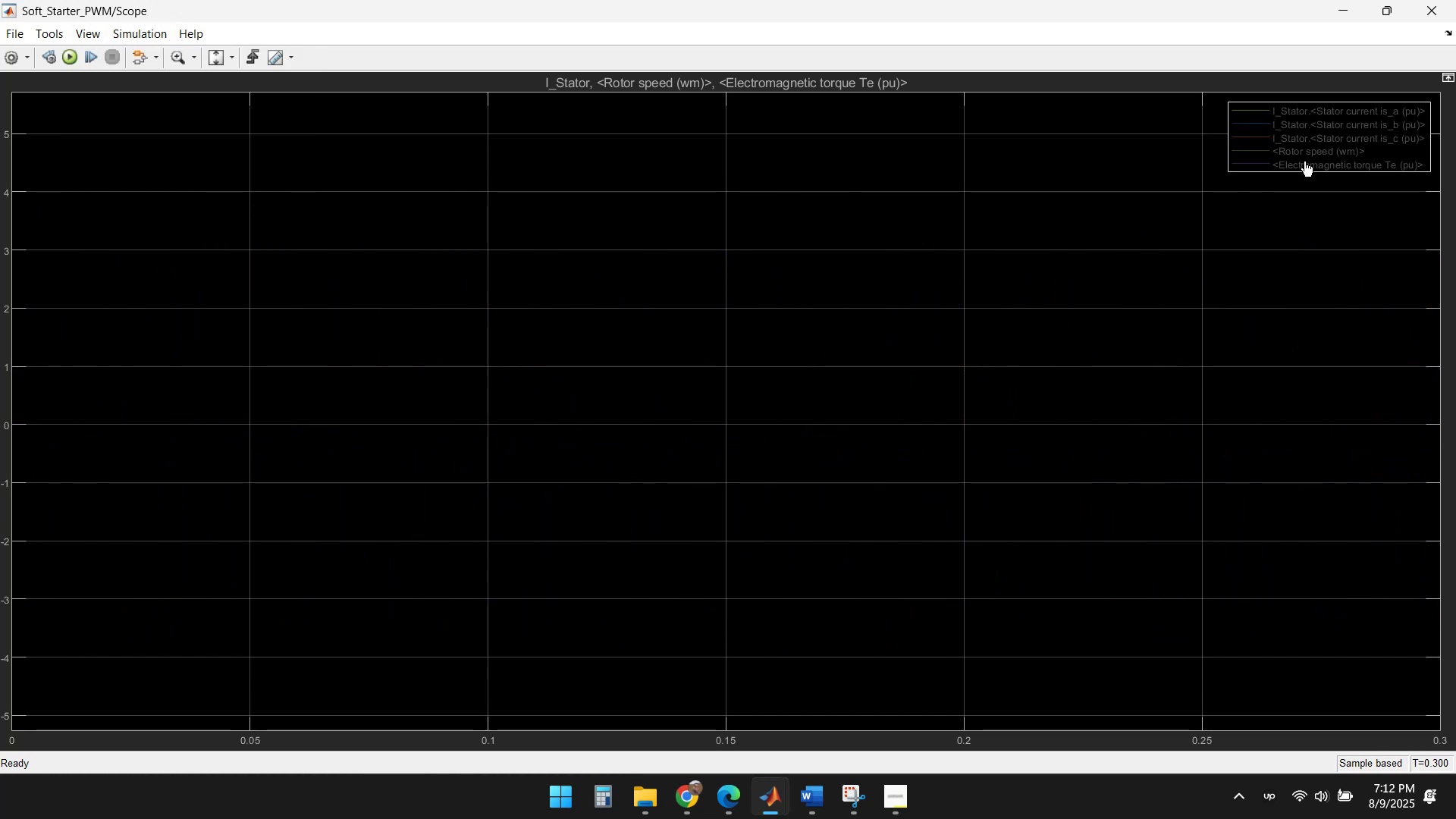 
double_click([1312, 152])
 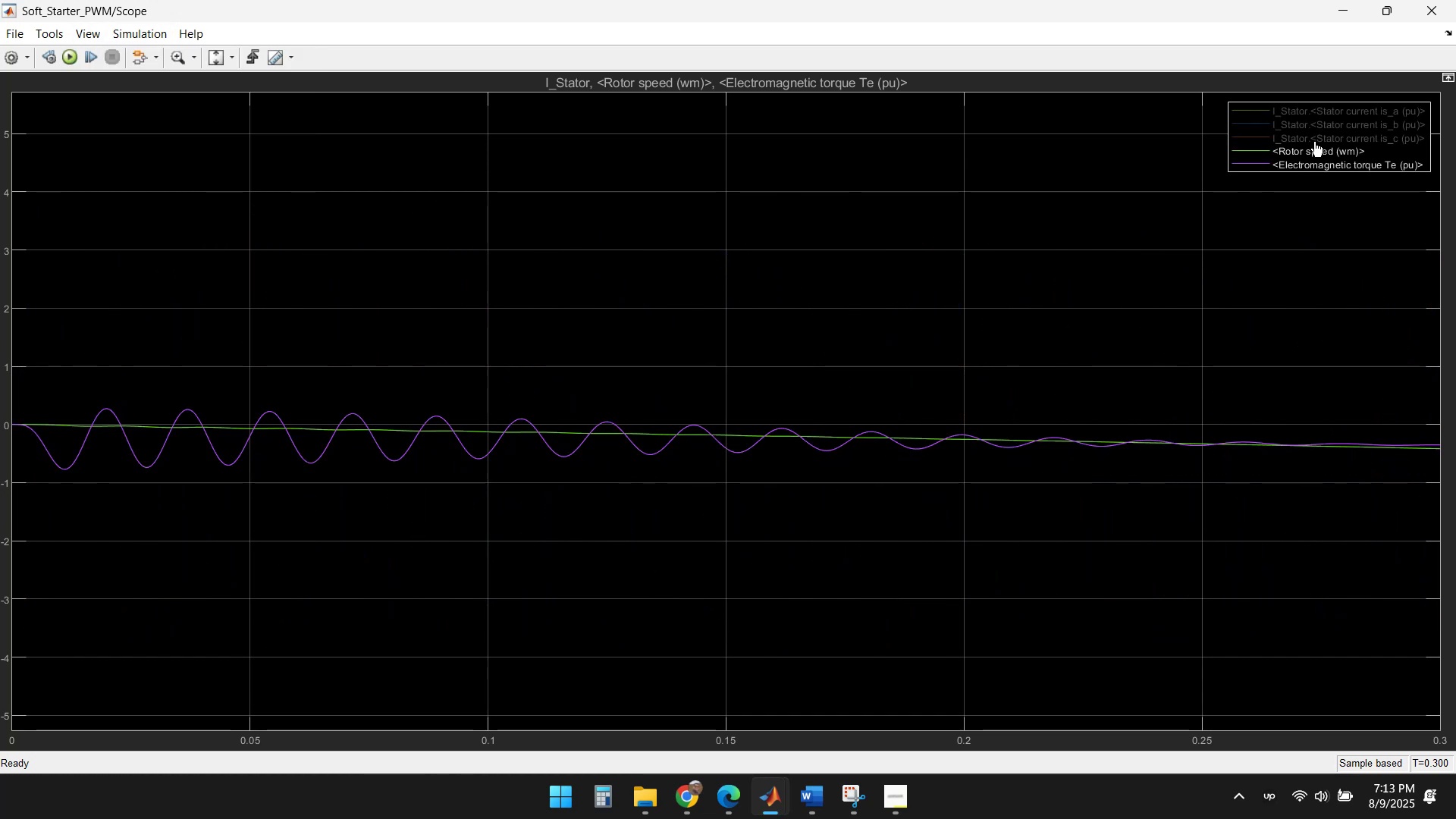 
left_click([1314, 140])
 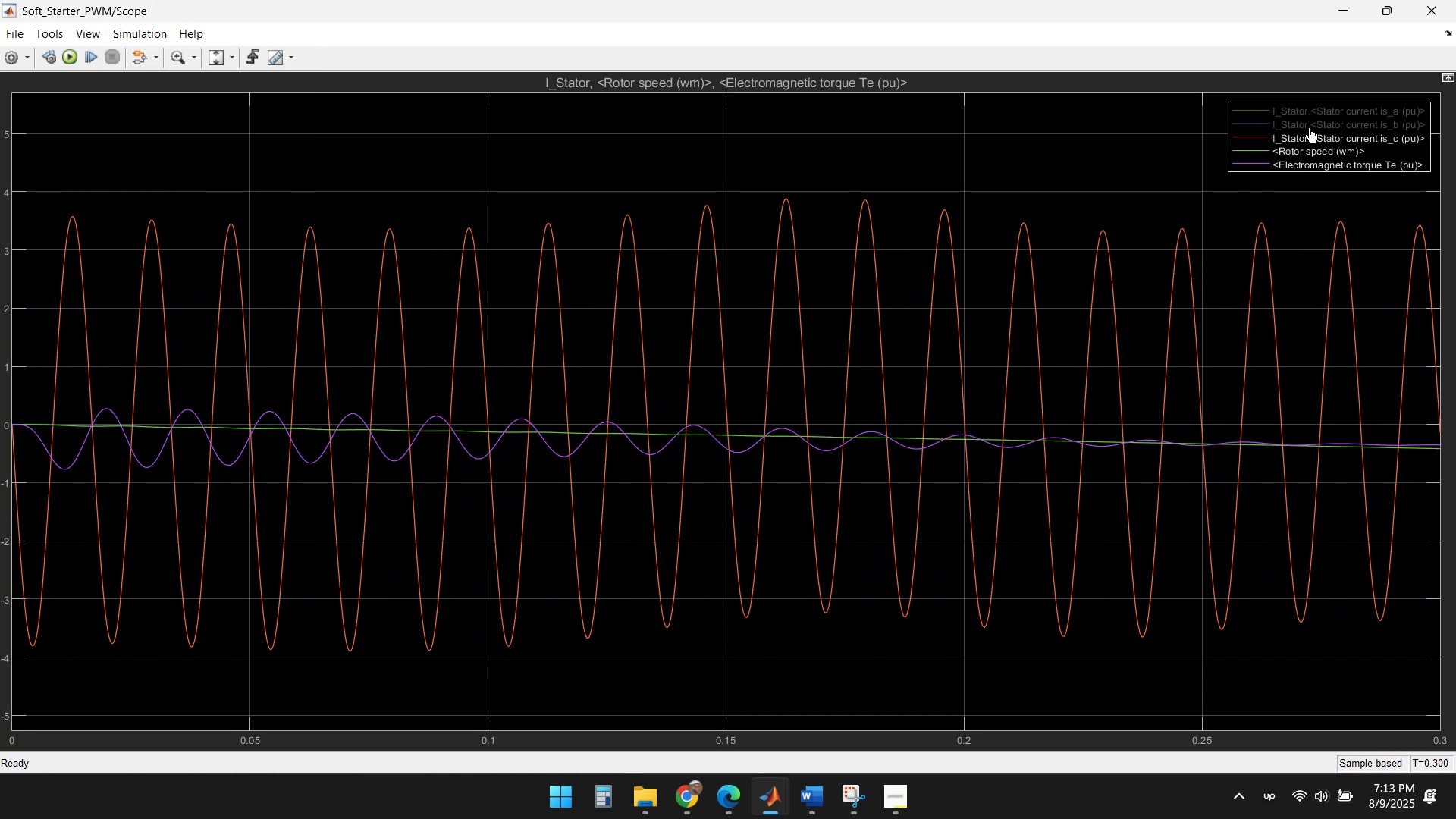 
left_click([1307, 124])
 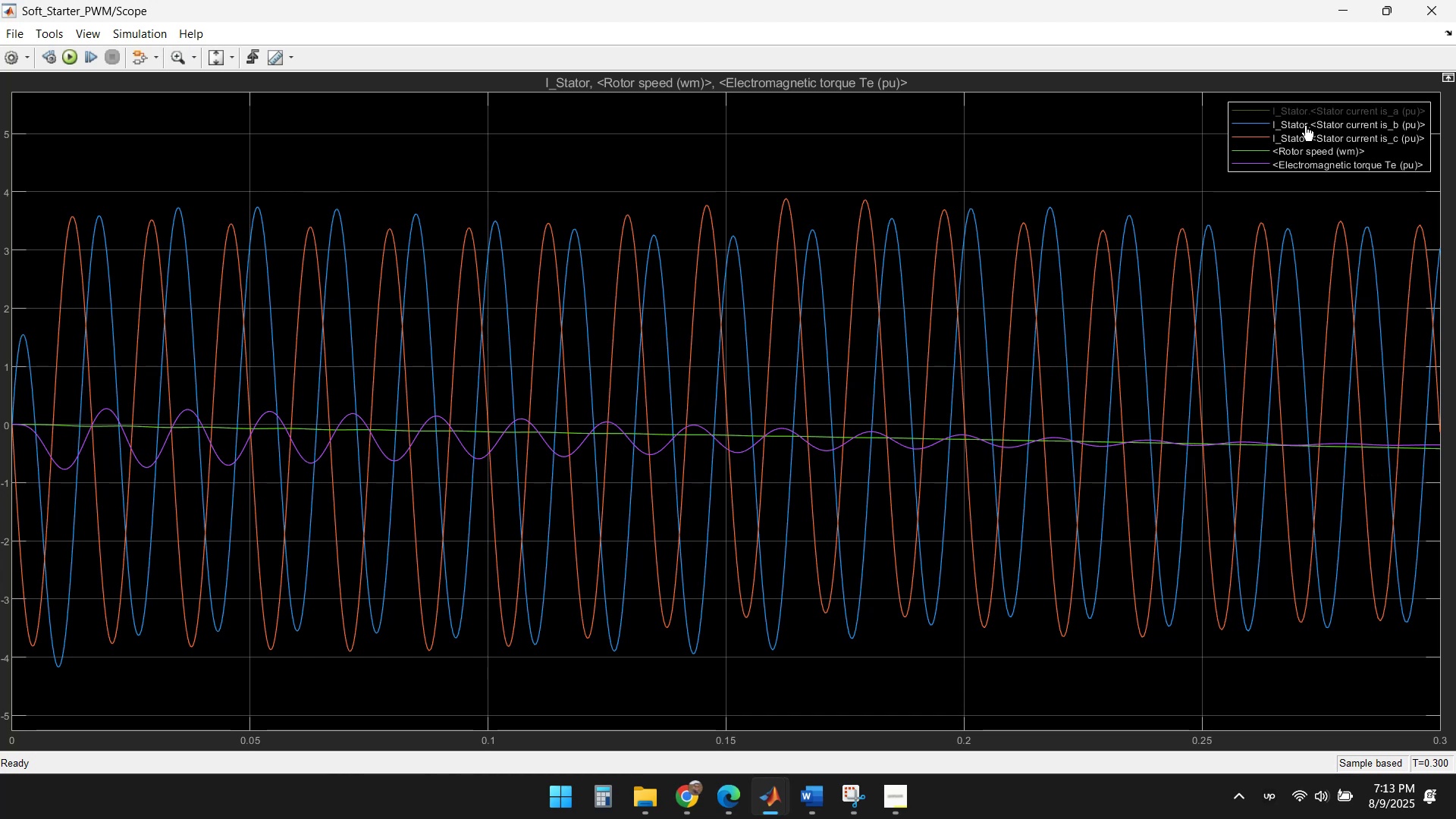 
left_click([1295, 112])
 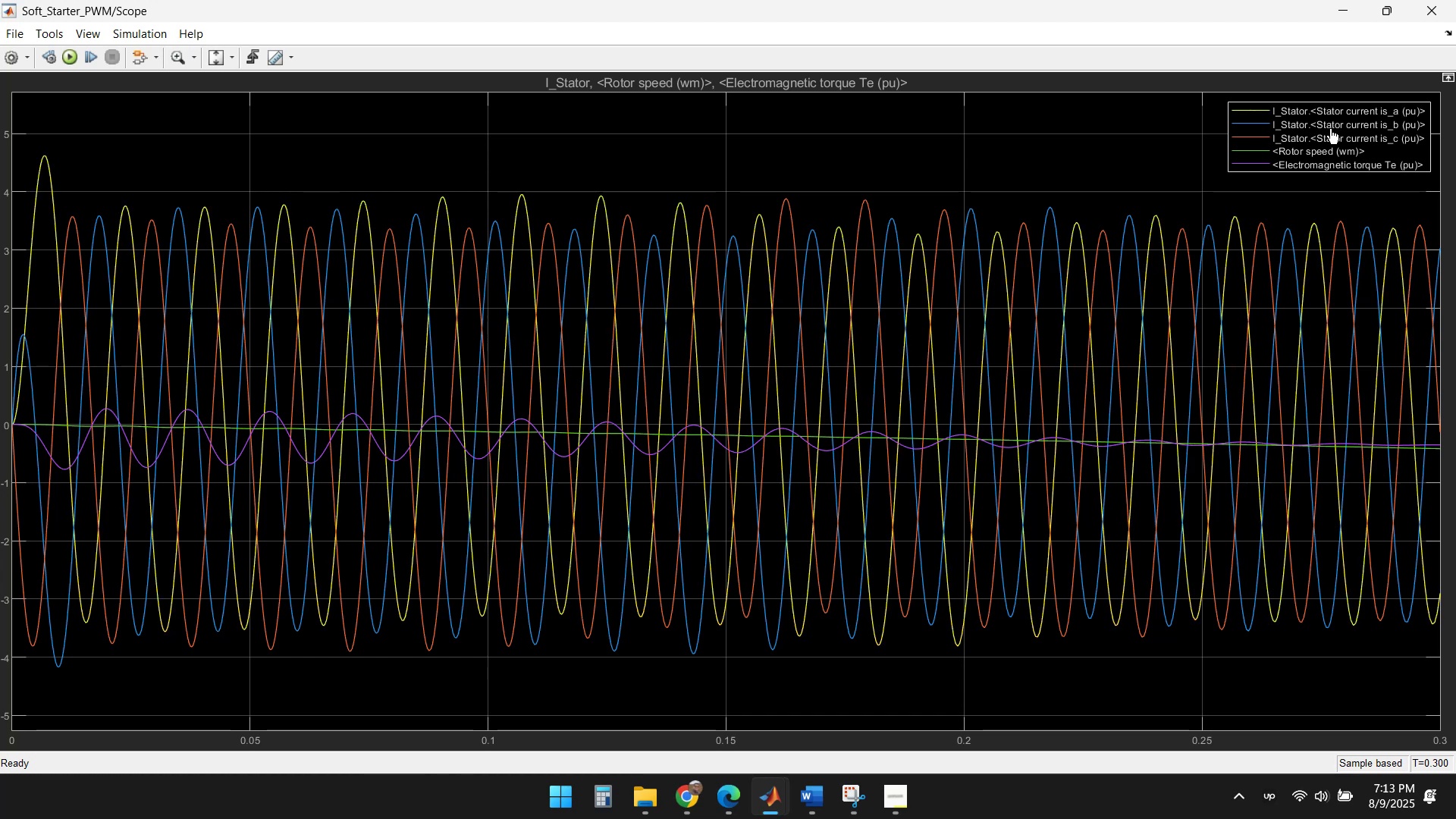 
wait(10.44)
 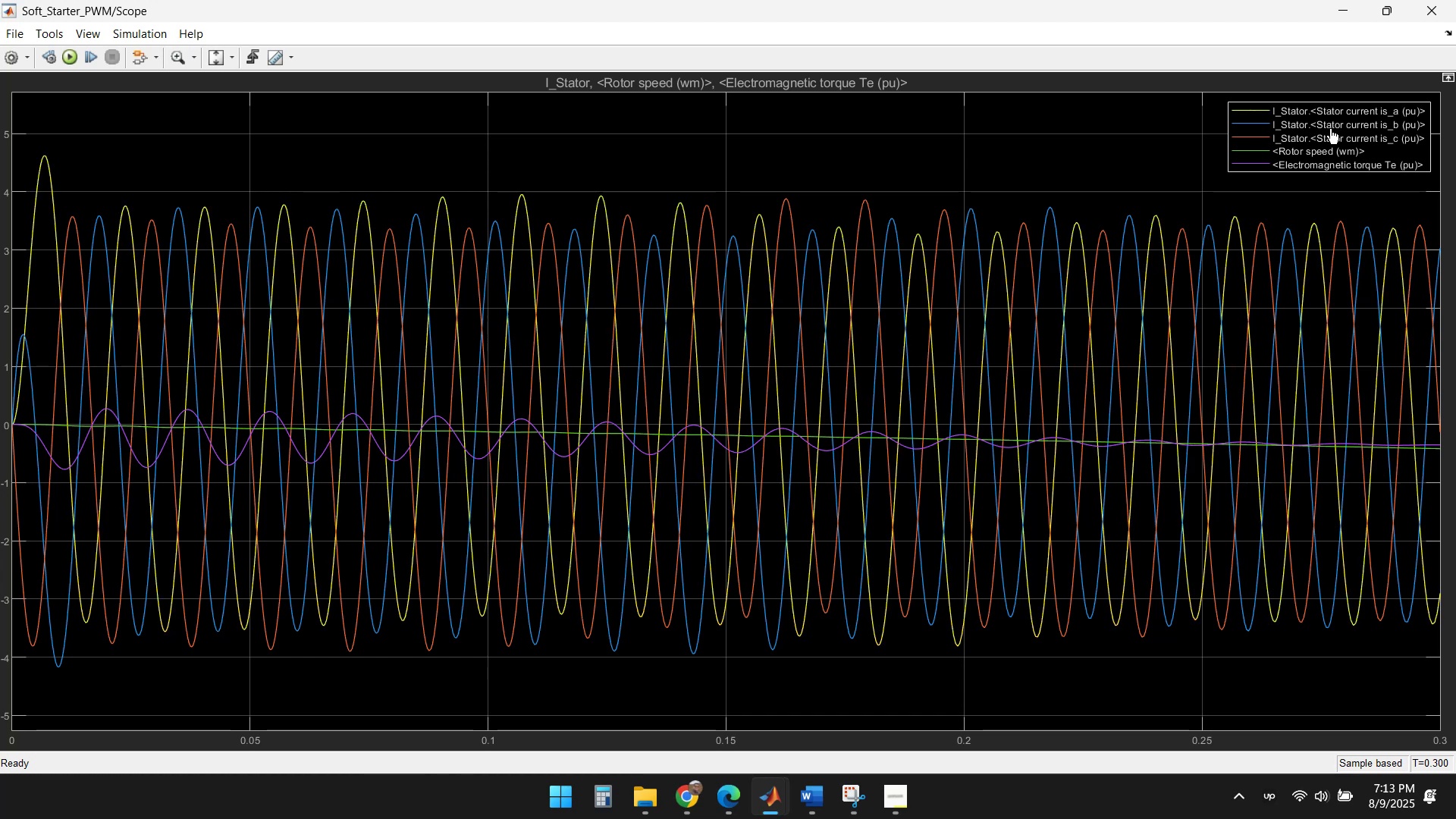 
left_click([288, 63])
 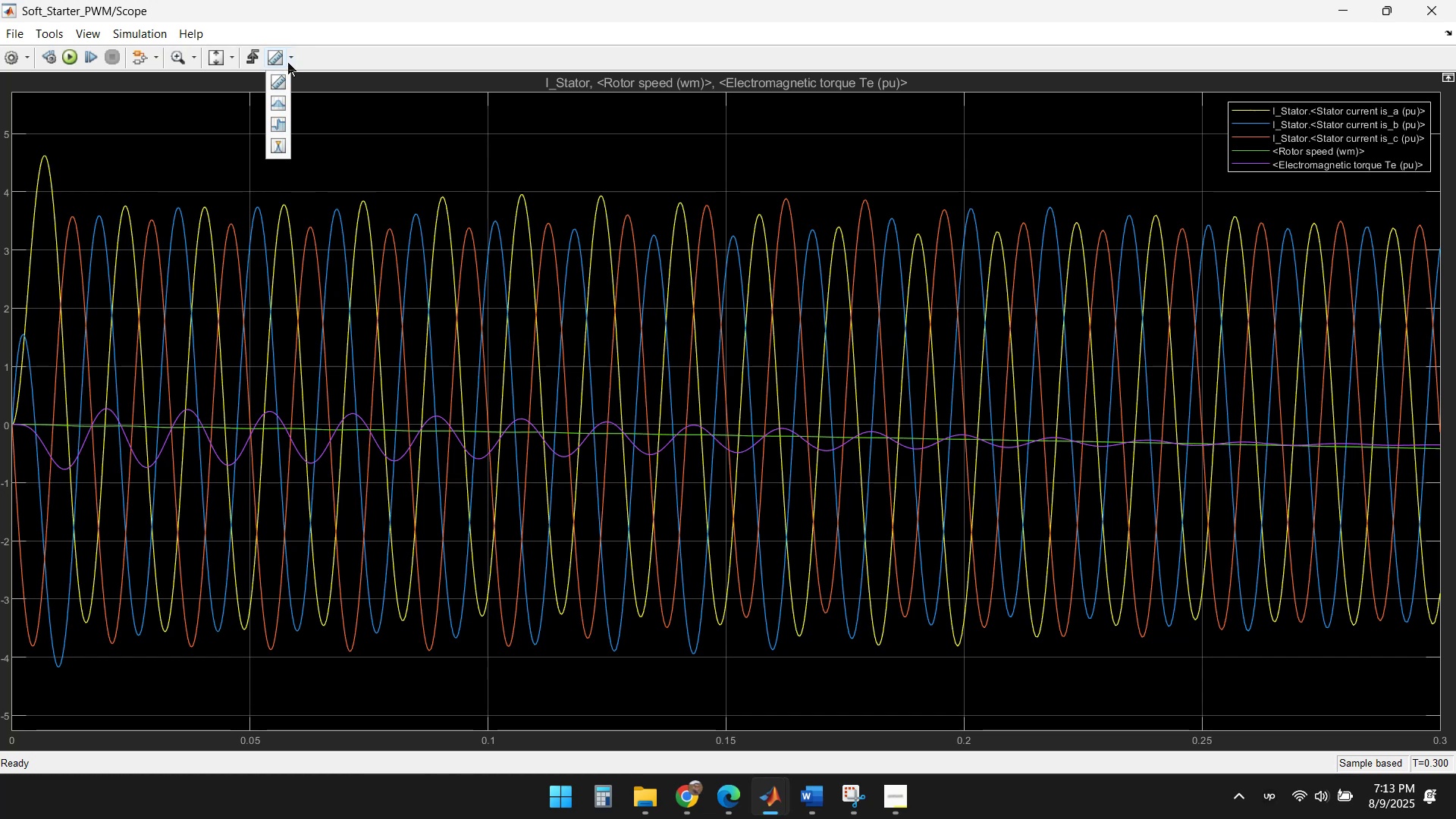 
left_click([288, 63])
 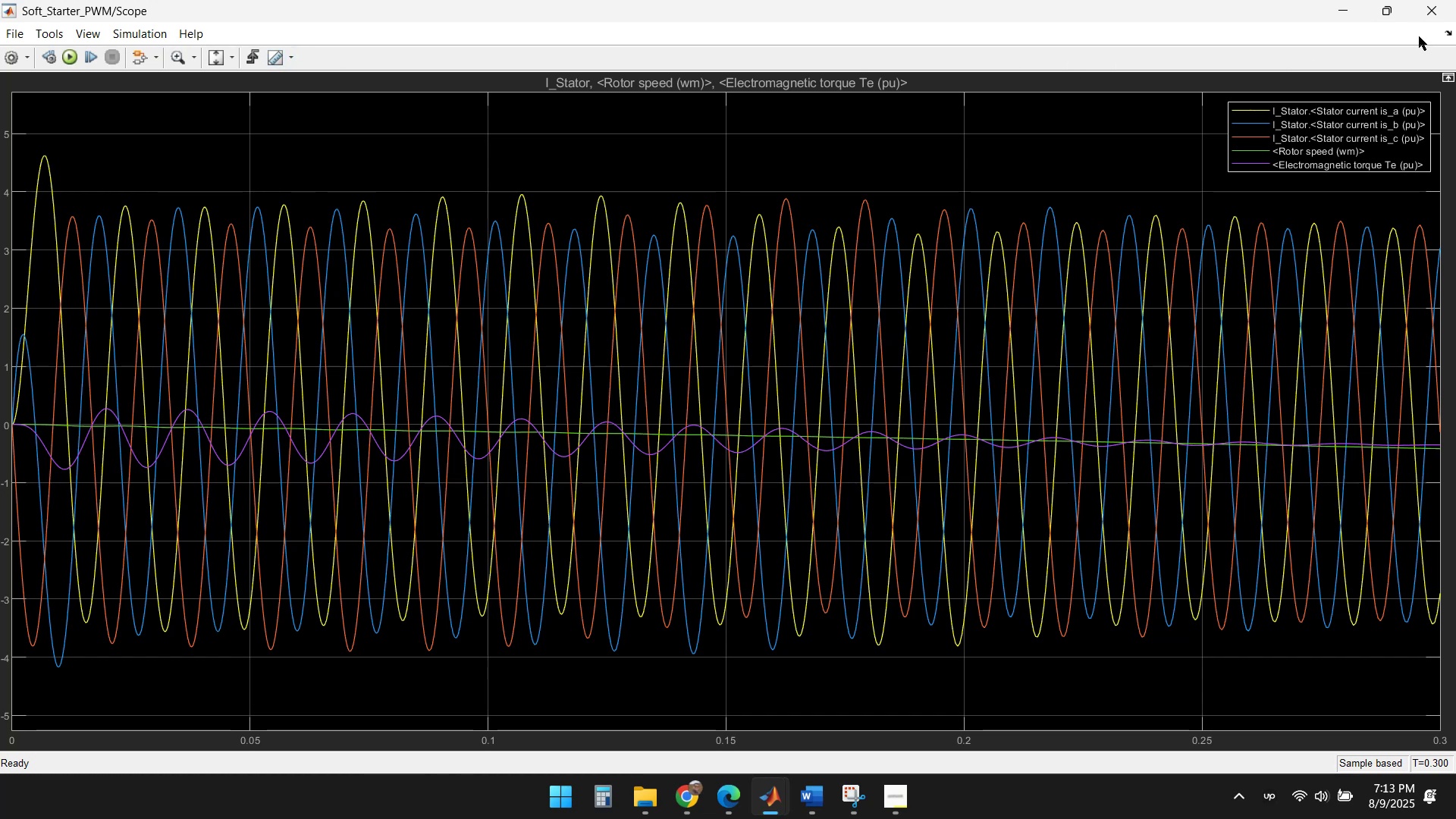 
left_click([1430, 12])
 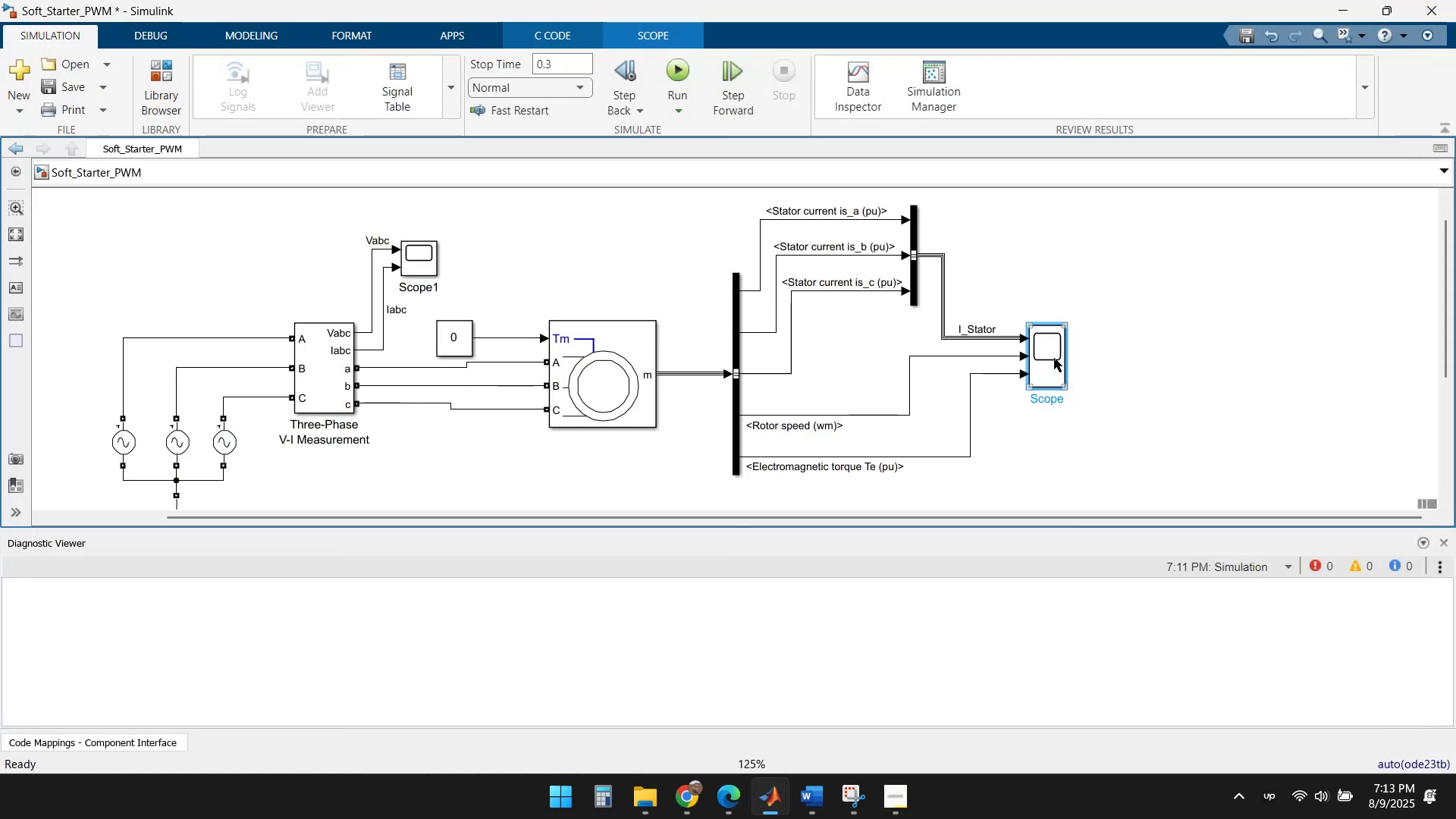 
left_click([1166, 342])
 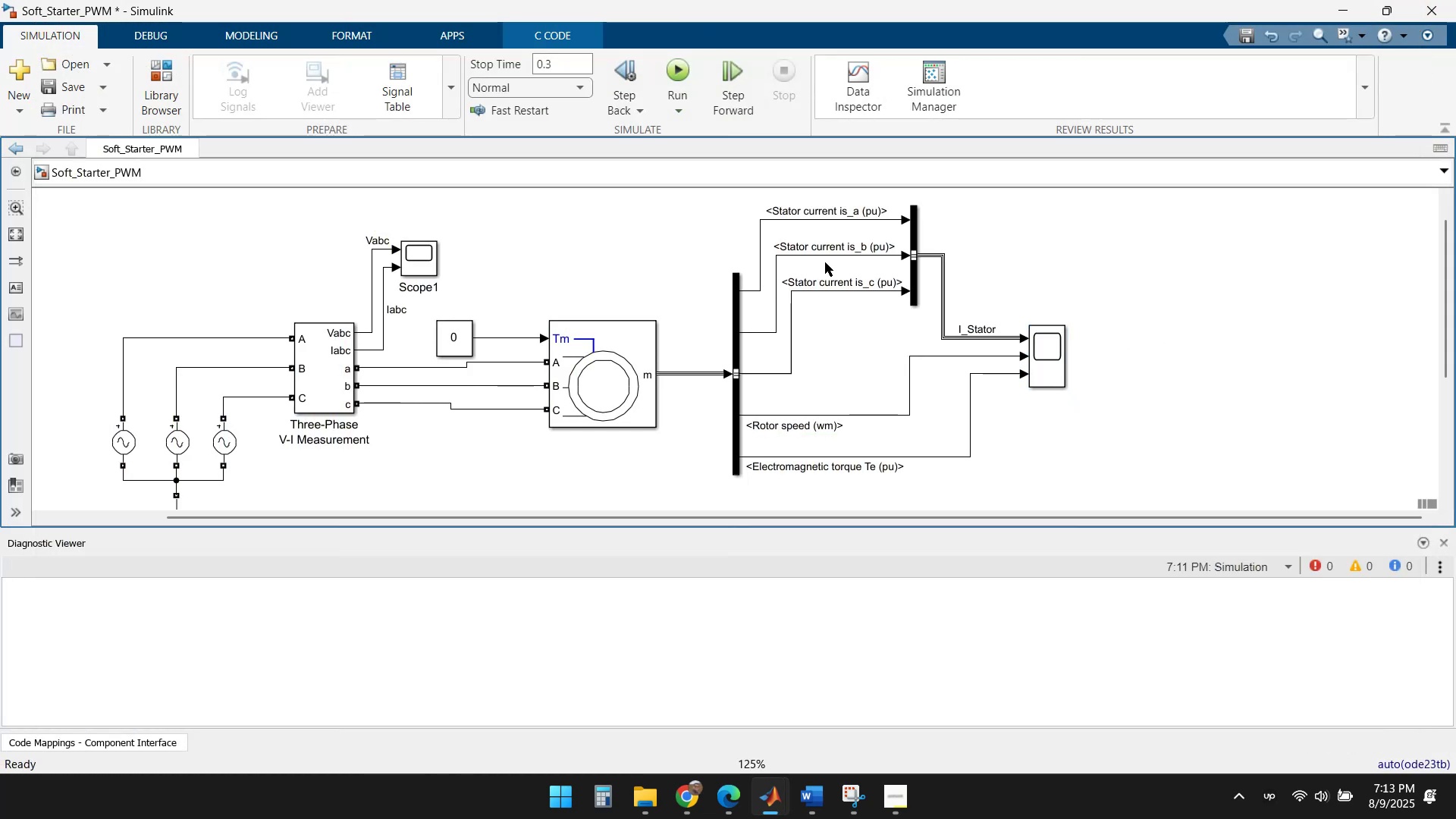 
left_click([820, 250])
 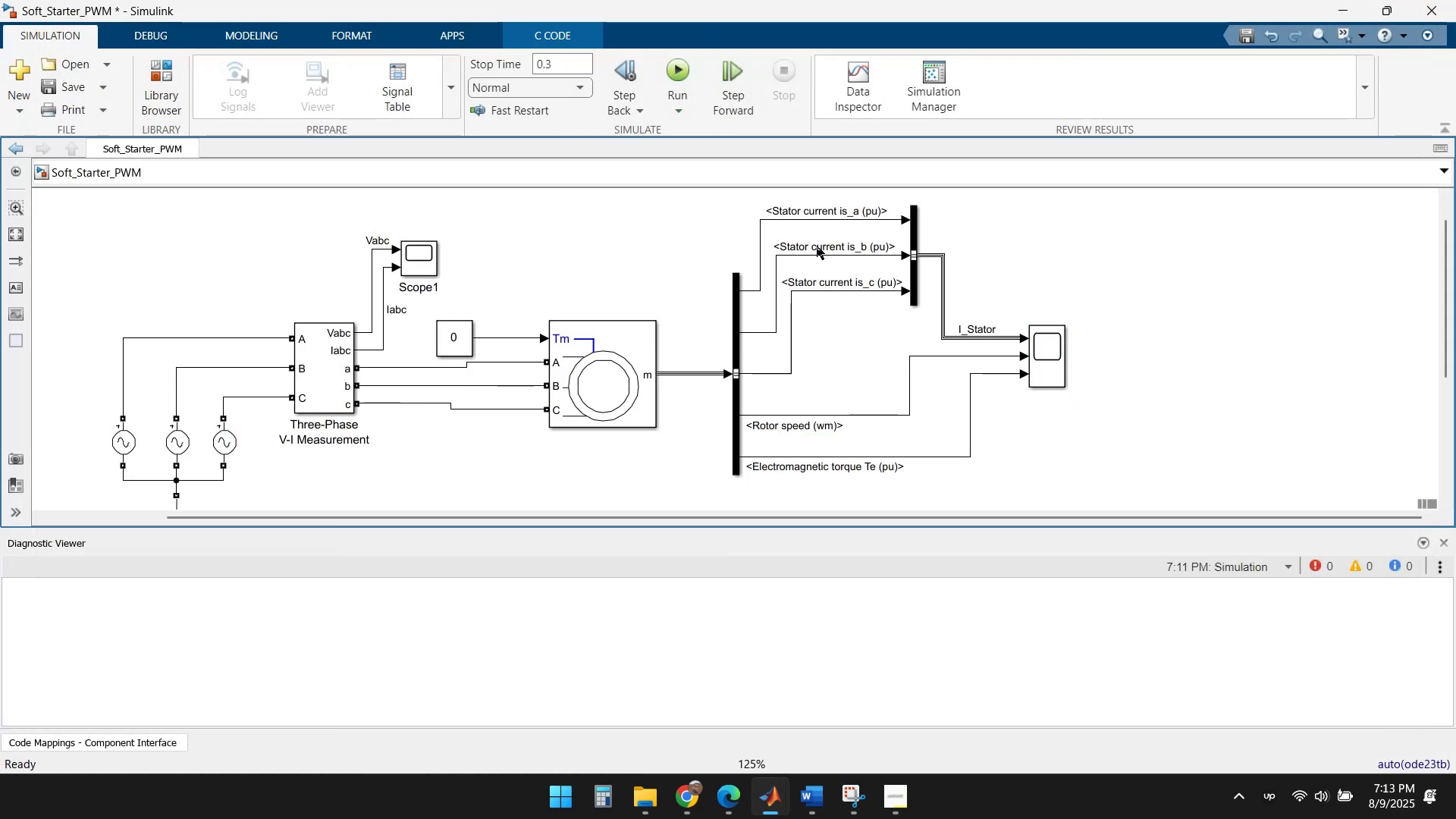 
double_click([817, 246])
 